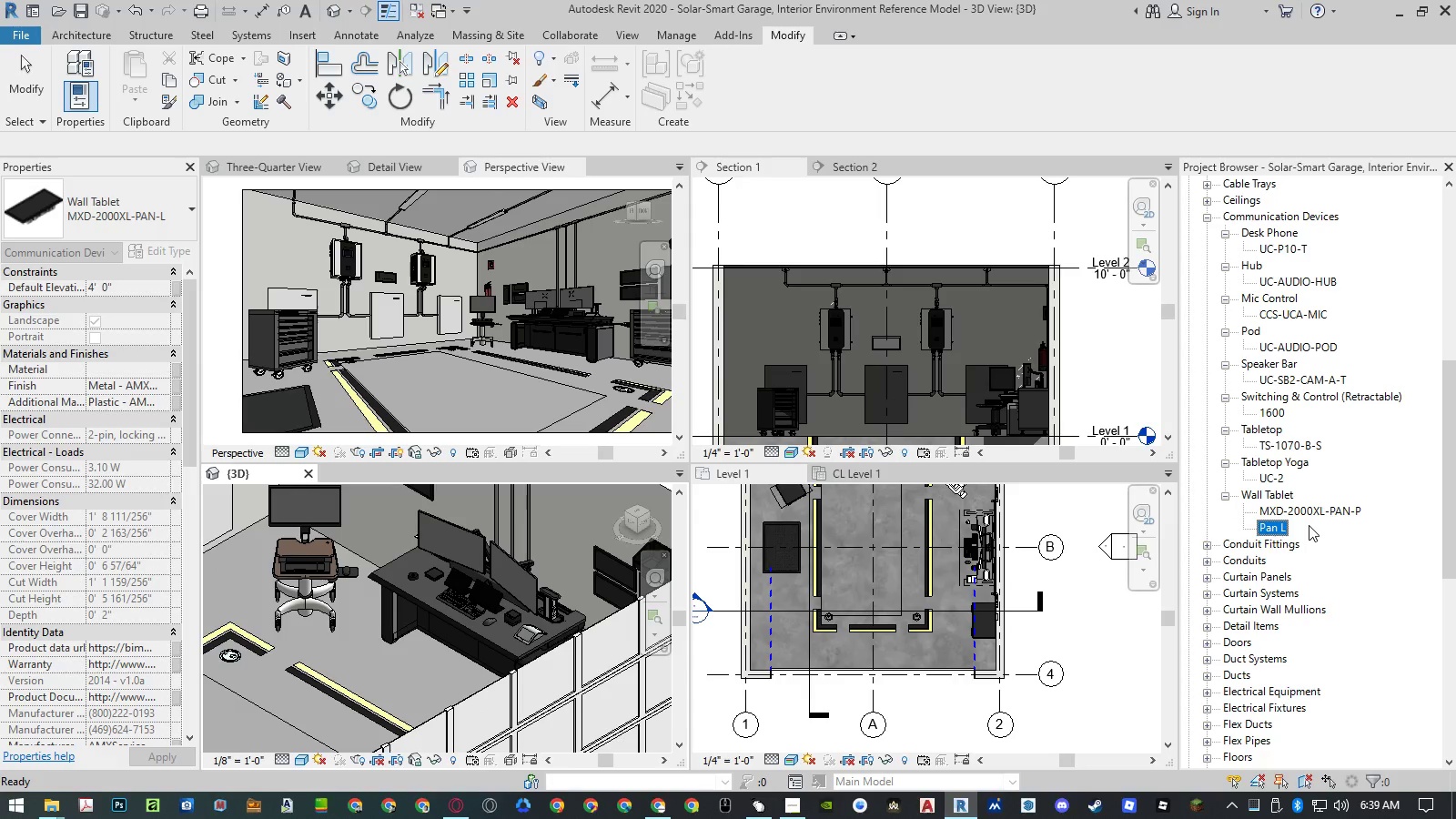 
right_click([1311, 508])
 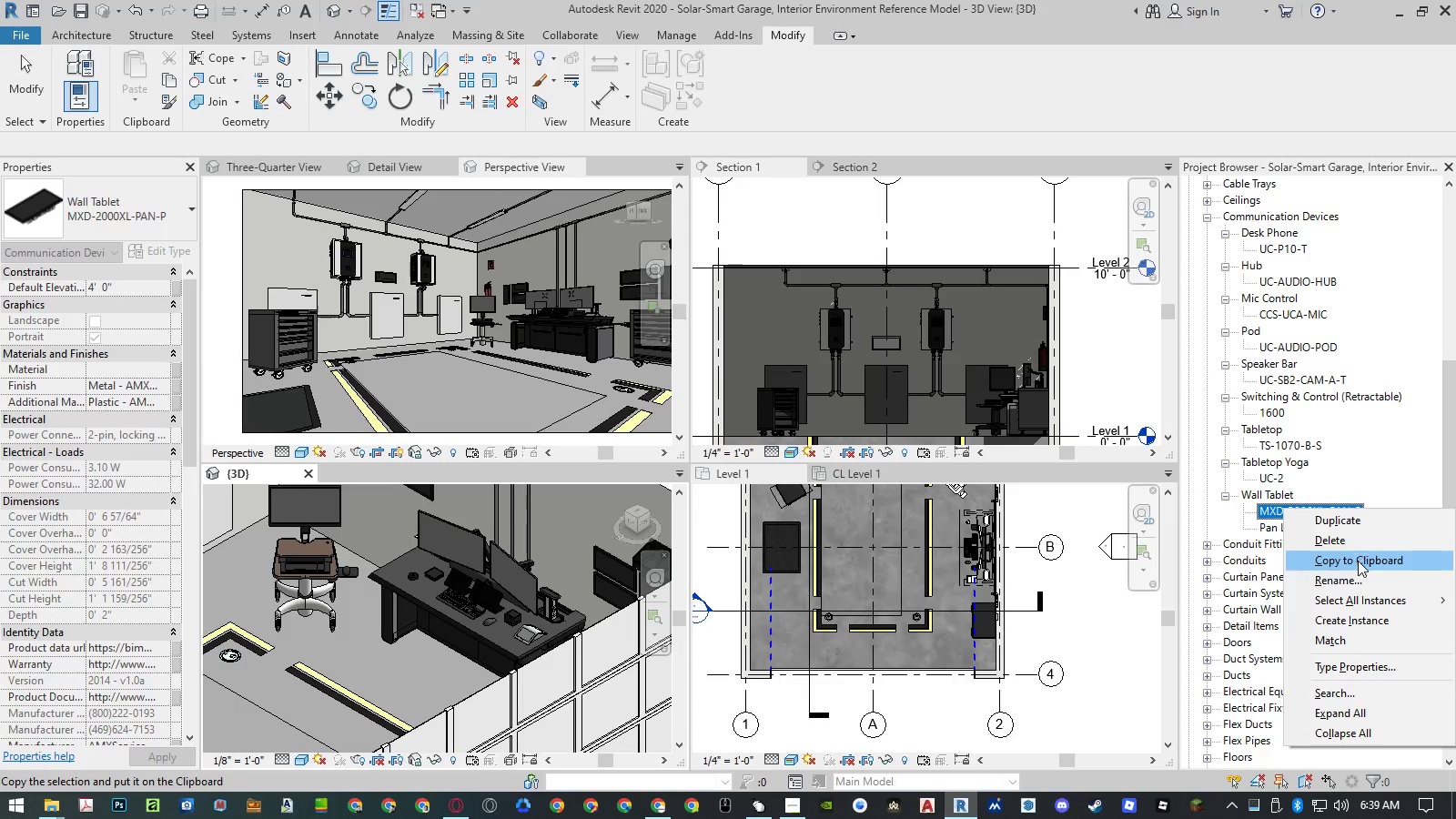 
left_click([1355, 577])
 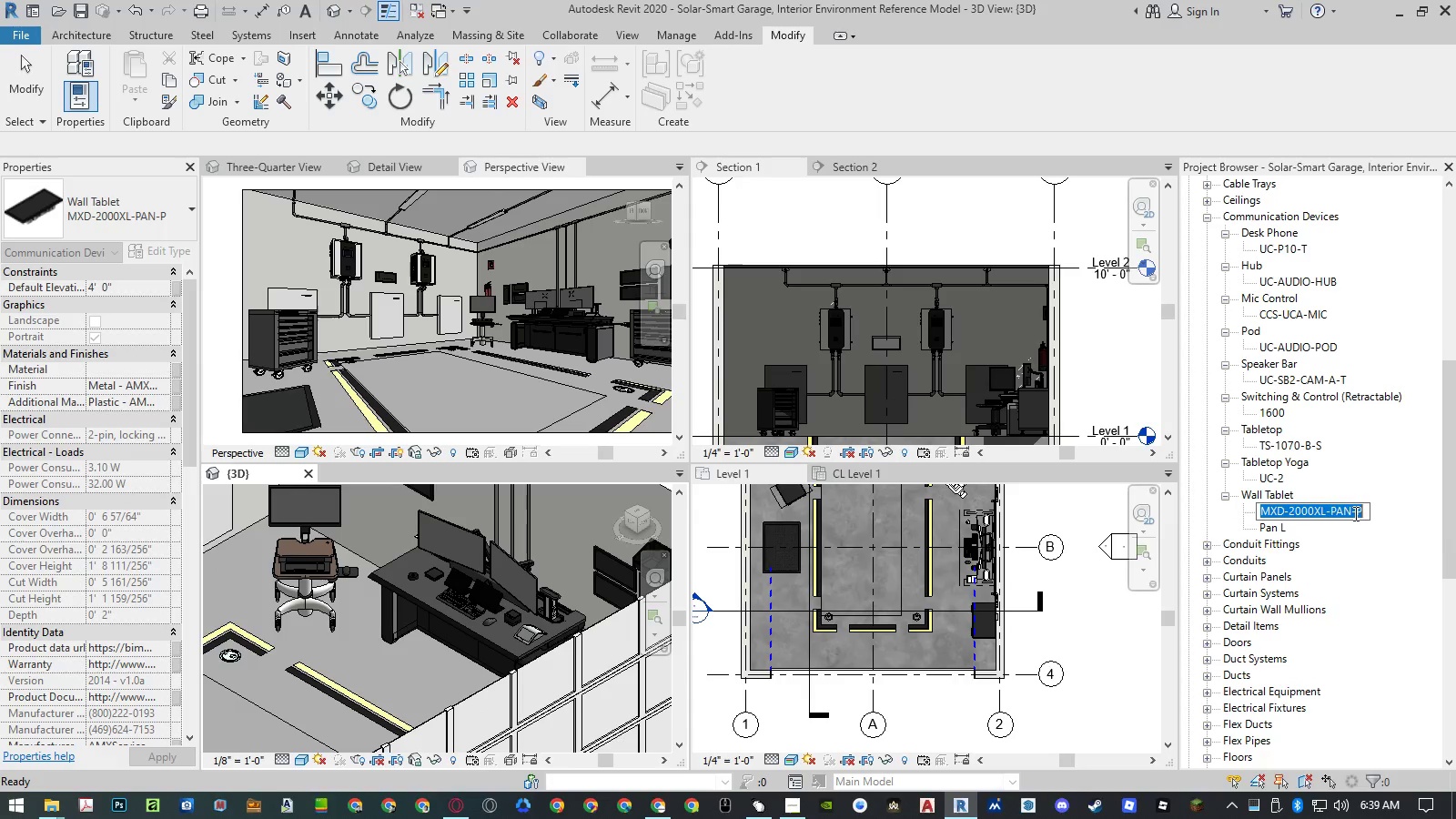 
left_click_drag(start_coordinate=[1354, 512], to_coordinate=[1189, 504])
 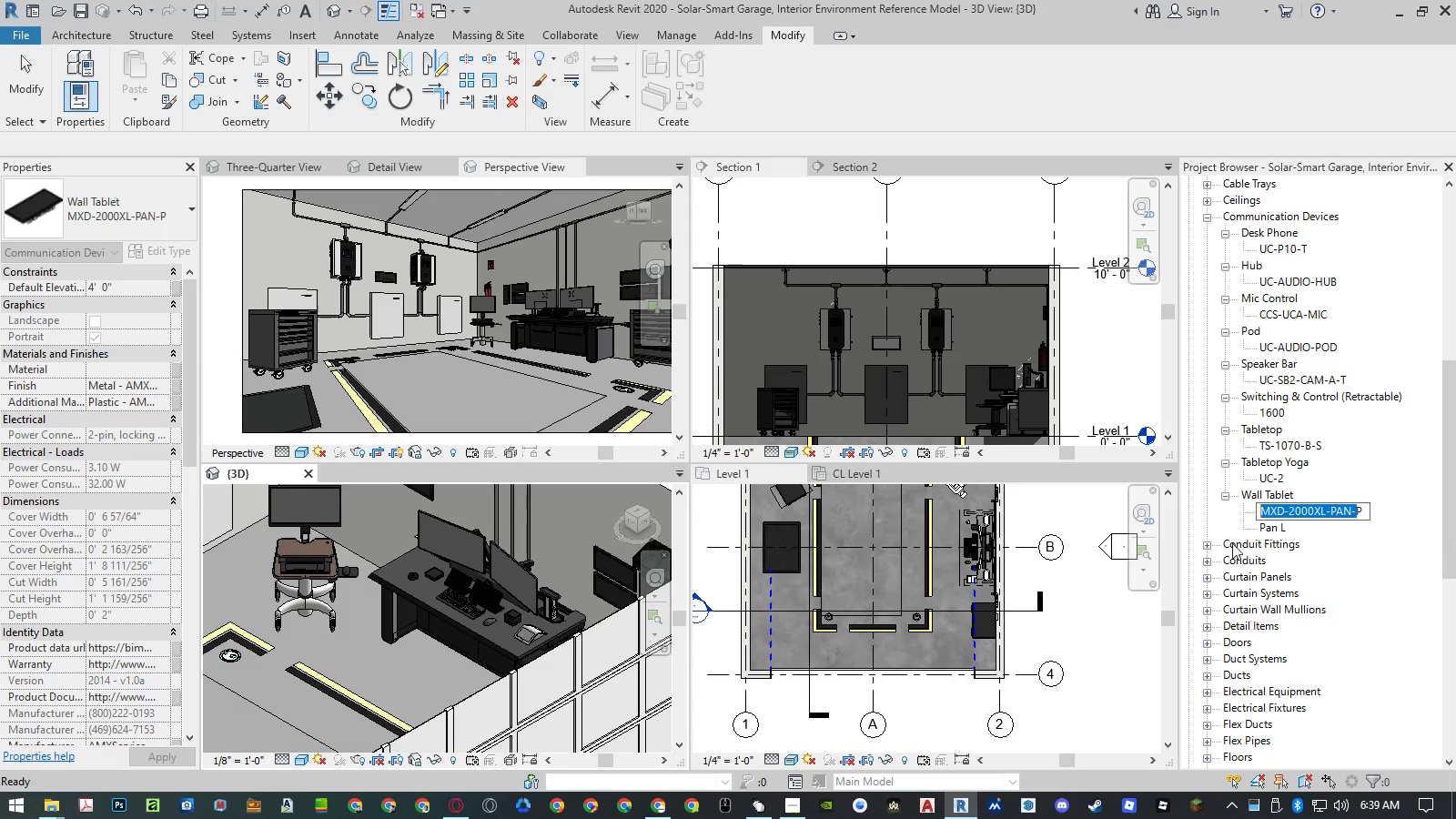 
key(Control+ControlLeft)
 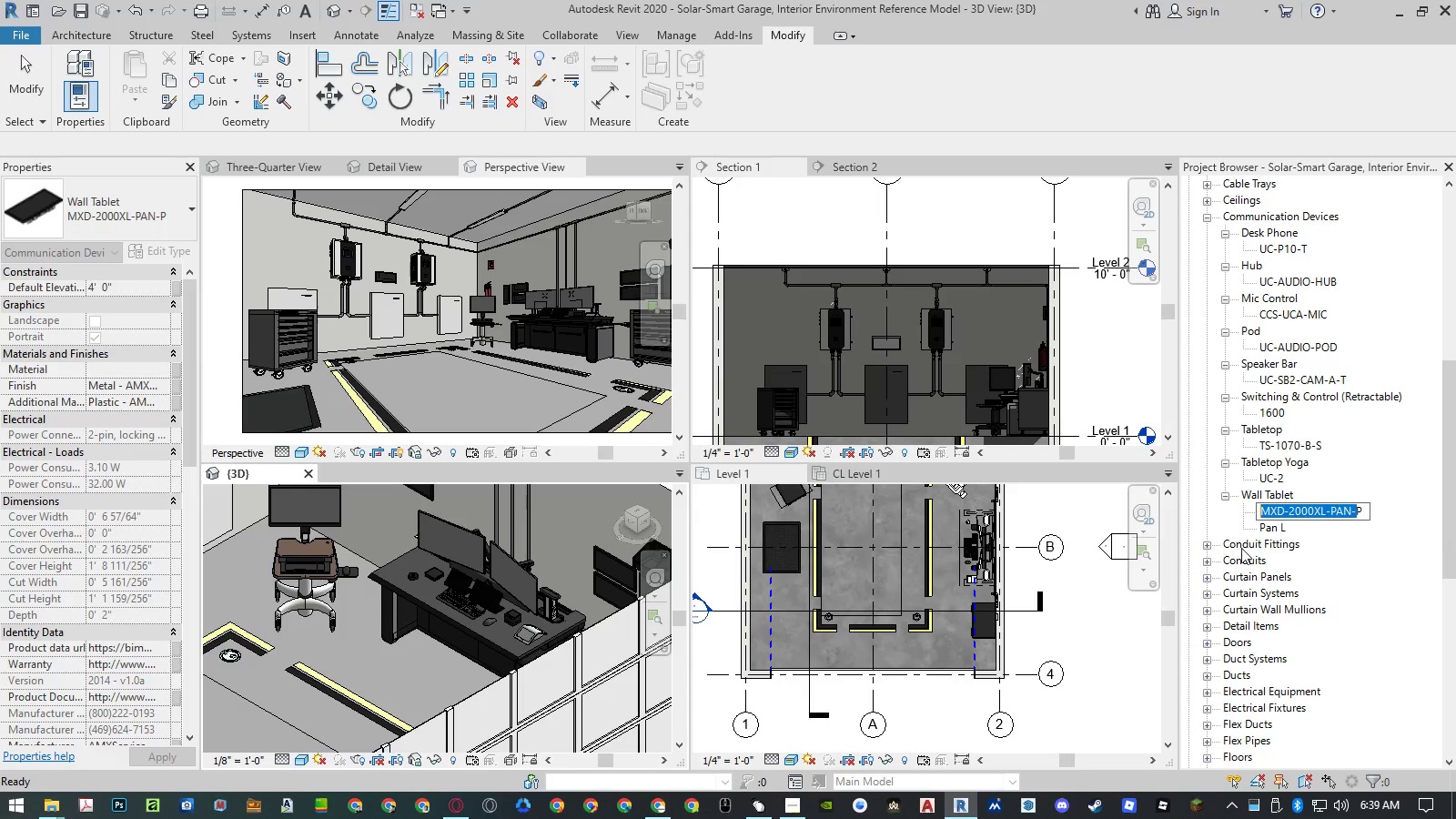 
key(Control+V)
 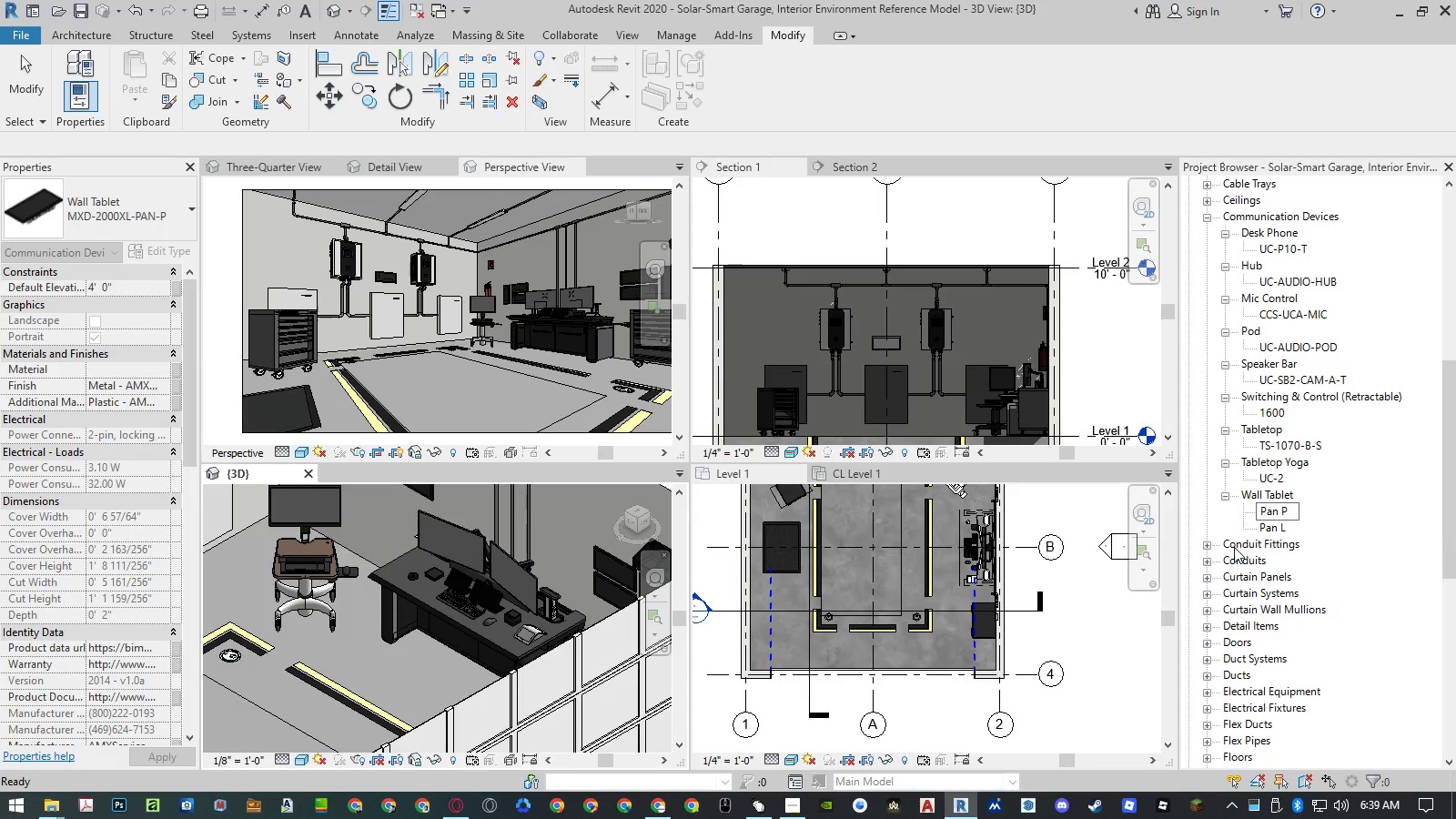 
key(NumpadEnter)
 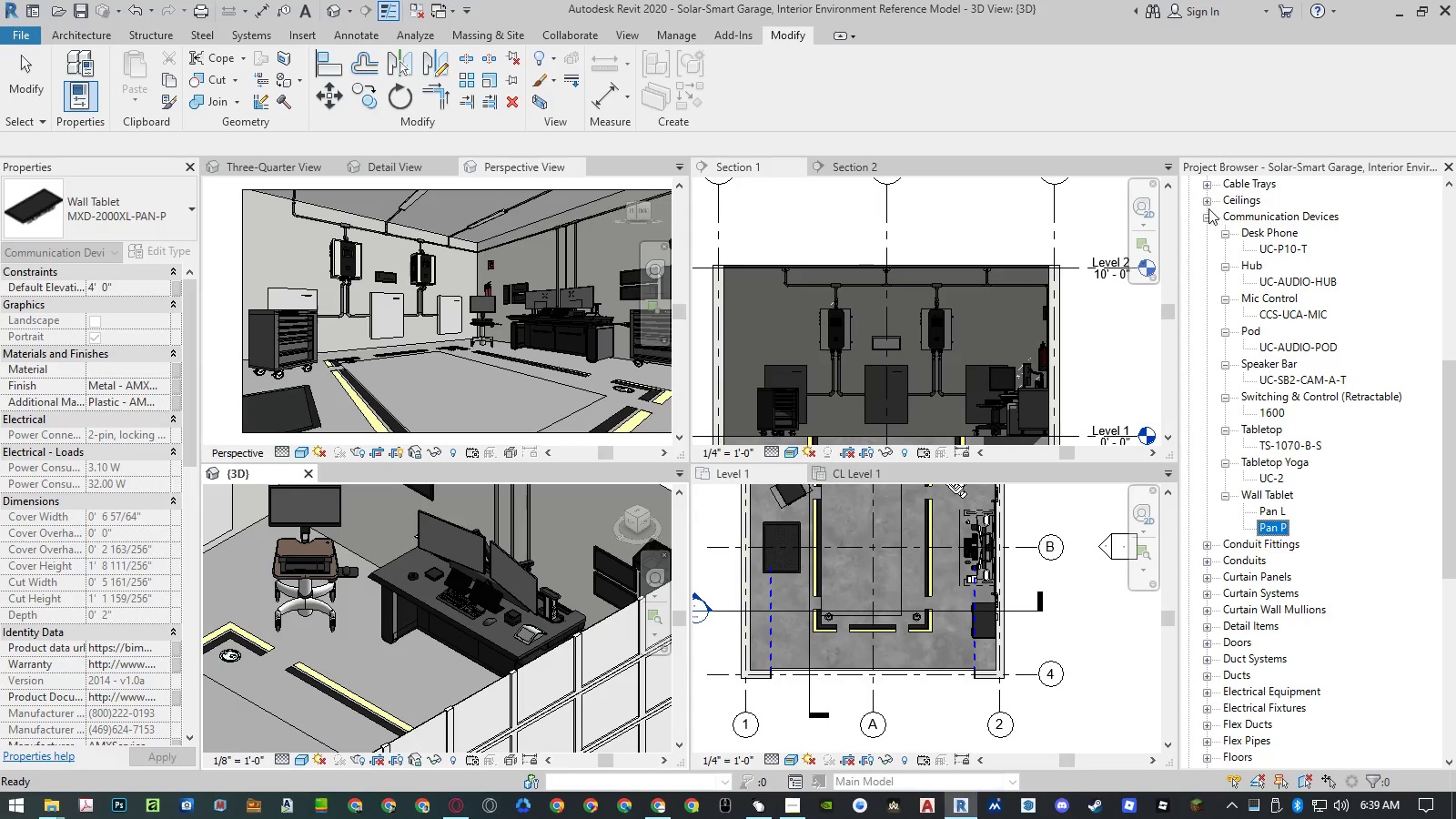 
left_click([1208, 217])
 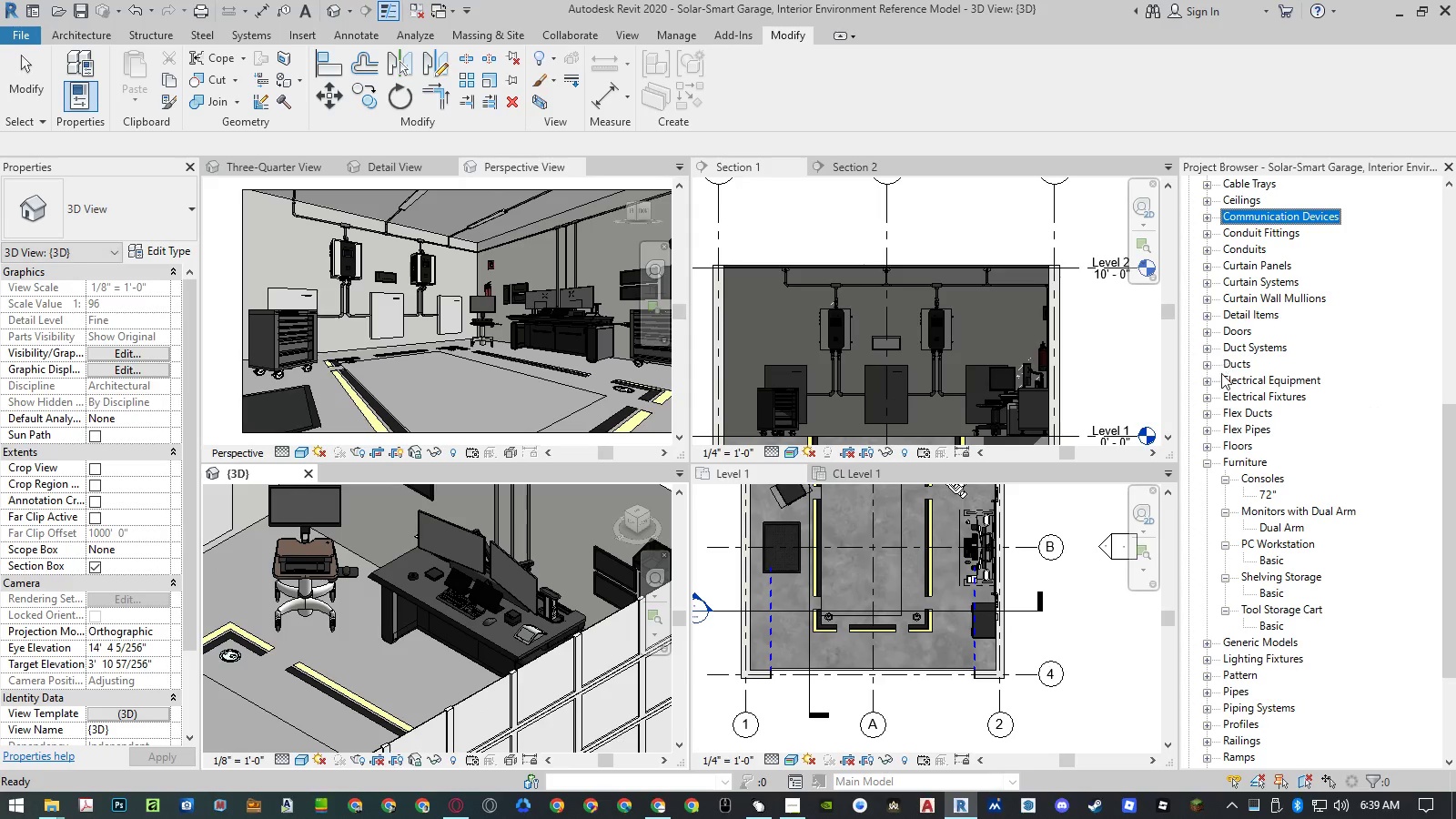 
scroll: coordinate [1250, 409], scroll_direction: down, amount: 14.0
 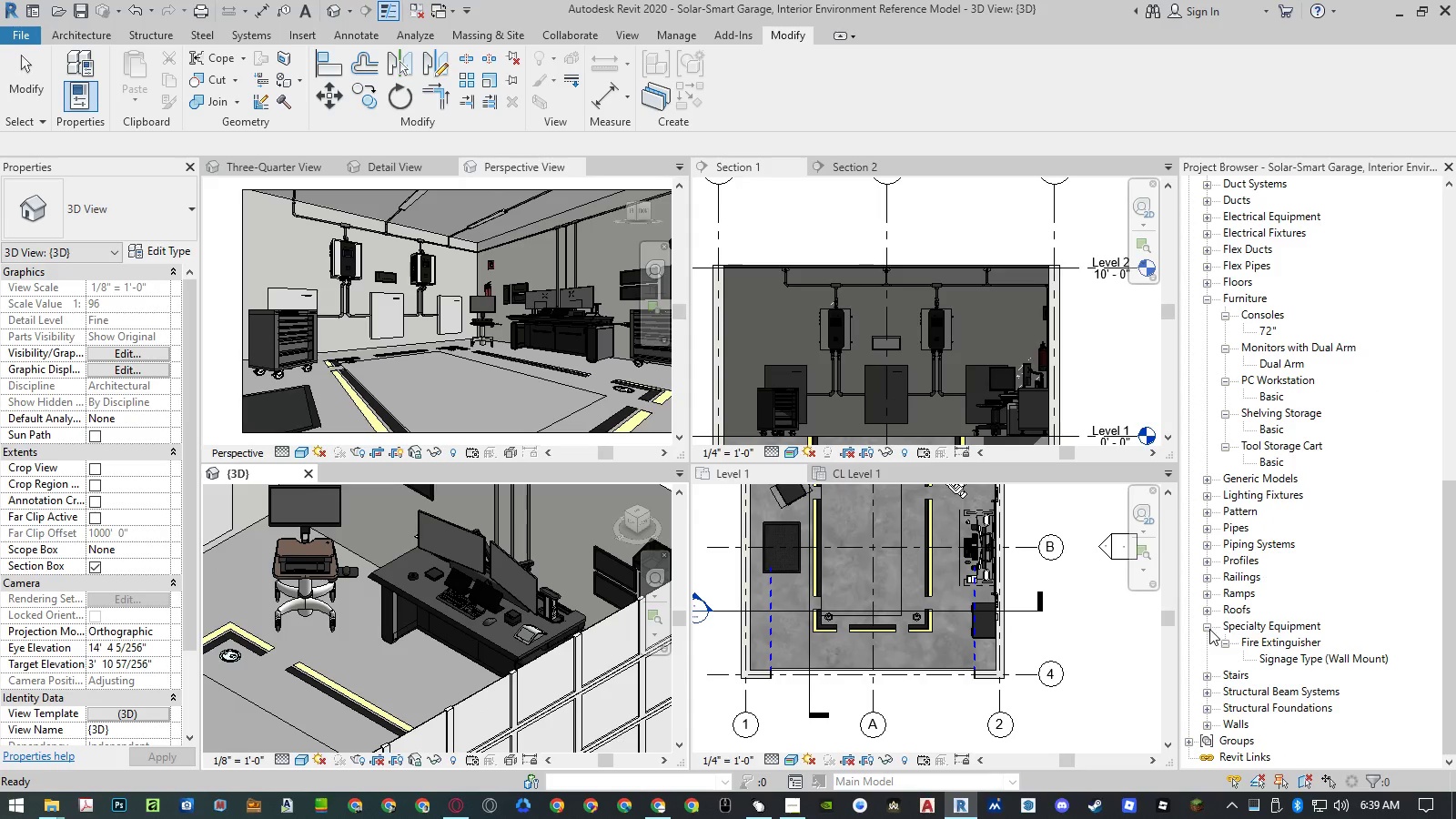 
left_click([1208, 630])
 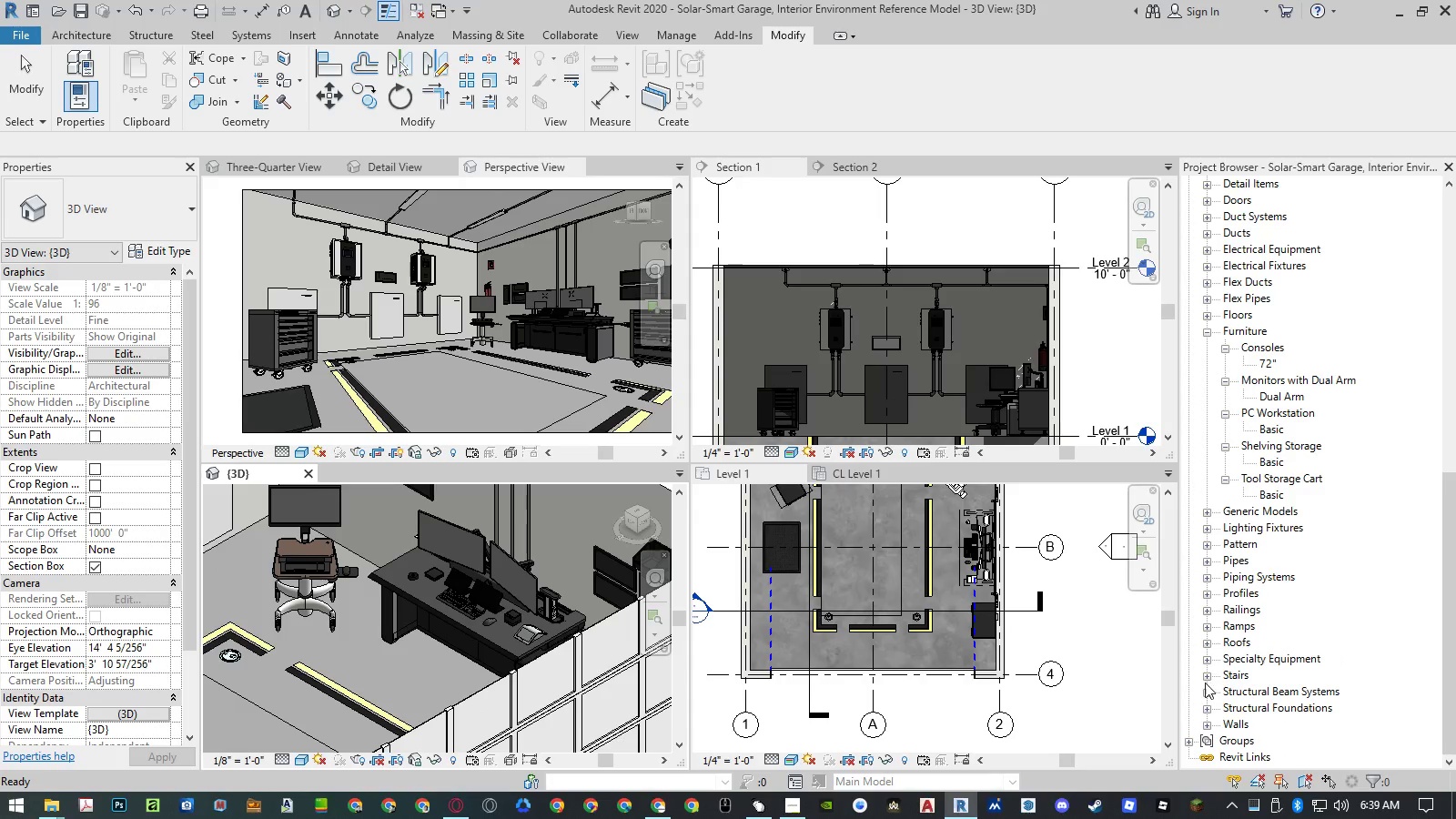 
left_click([1205, 678])
 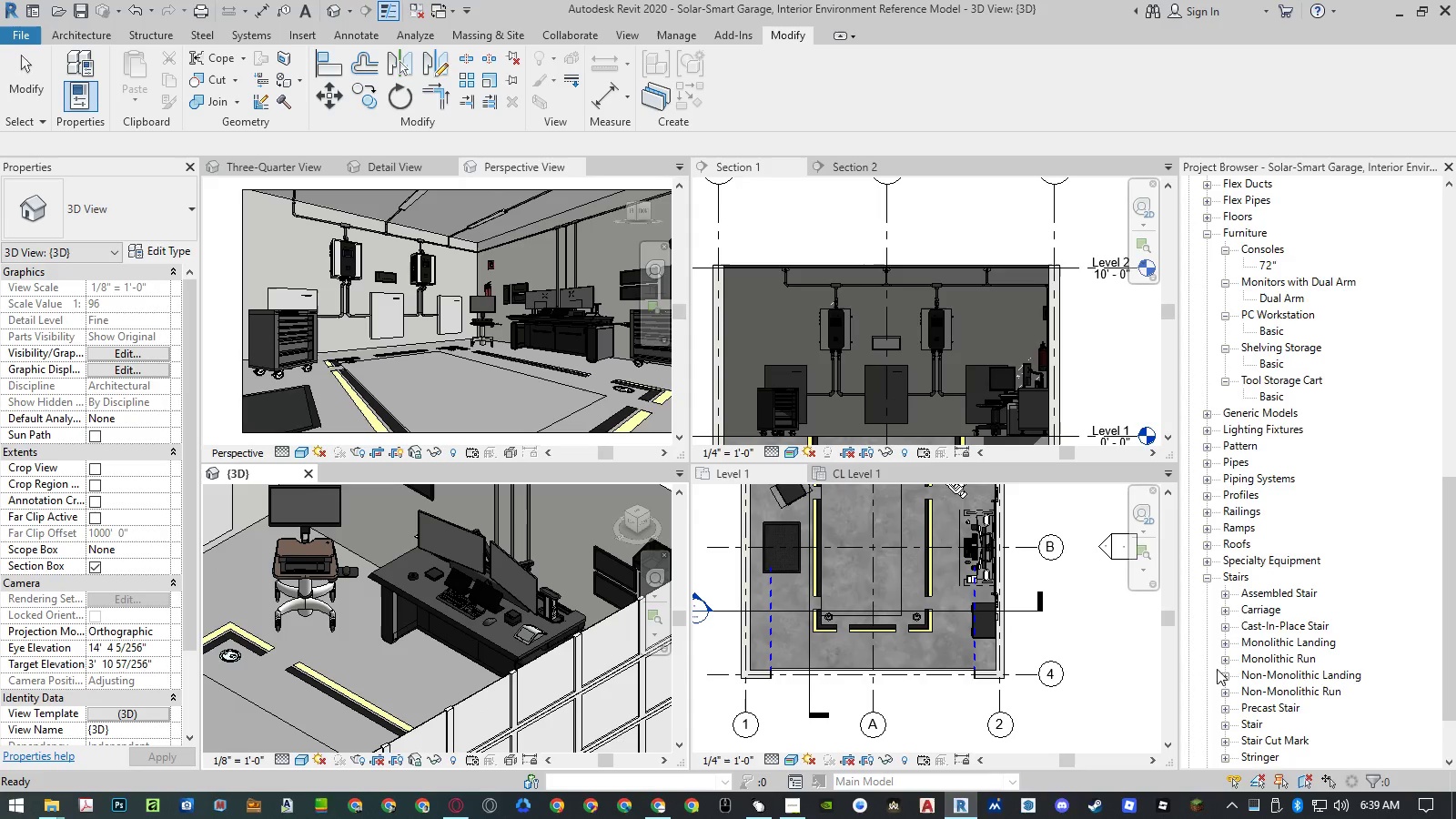 
scroll: coordinate [1224, 661], scroll_direction: down, amount: 4.0
 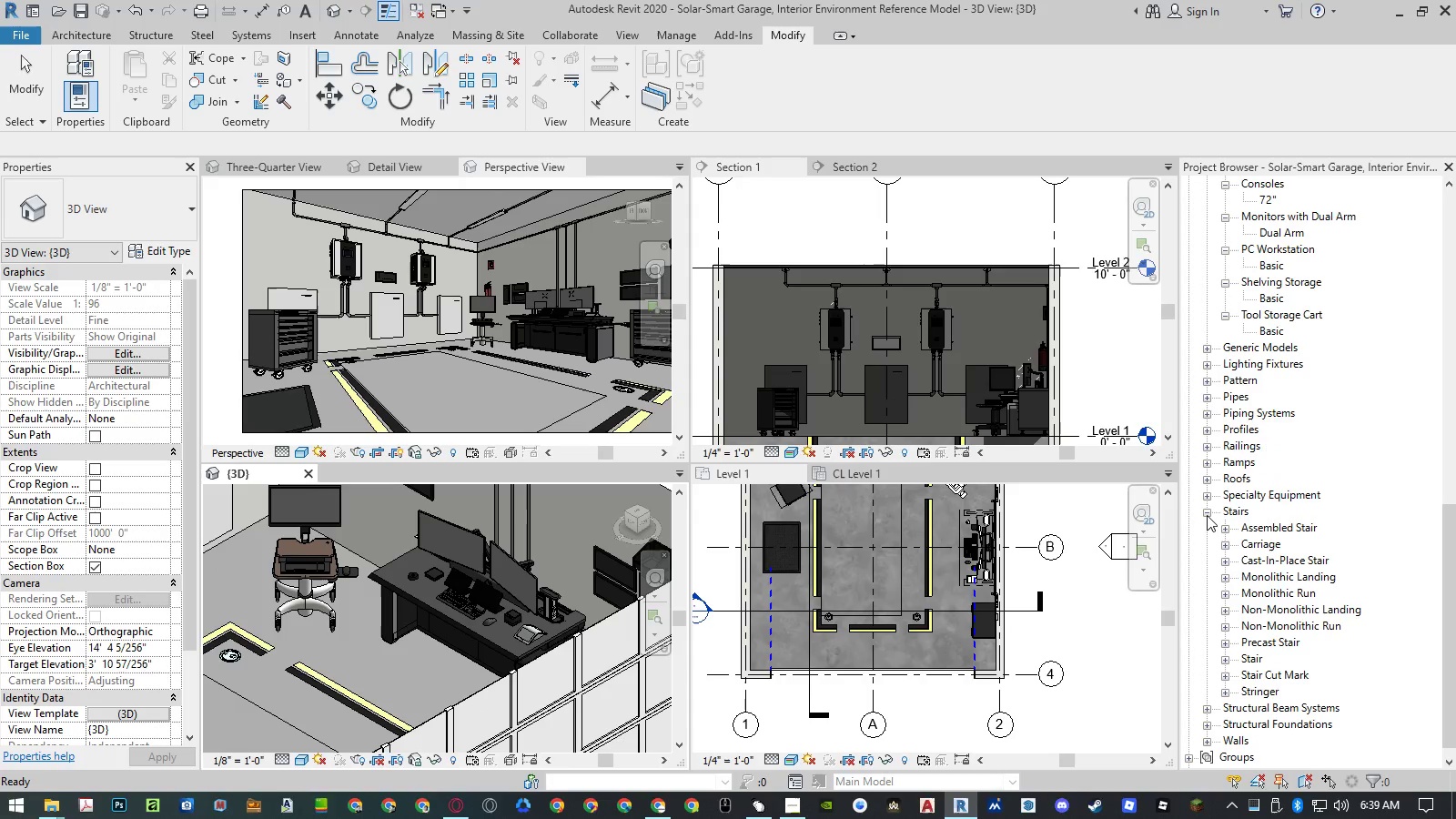 
left_click([1208, 513])
 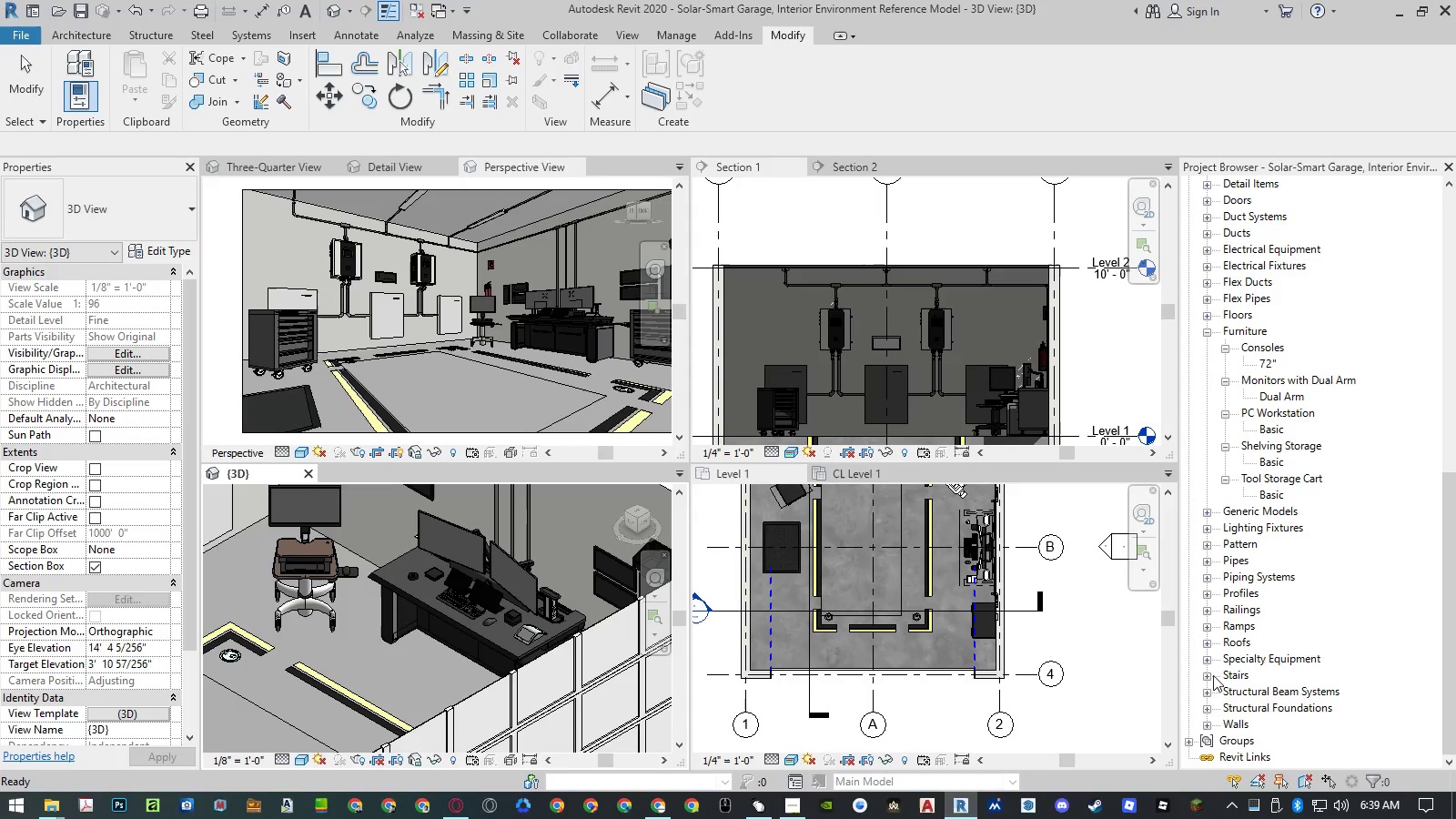 
left_click([1205, 691])
 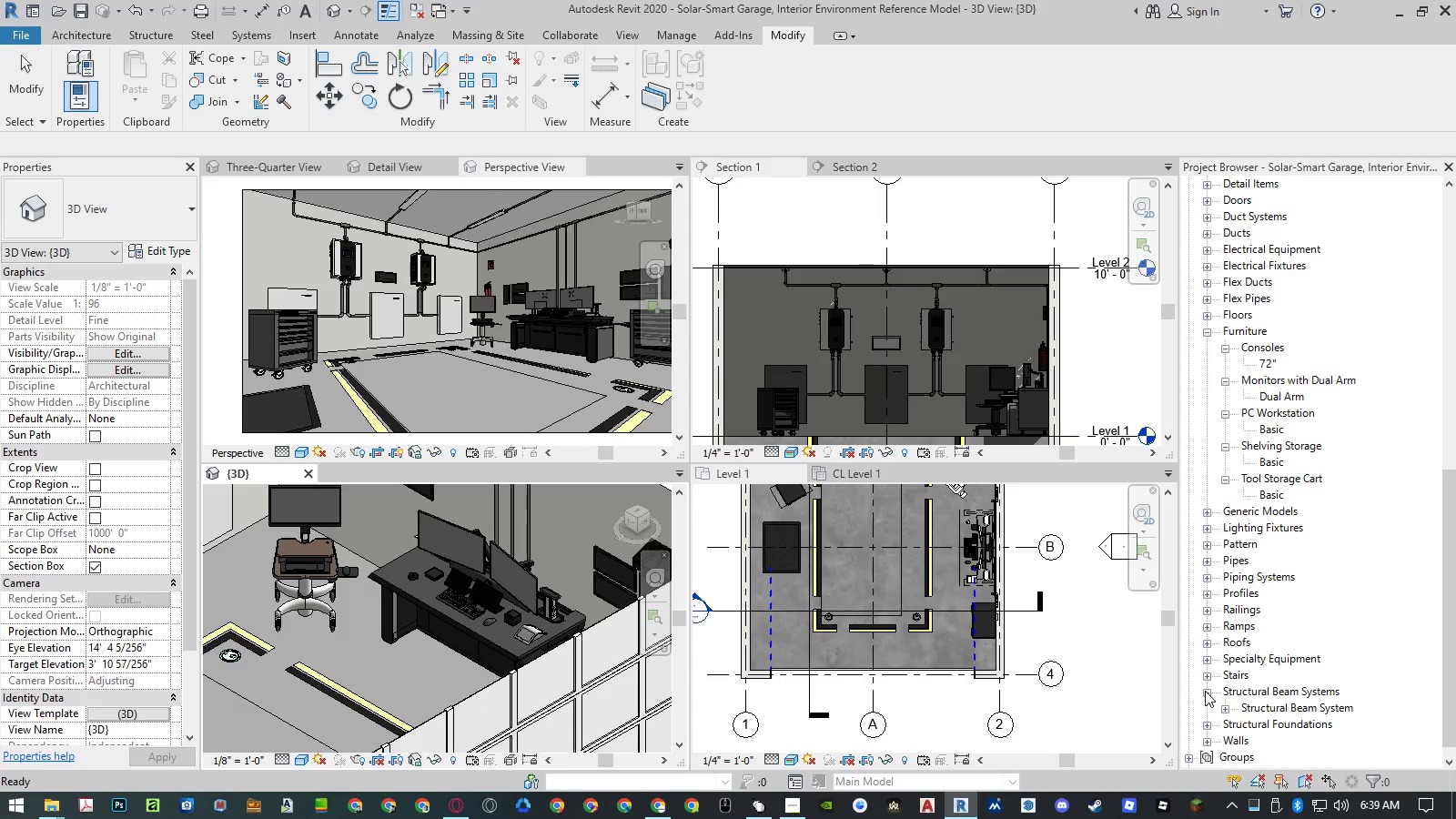 
left_click([1205, 691])
 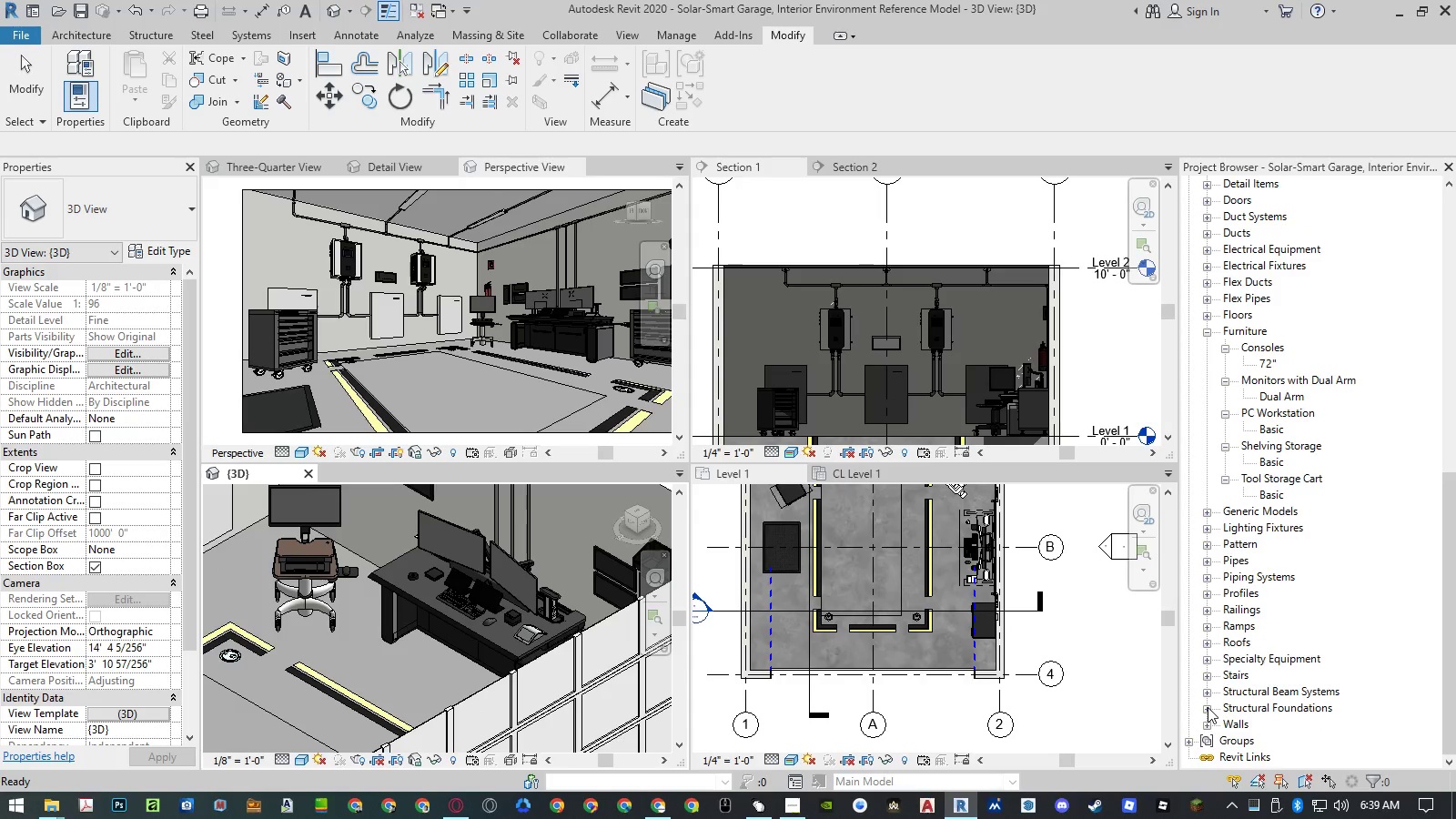 
double_click([1208, 707])
 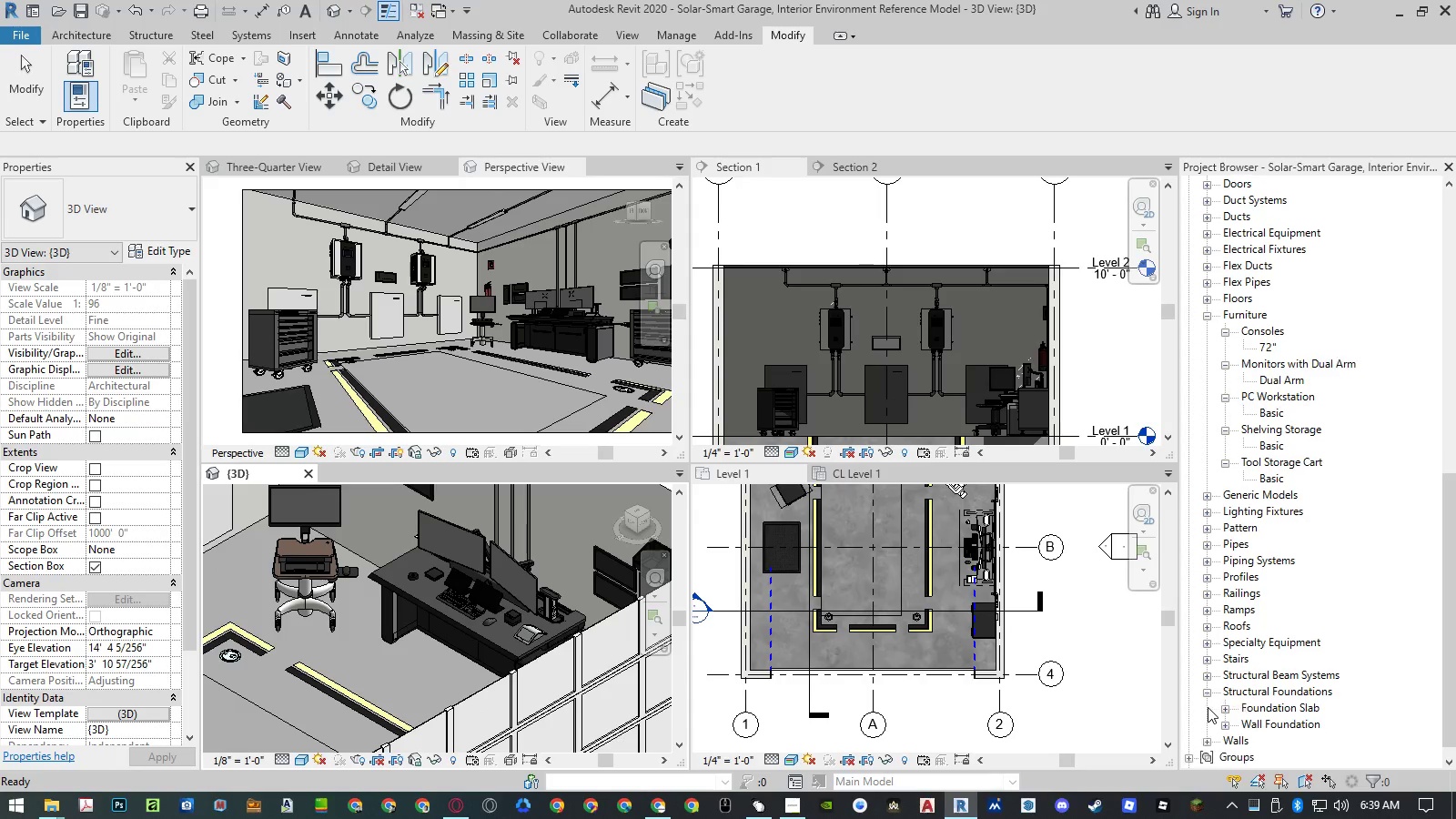 
scroll: coordinate [1208, 707], scroll_direction: down, amount: 3.0
 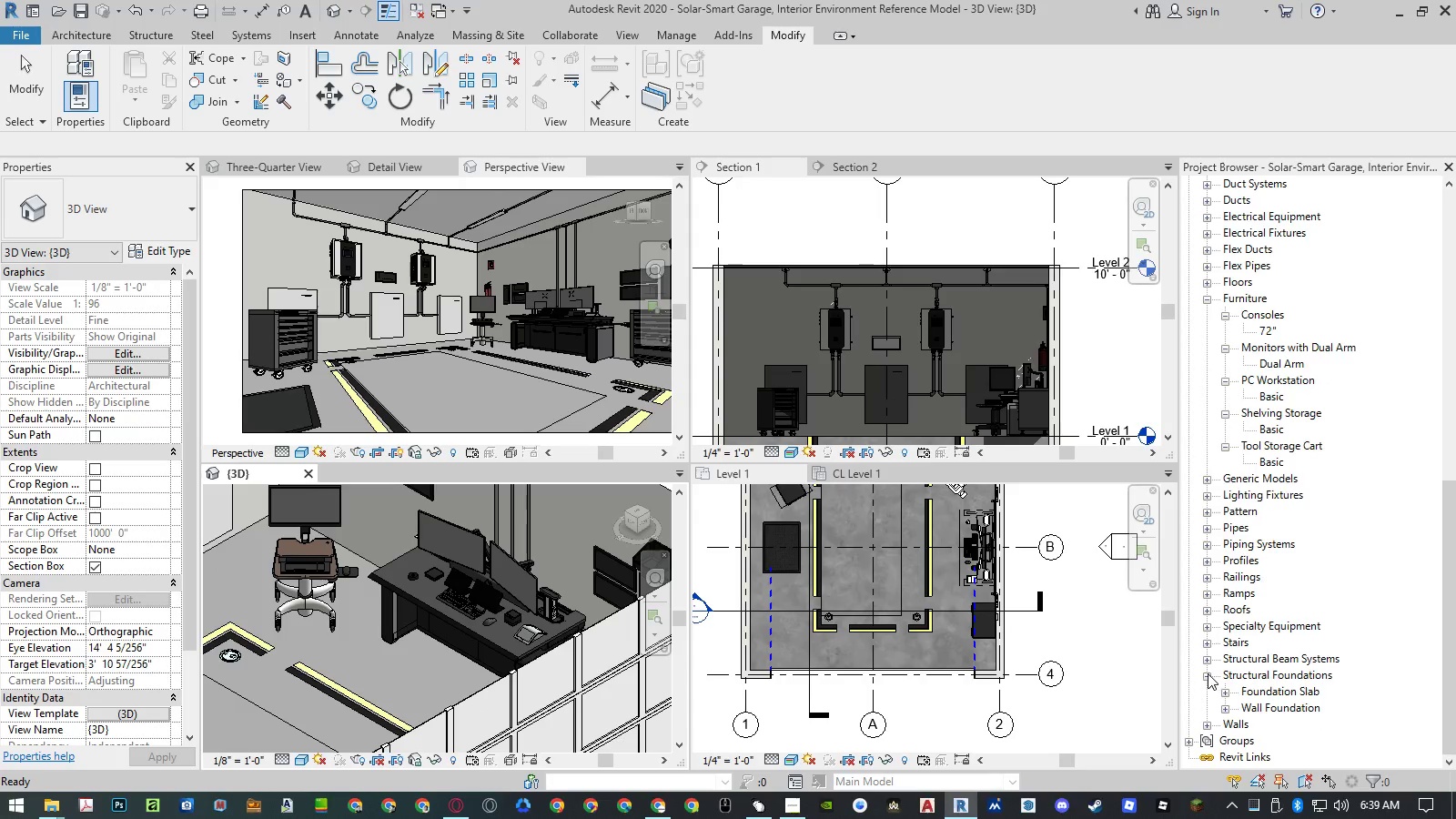 
left_click([1208, 673])
 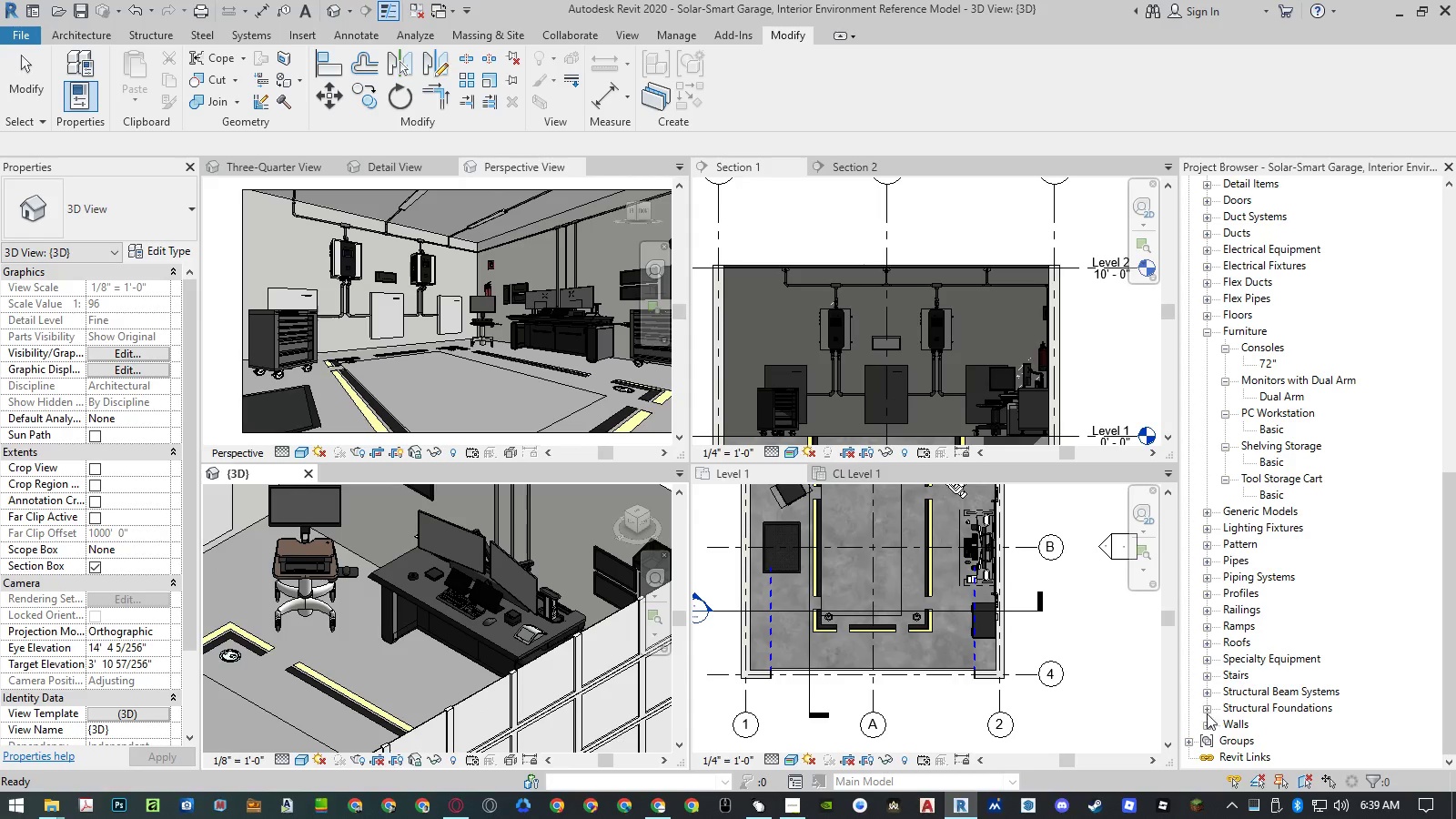 
left_click([1205, 723])
 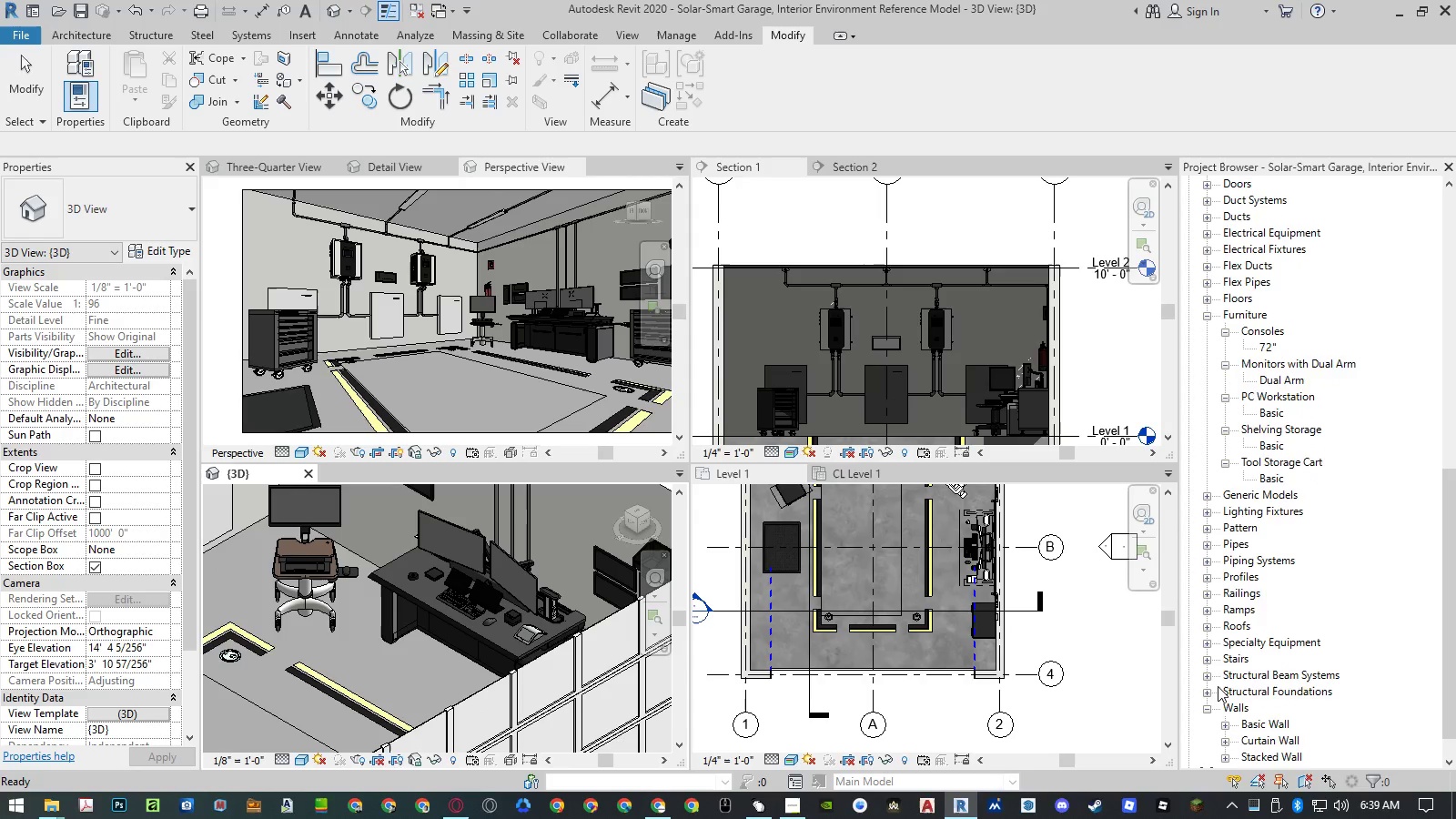 
scroll: coordinate [1219, 683], scroll_direction: down, amount: 5.0
 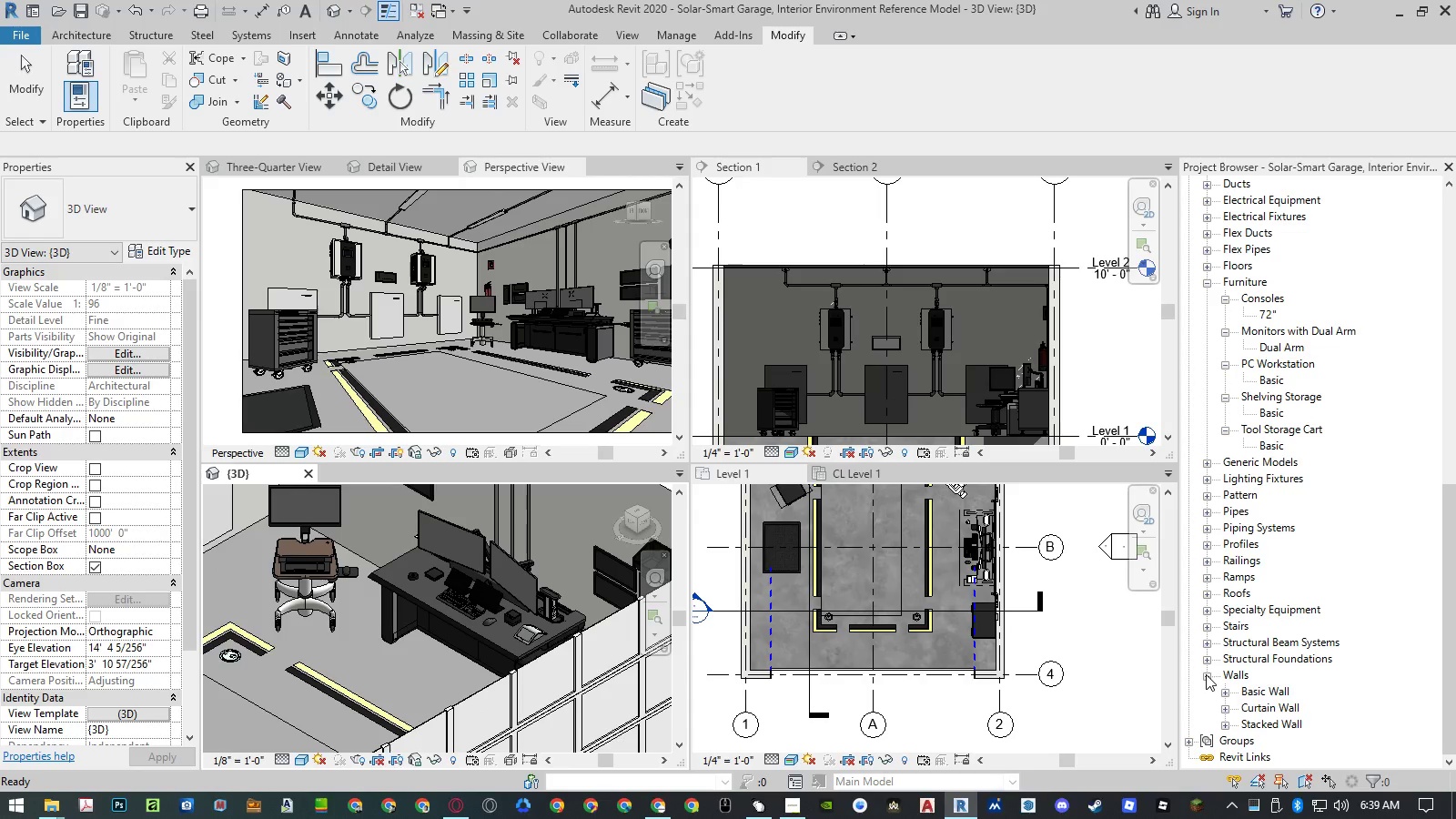 
left_click([1206, 679])
 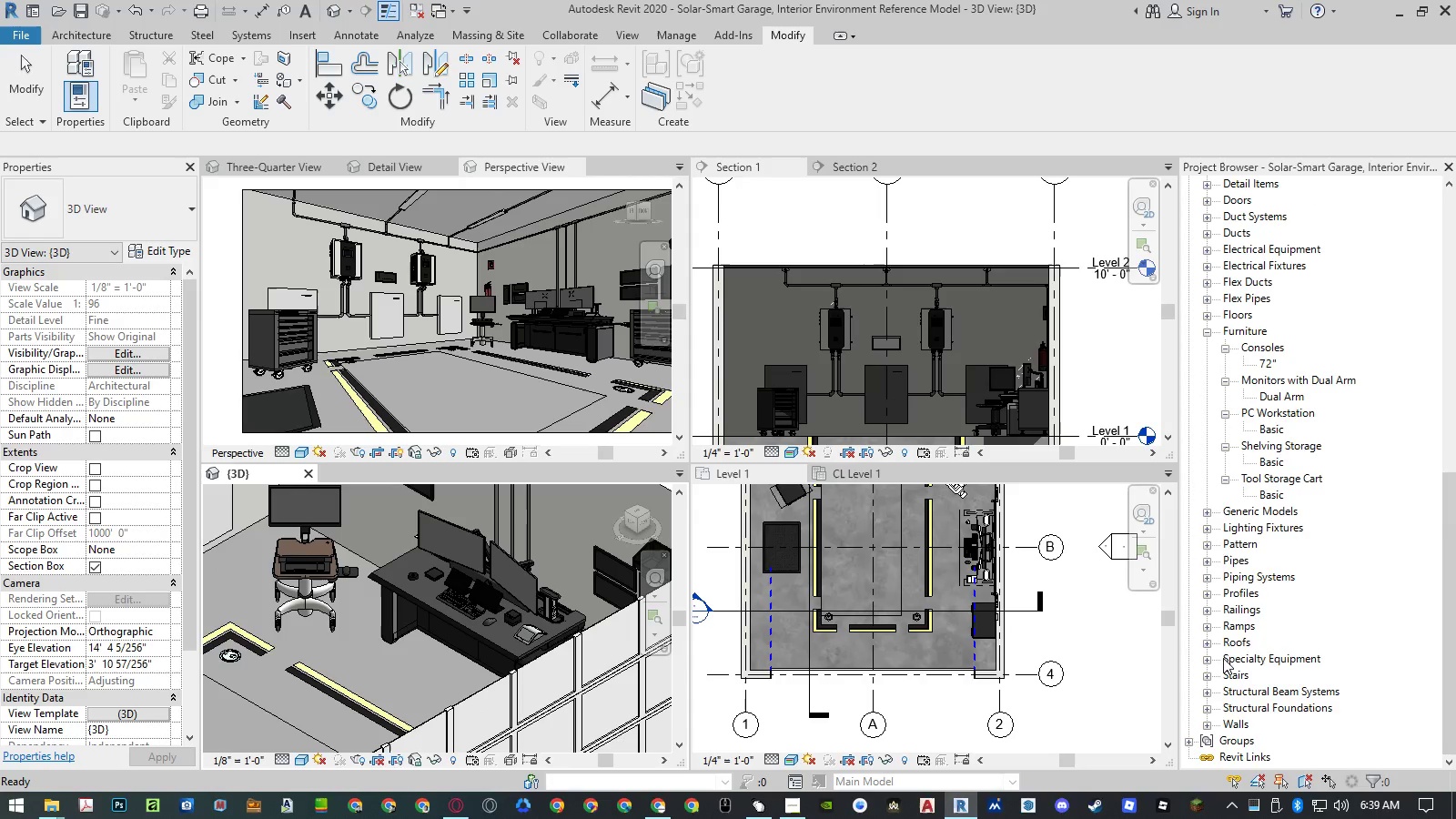 
scroll: coordinate [1228, 606], scroll_direction: up, amount: 16.0
 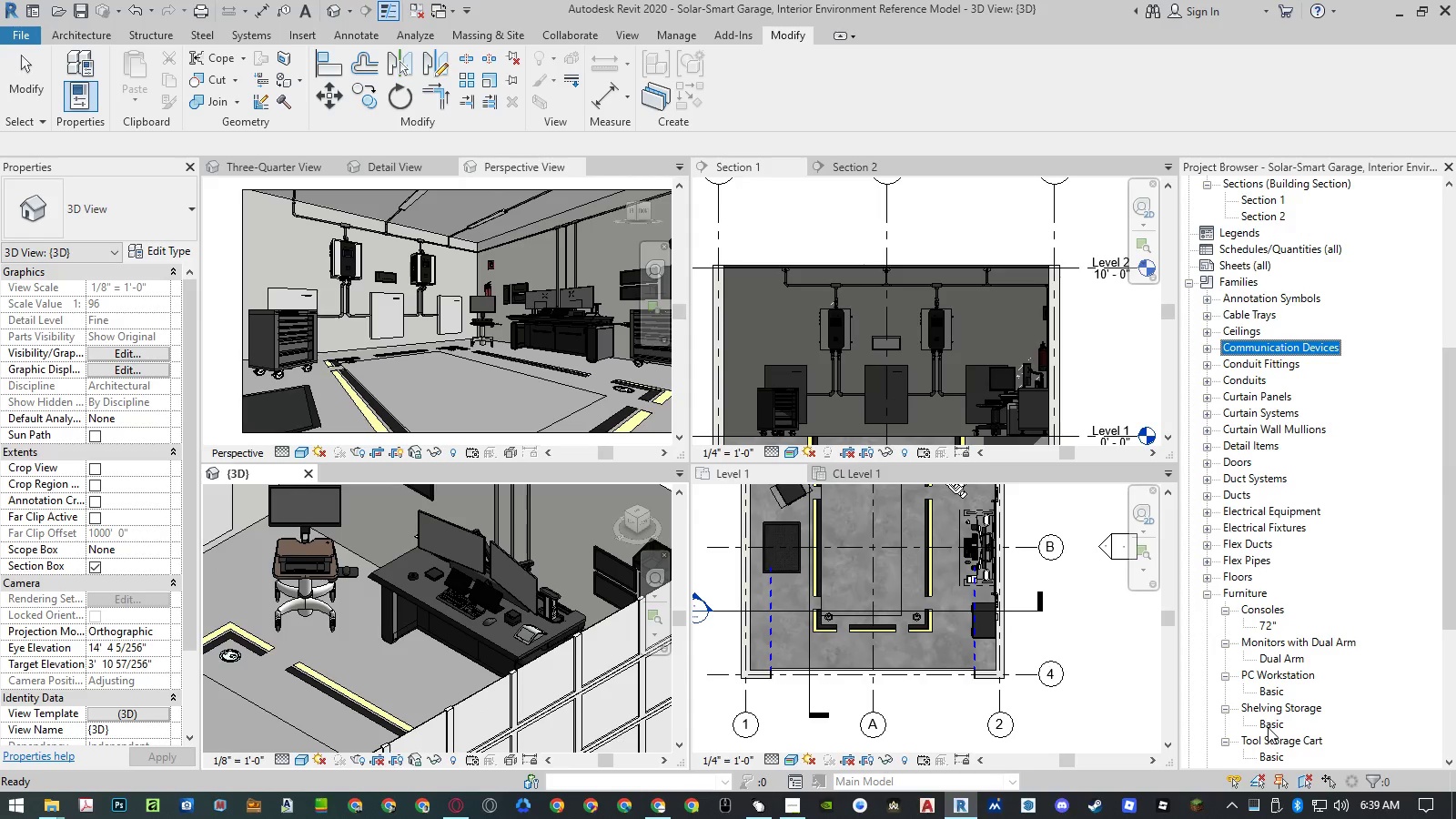 
right_click([1275, 723])
 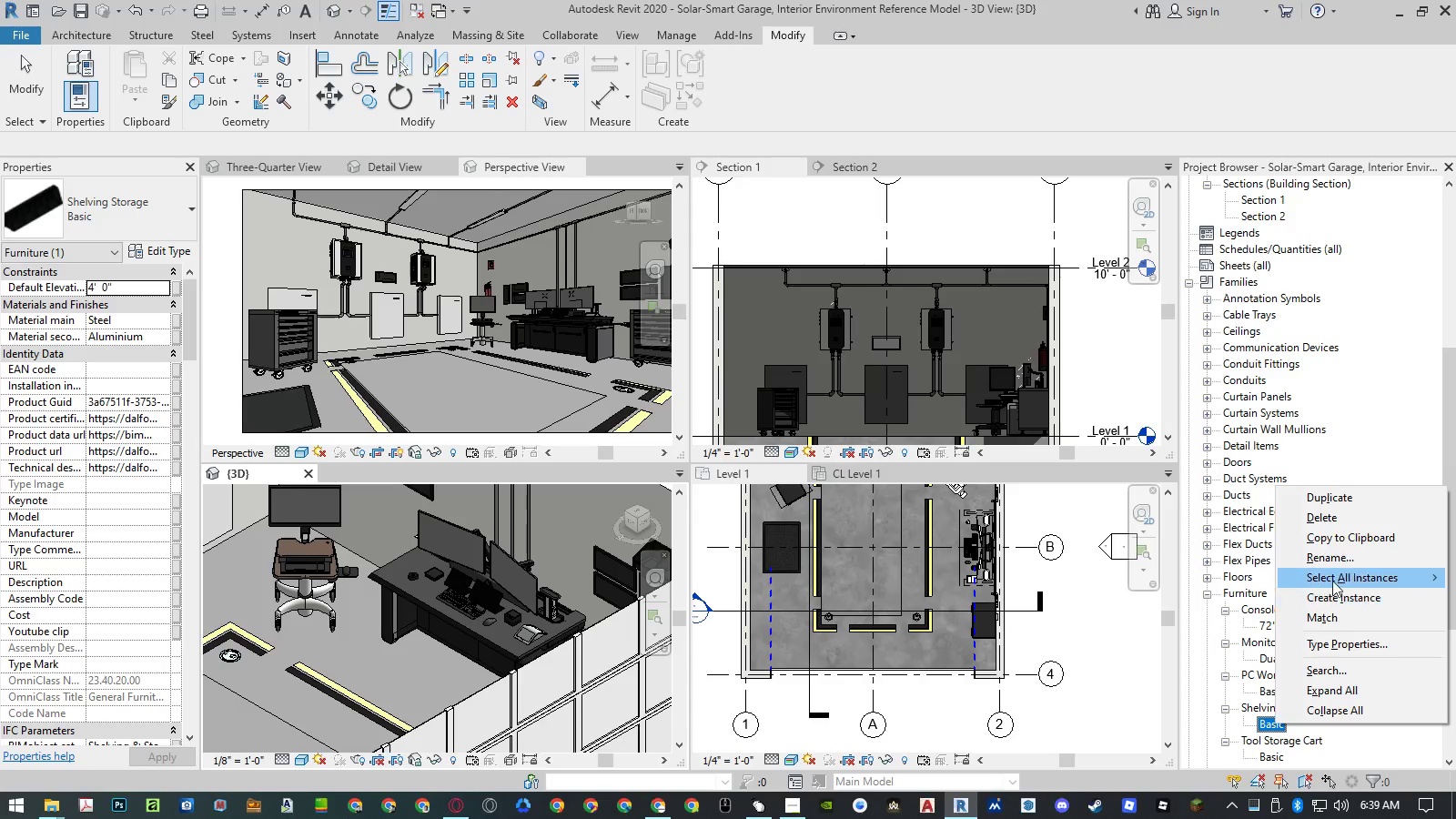 
left_click([1338, 575])
 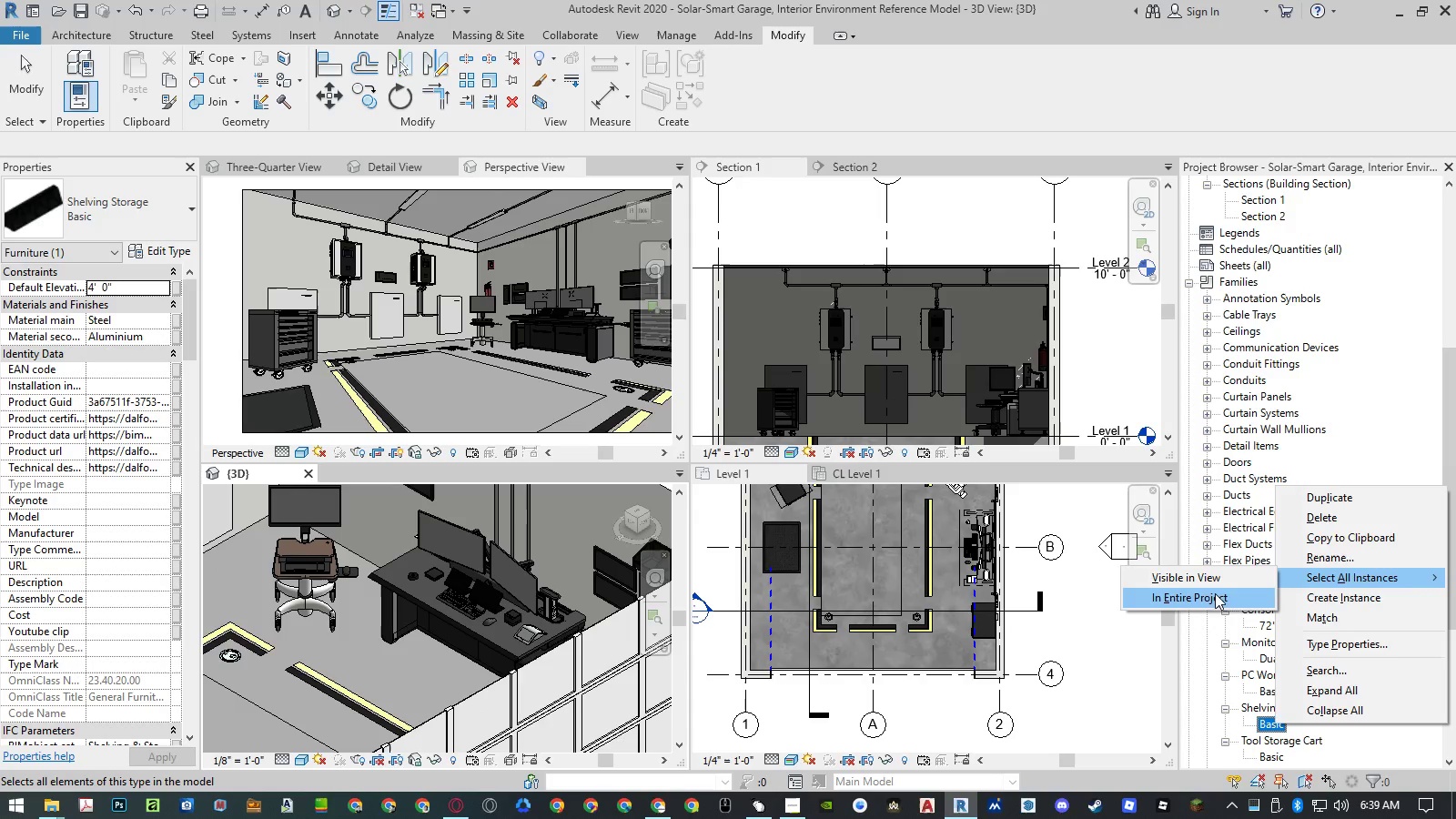 
left_click([1213, 595])
 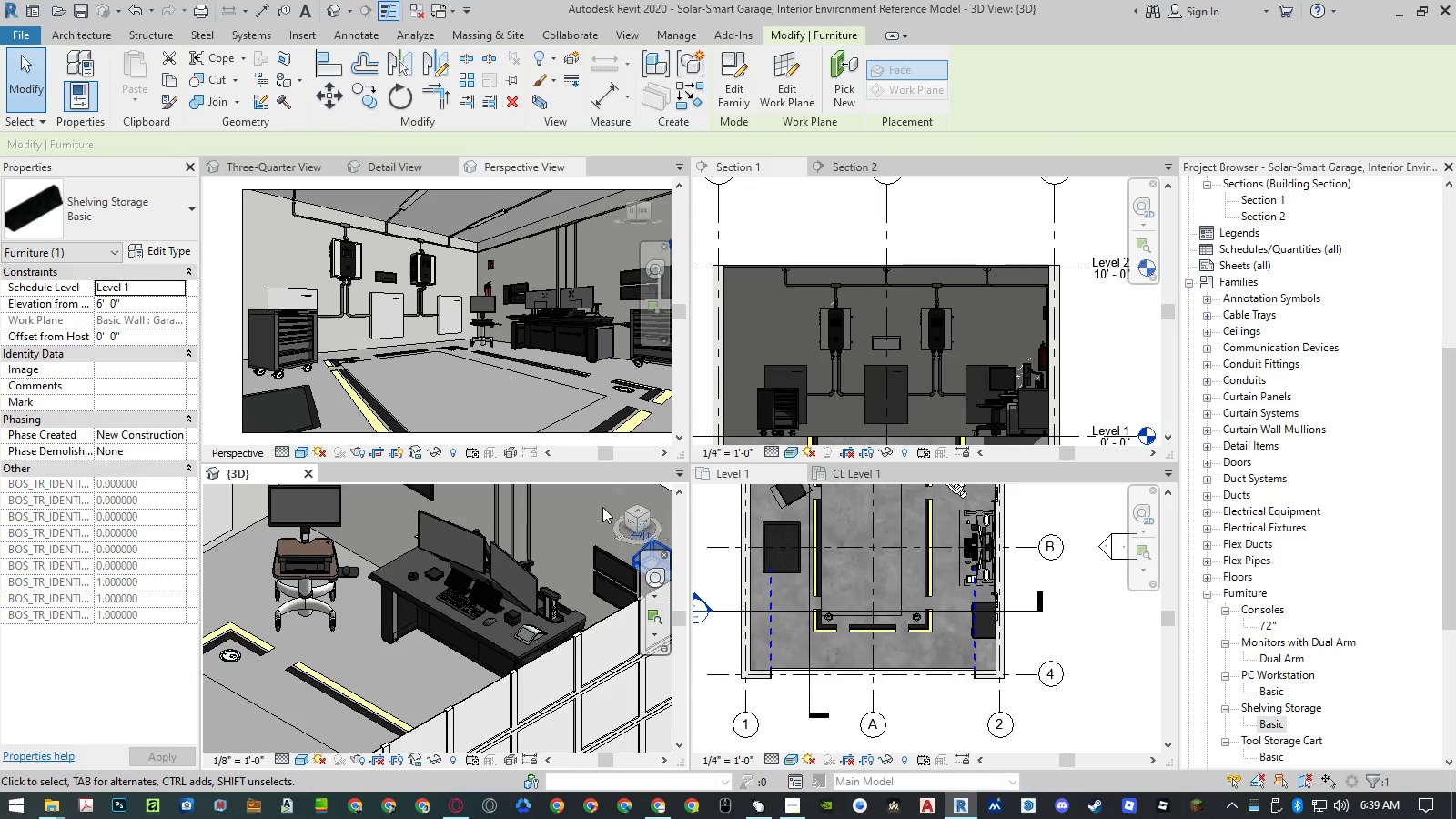 
left_click([736, 98])
 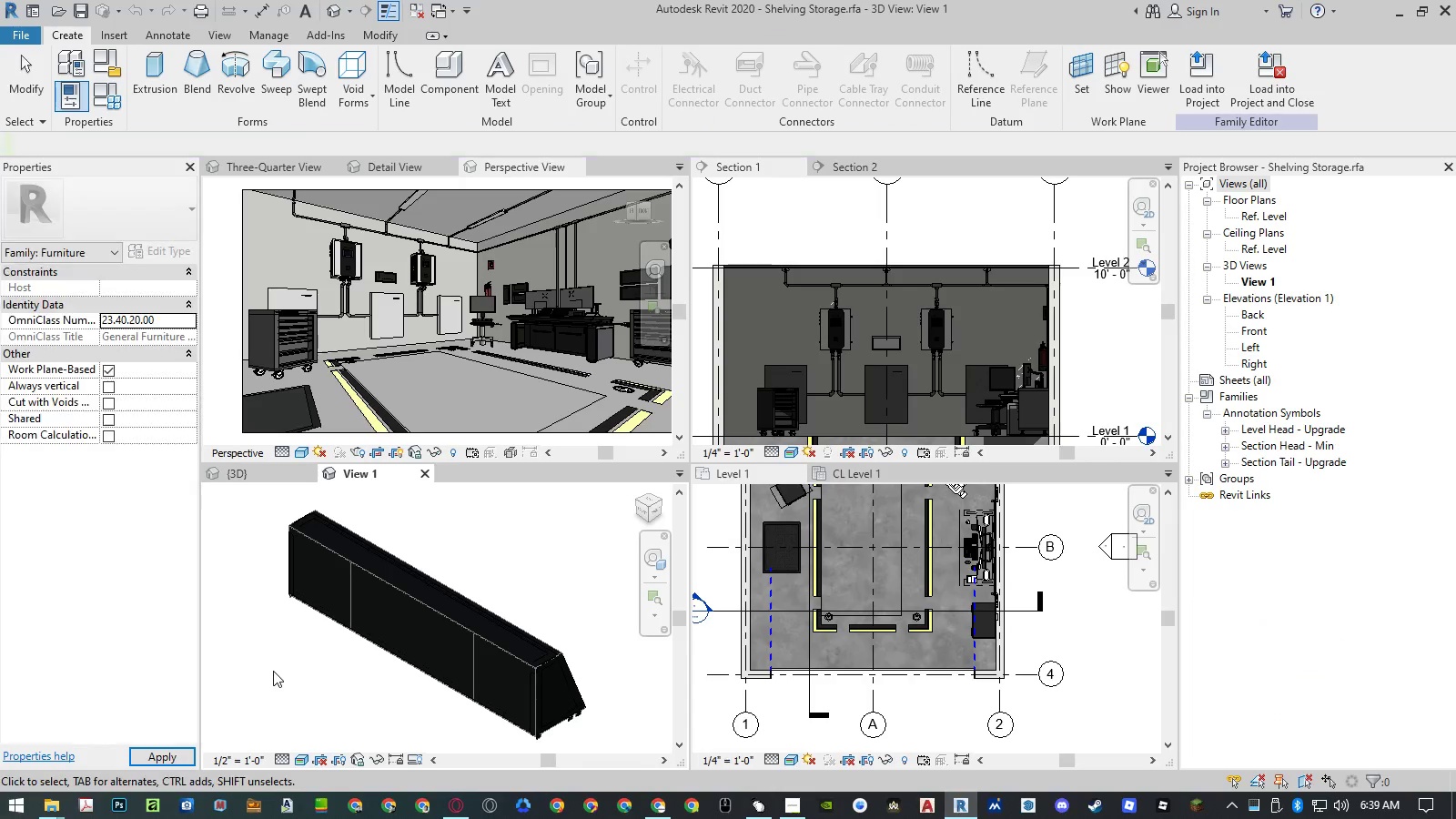 
left_click([552, 582])
 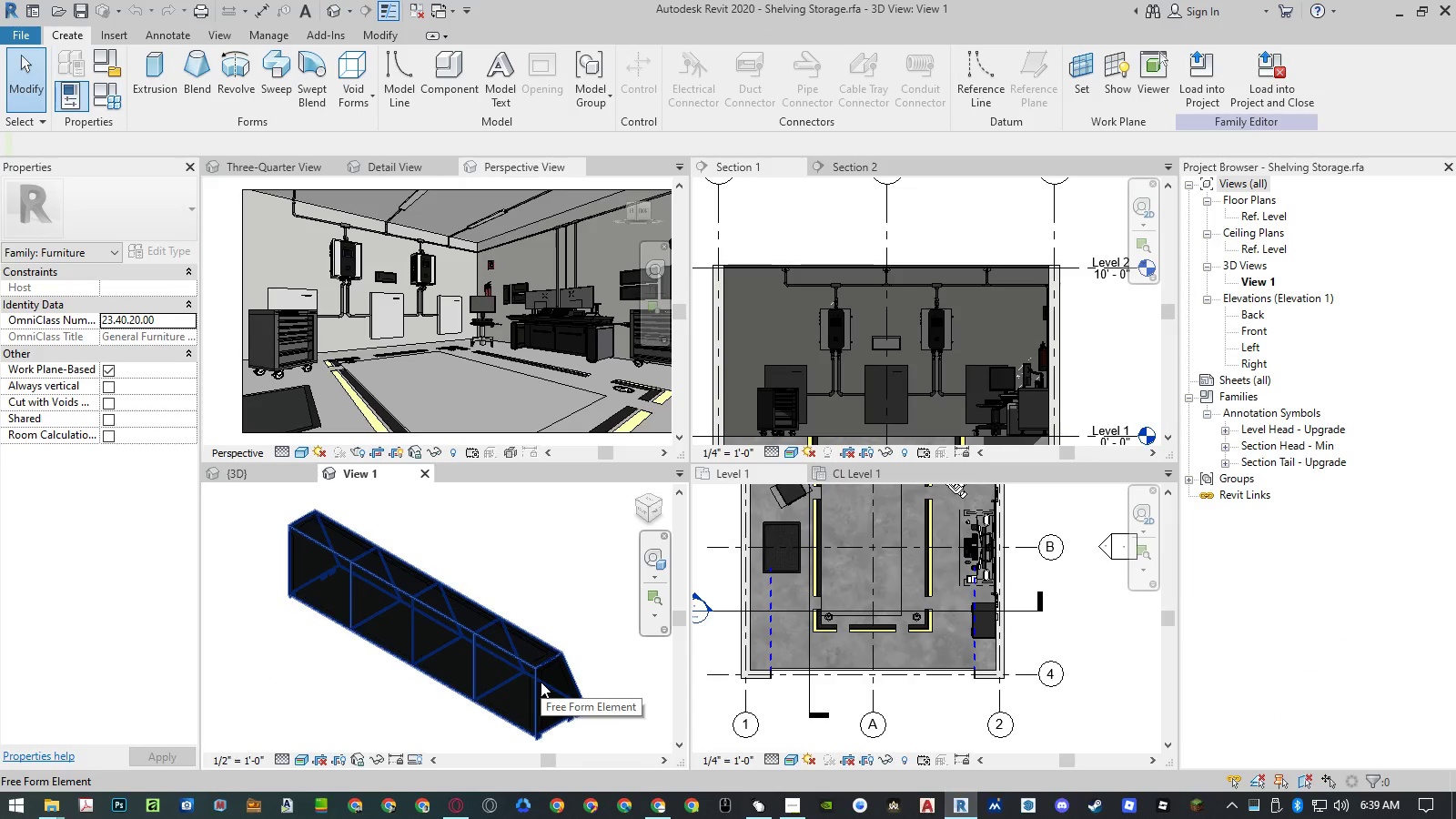 
left_click_drag(start_coordinate=[550, 576], to_coordinate=[337, 682])
 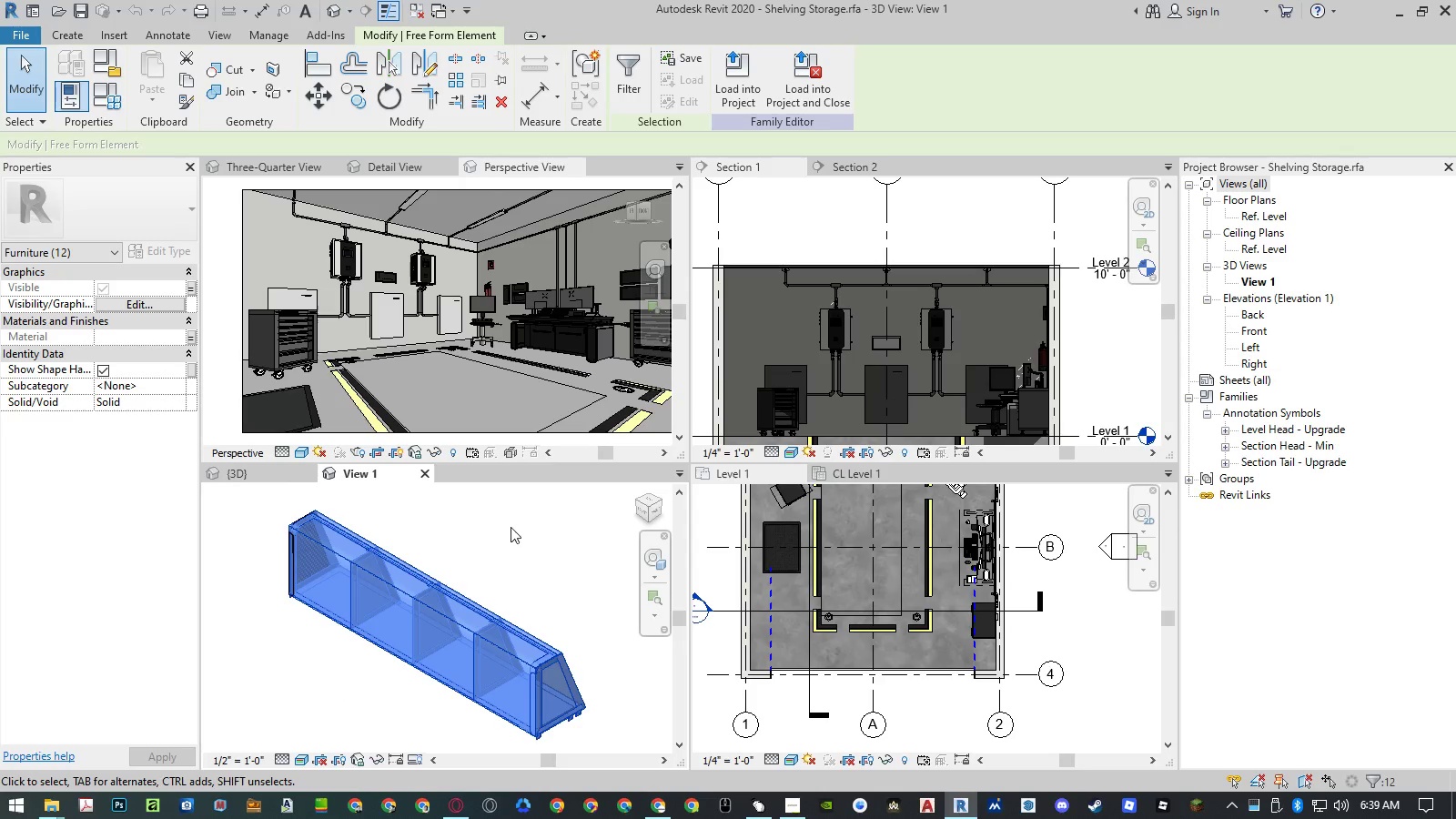 
left_click([511, 527])
 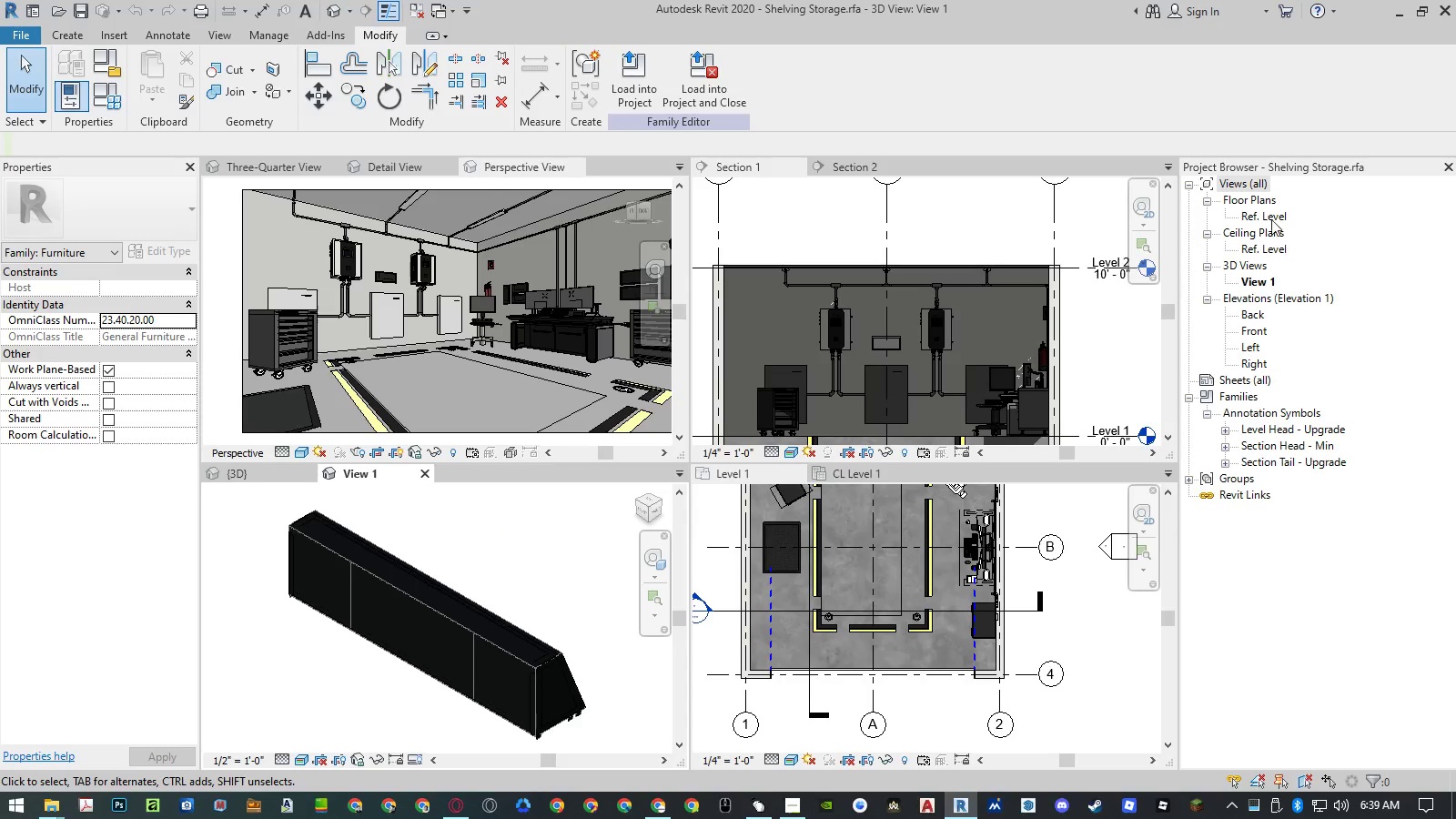 
double_click([1270, 217])
 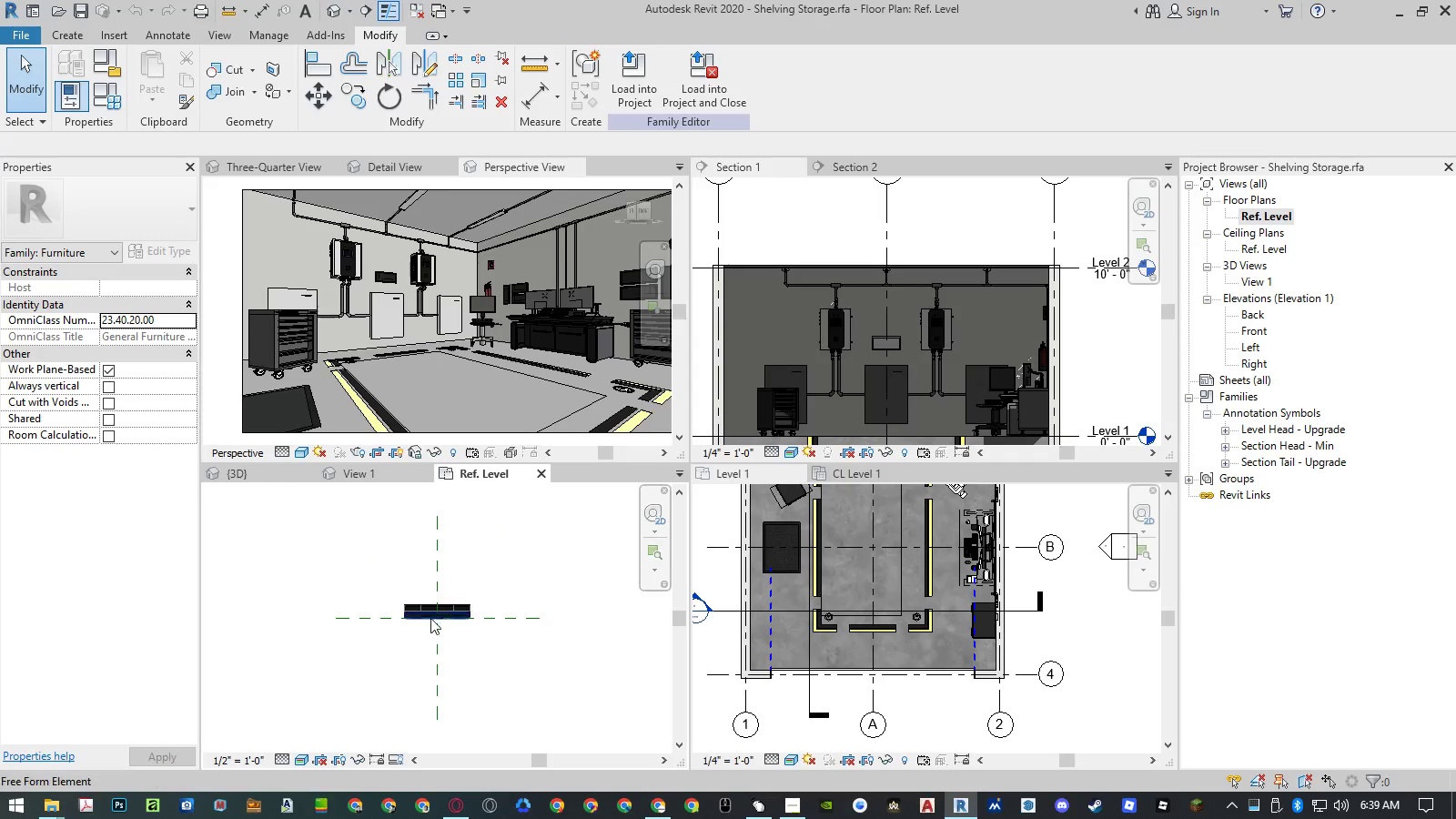 
scroll: coordinate [416, 622], scroll_direction: up, amount: 4.0
 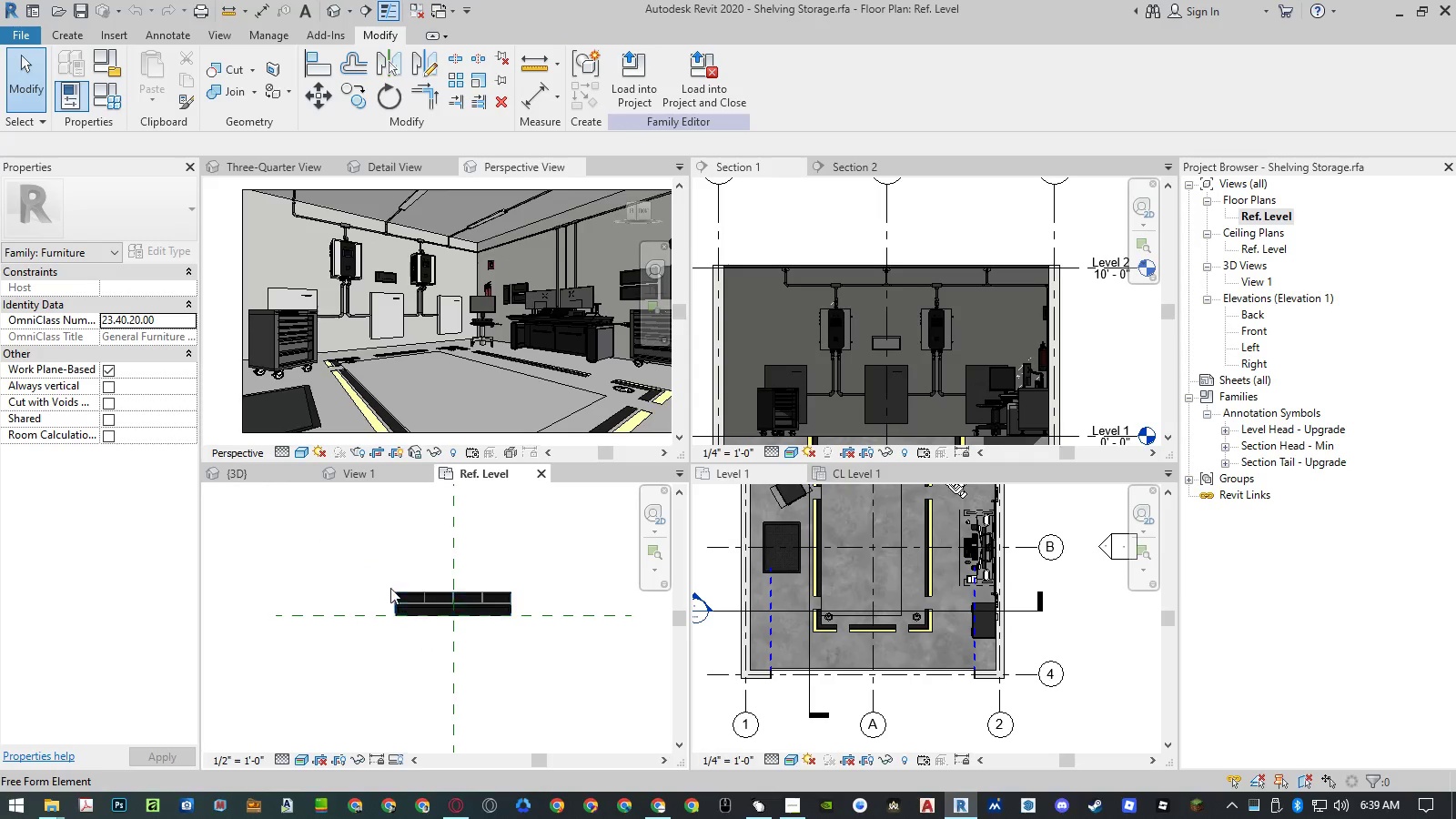 
left_click([368, 558])
 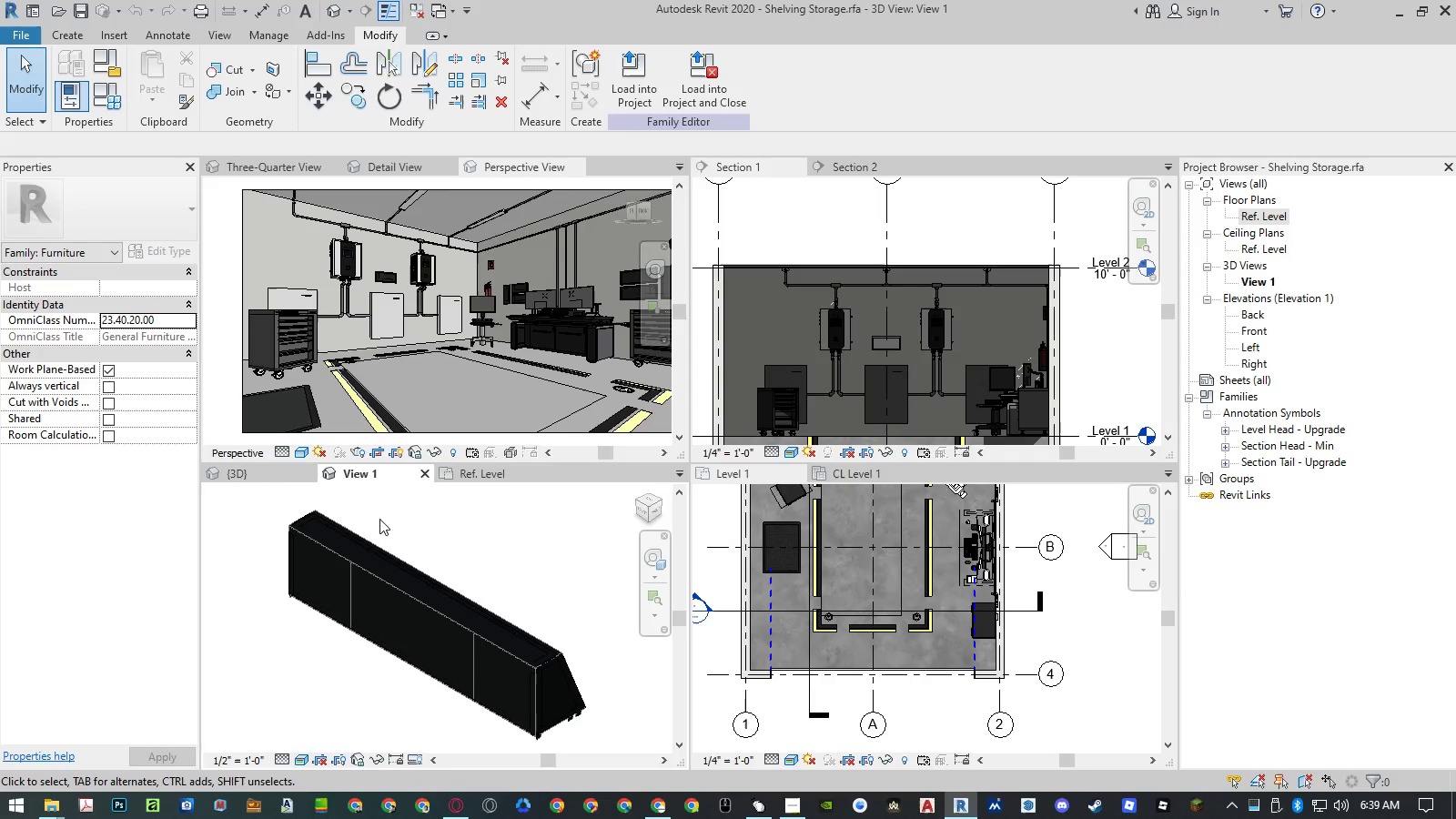 
scroll: coordinate [423, 561], scroll_direction: down, amount: 6.0
 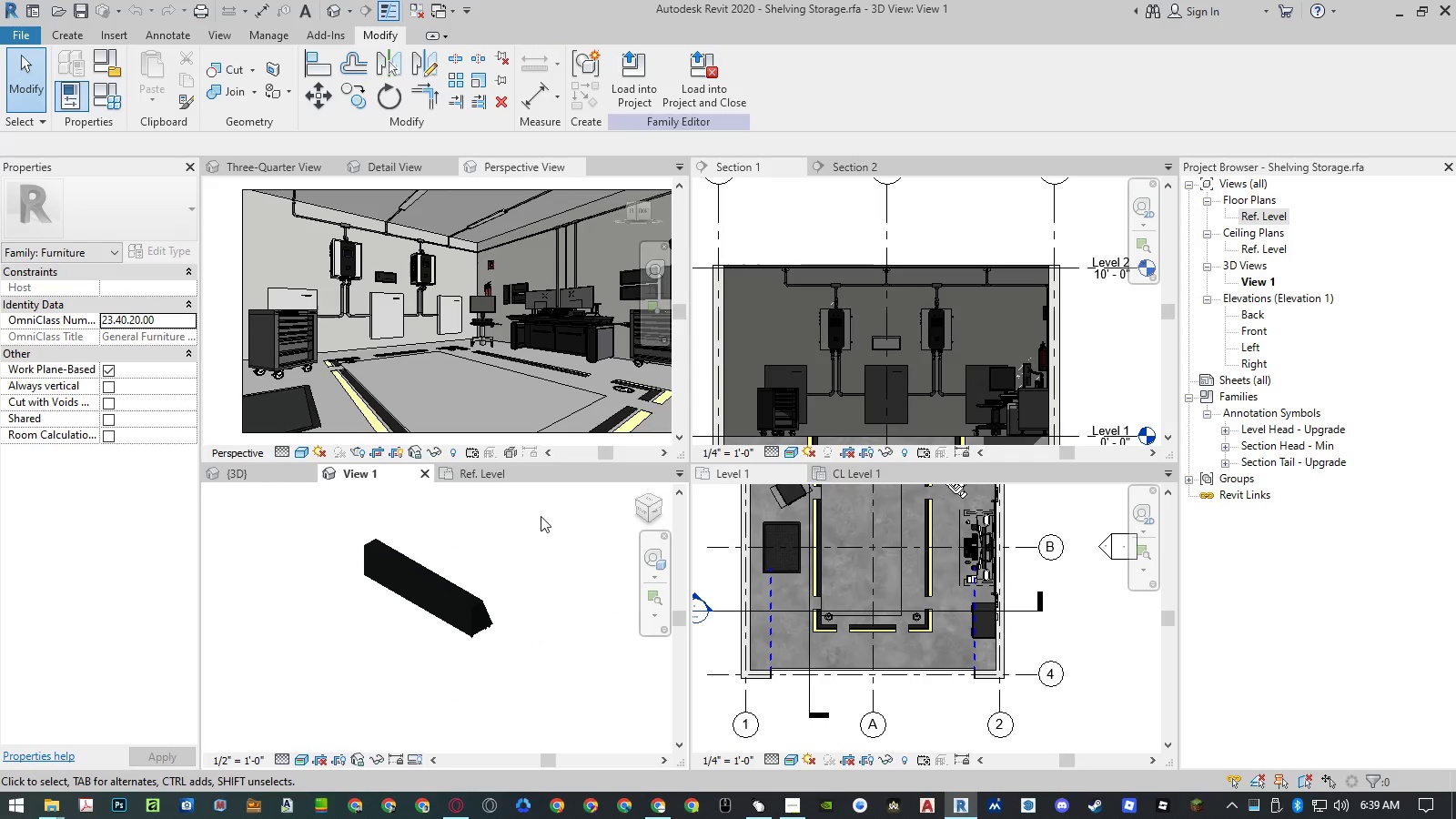 
left_click_drag(start_coordinate=[547, 511], to_coordinate=[318, 664])
 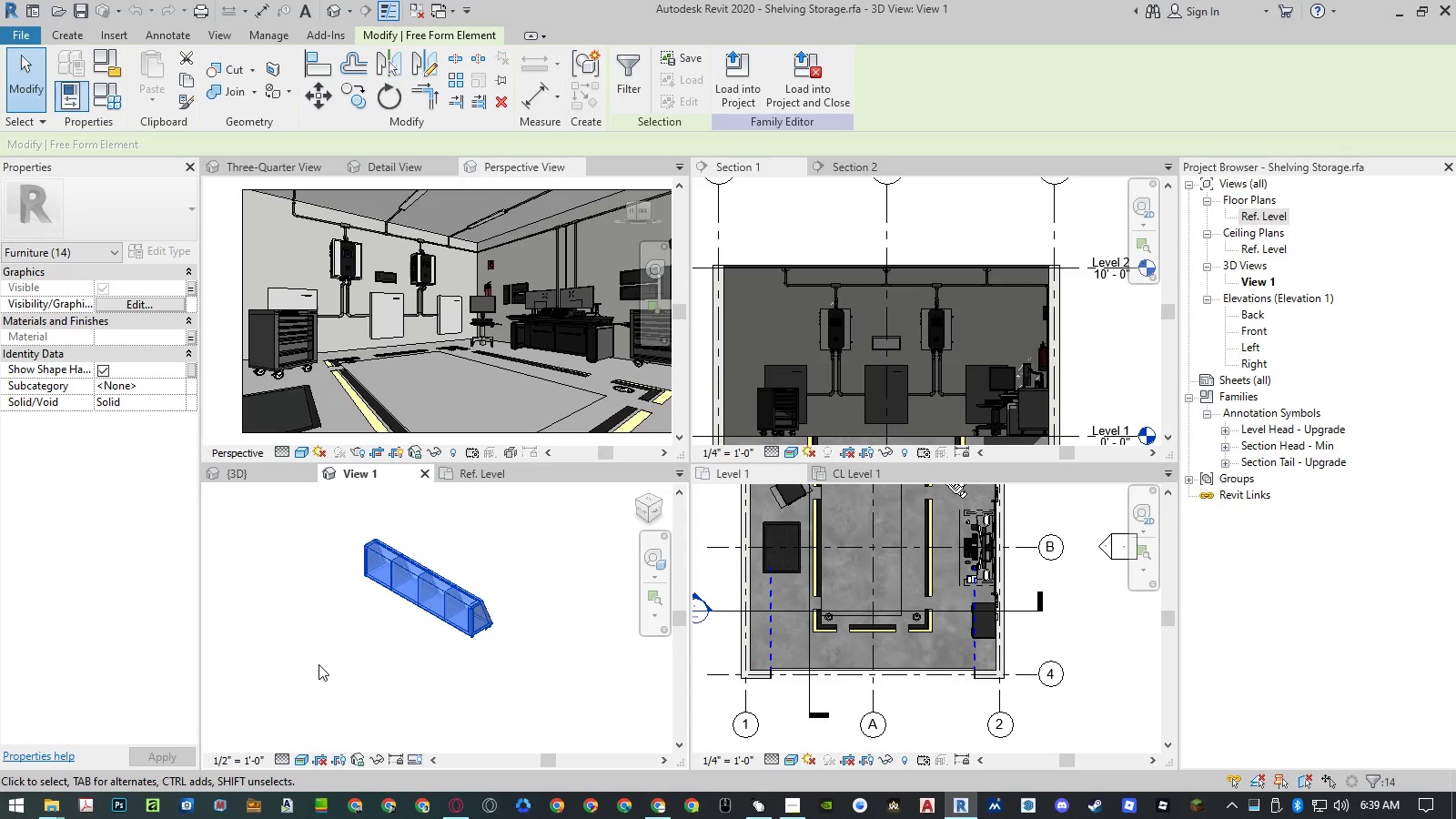 
type(gp)
 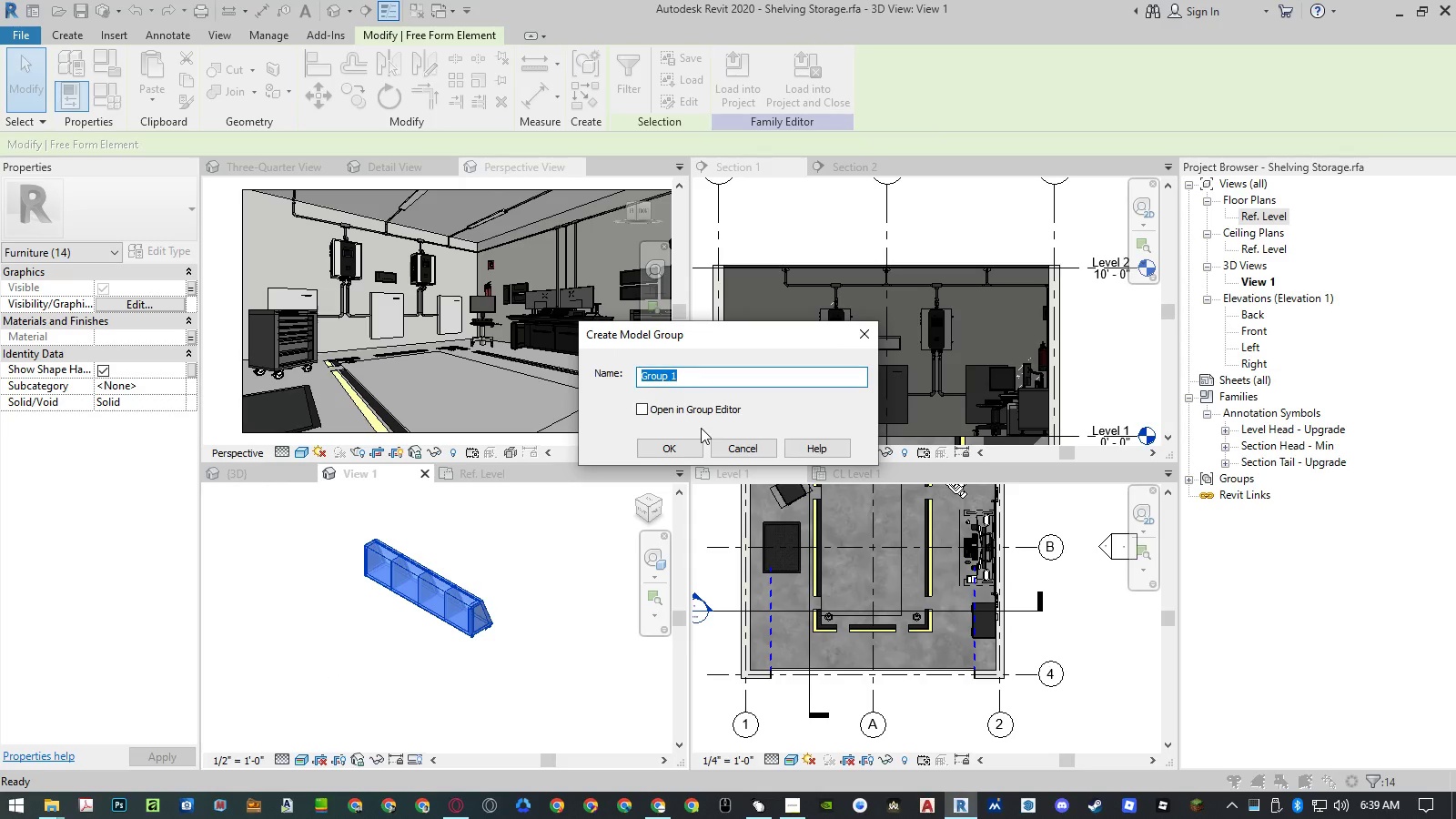 
type(Tray)
 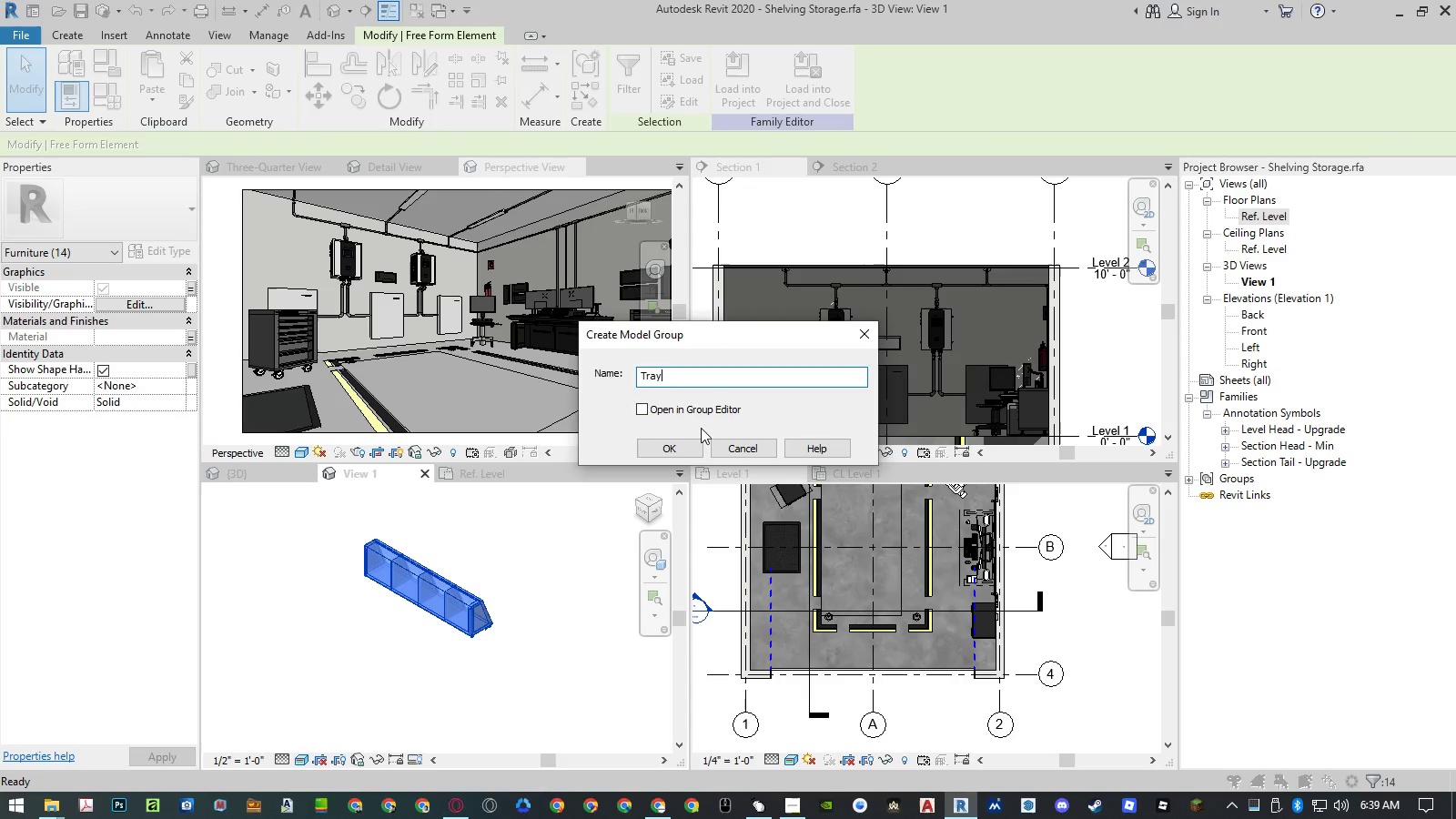 
key(Enter)
 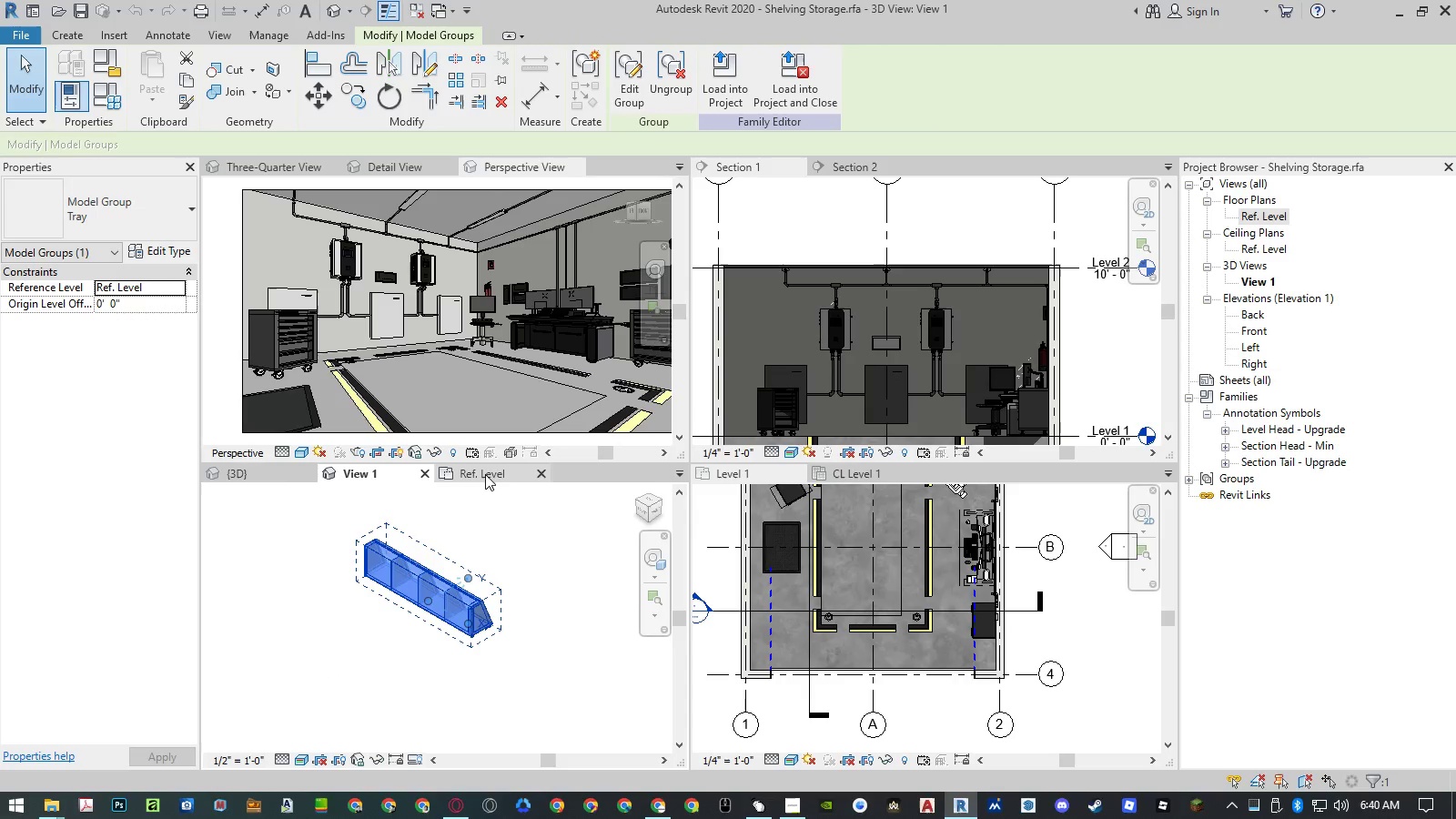 
left_click([486, 471])
 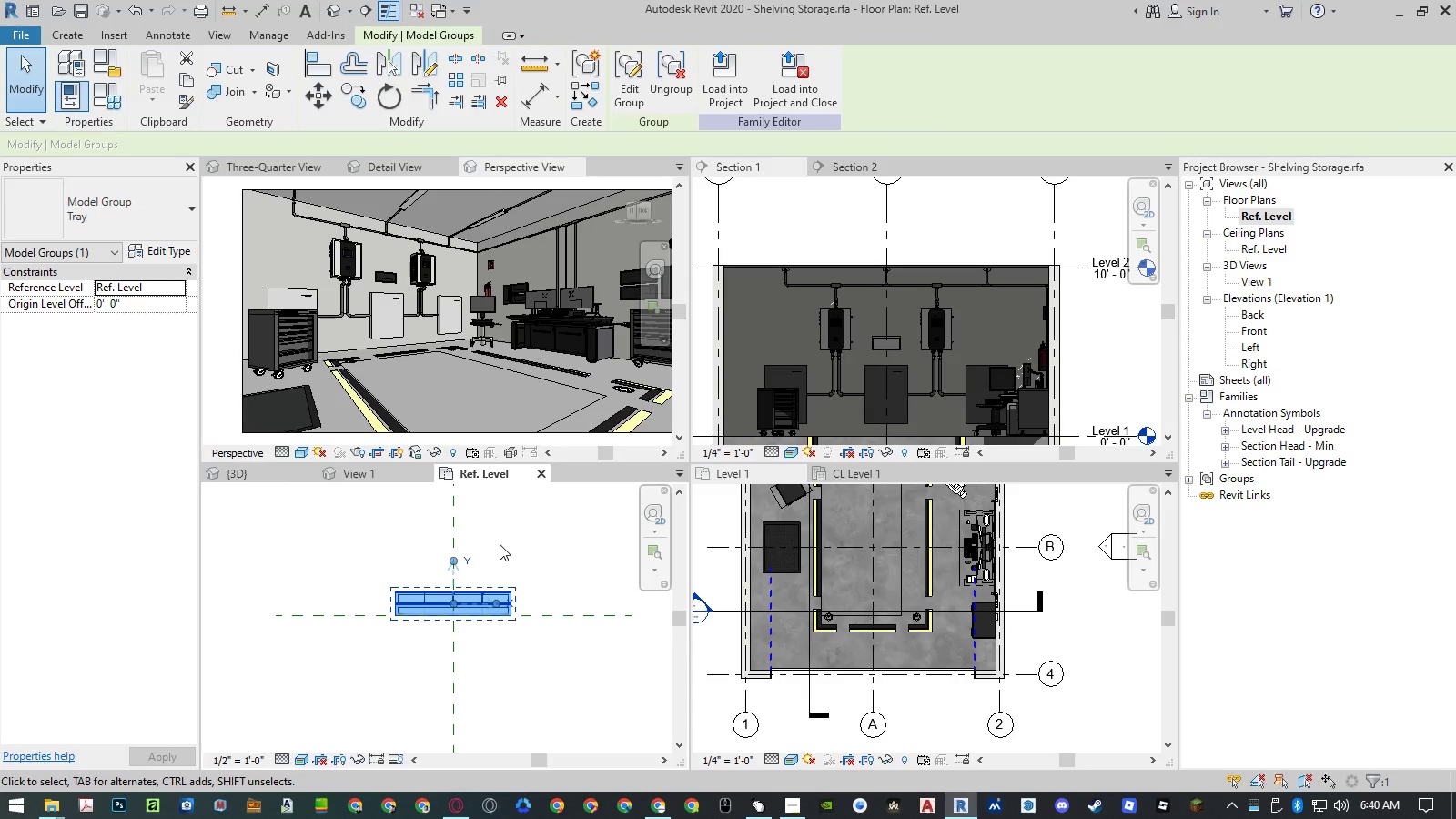 
type(re)
 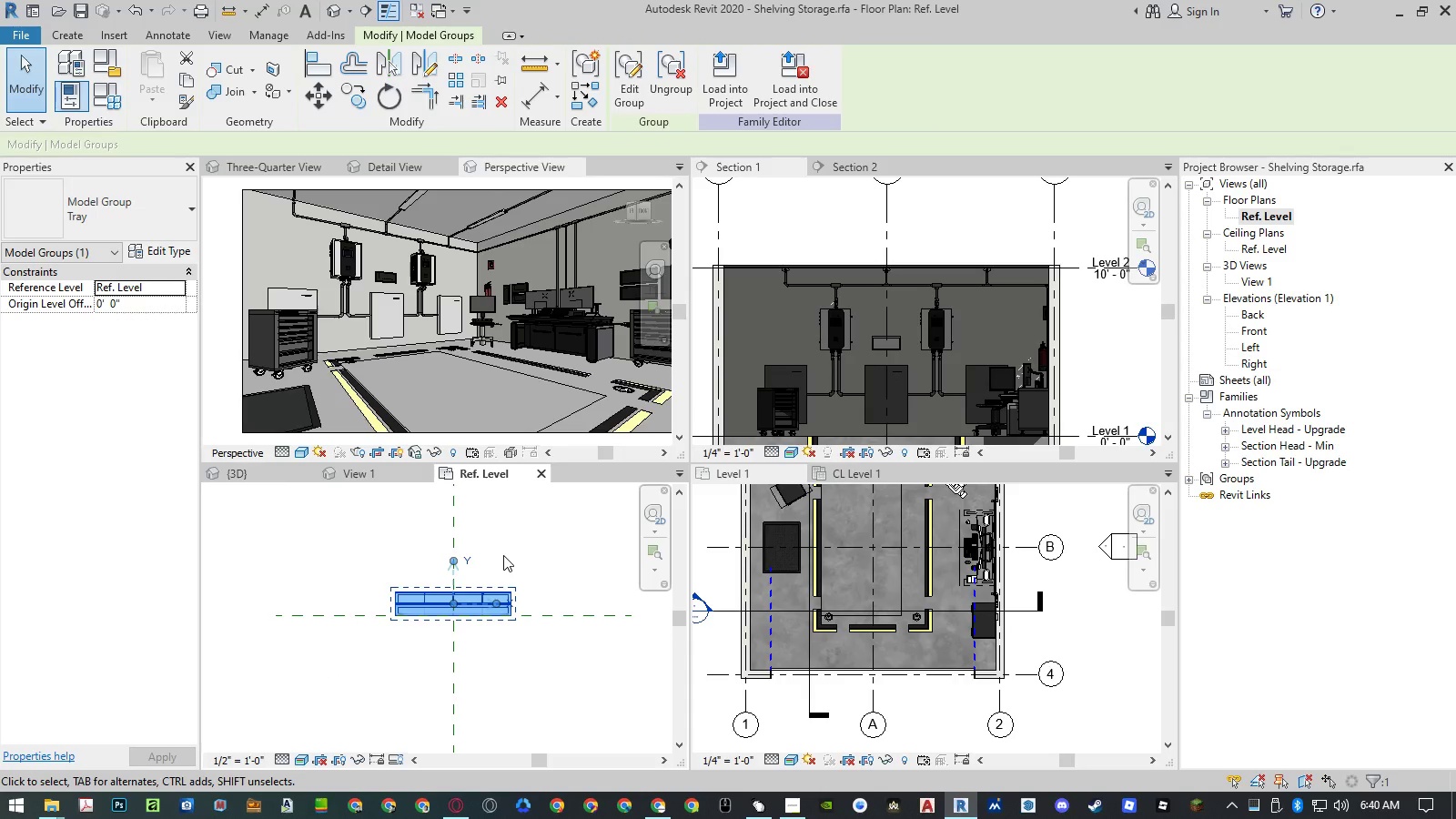 
left_click([504, 555])
 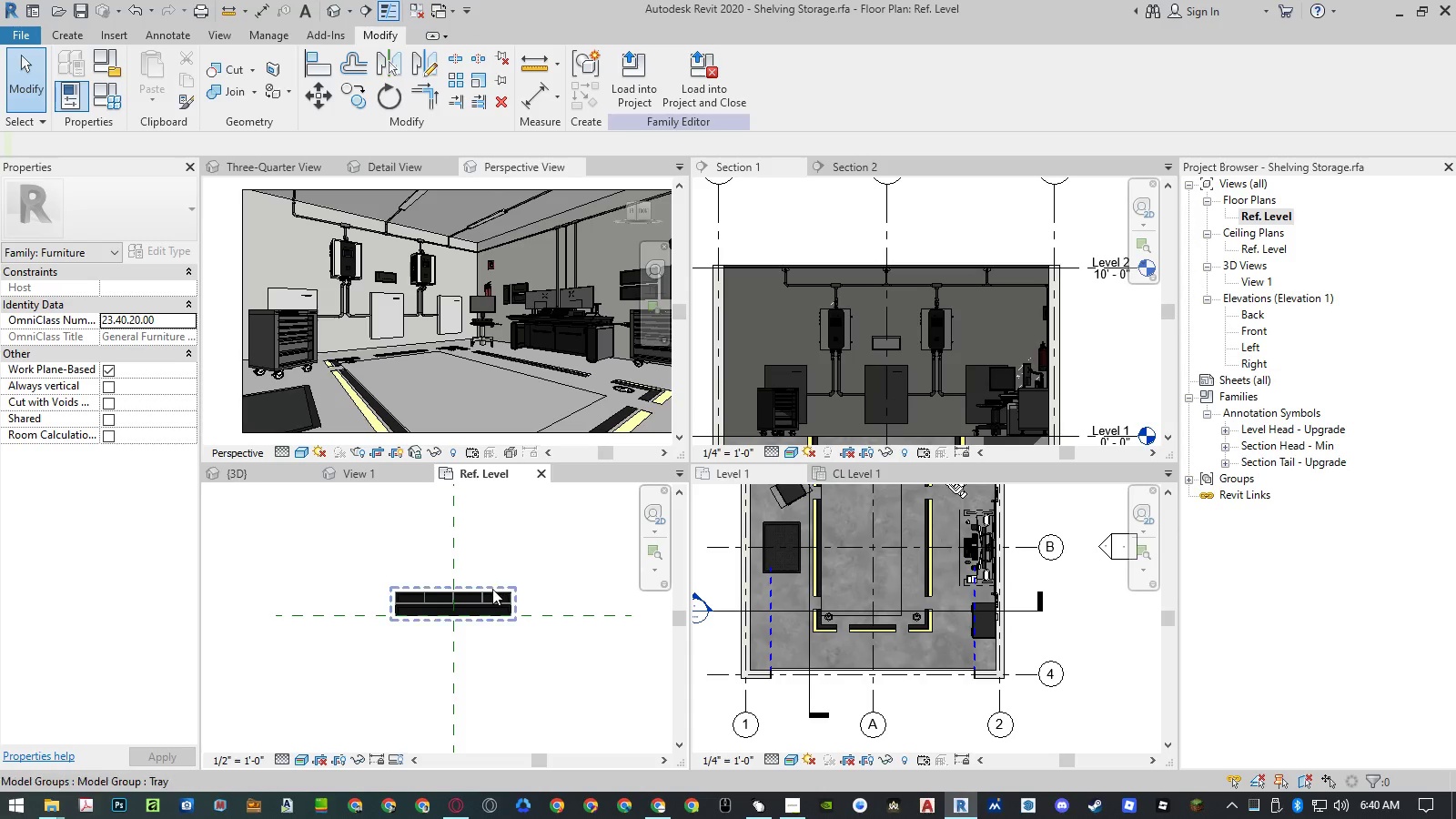 
left_click([492, 589])
 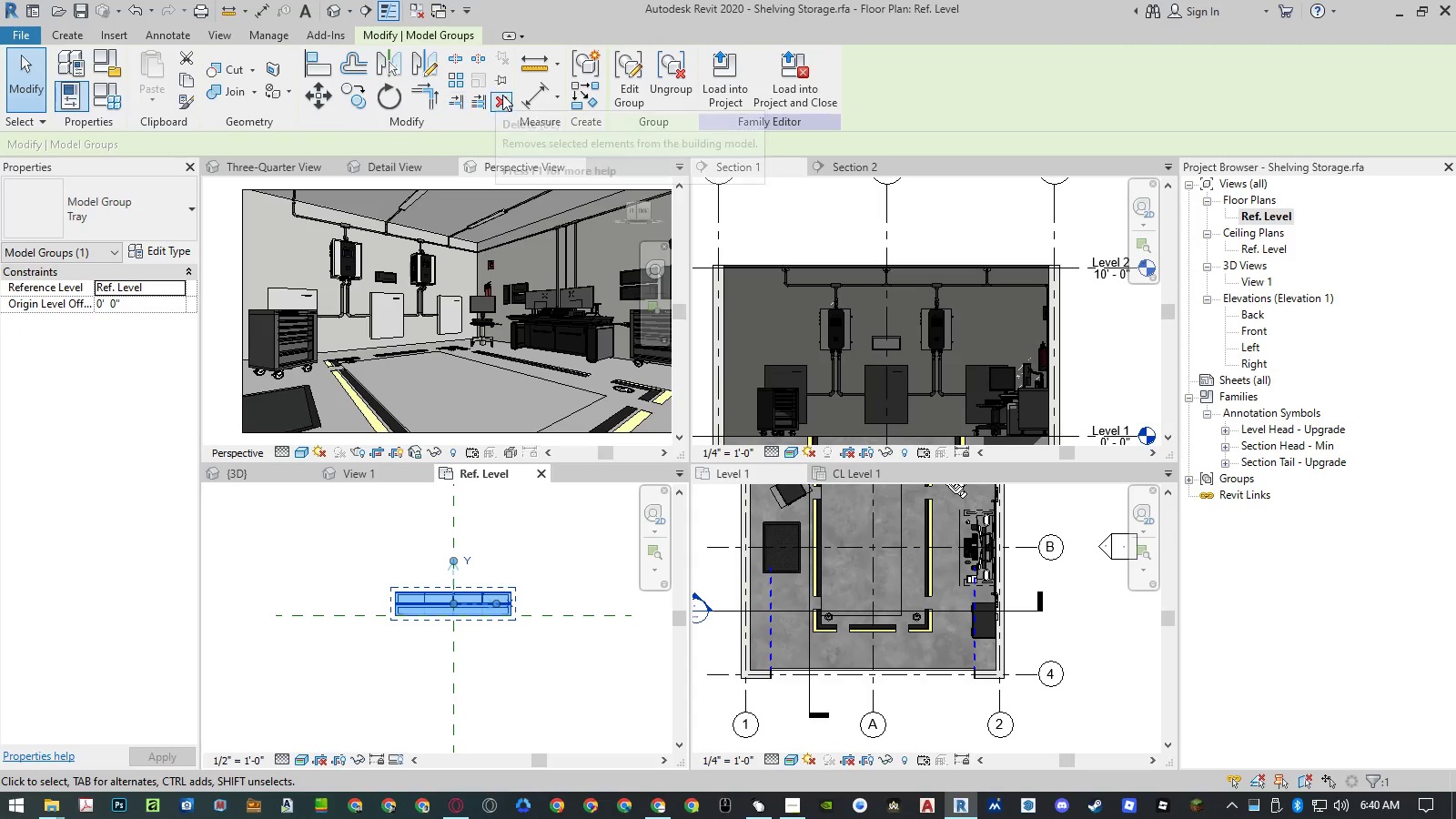 
wait(13.76)
 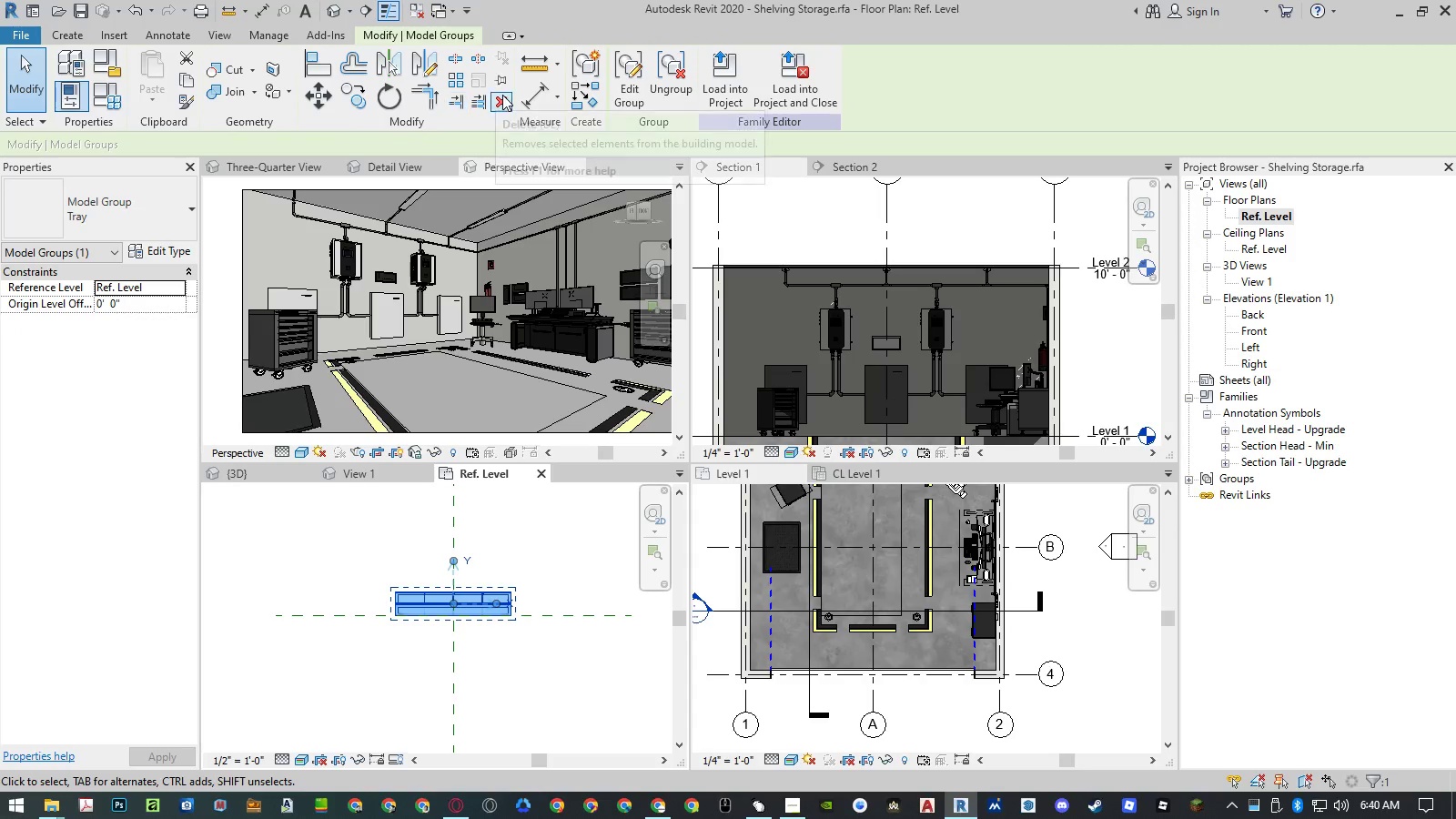 
mouse_move([337, 60])
 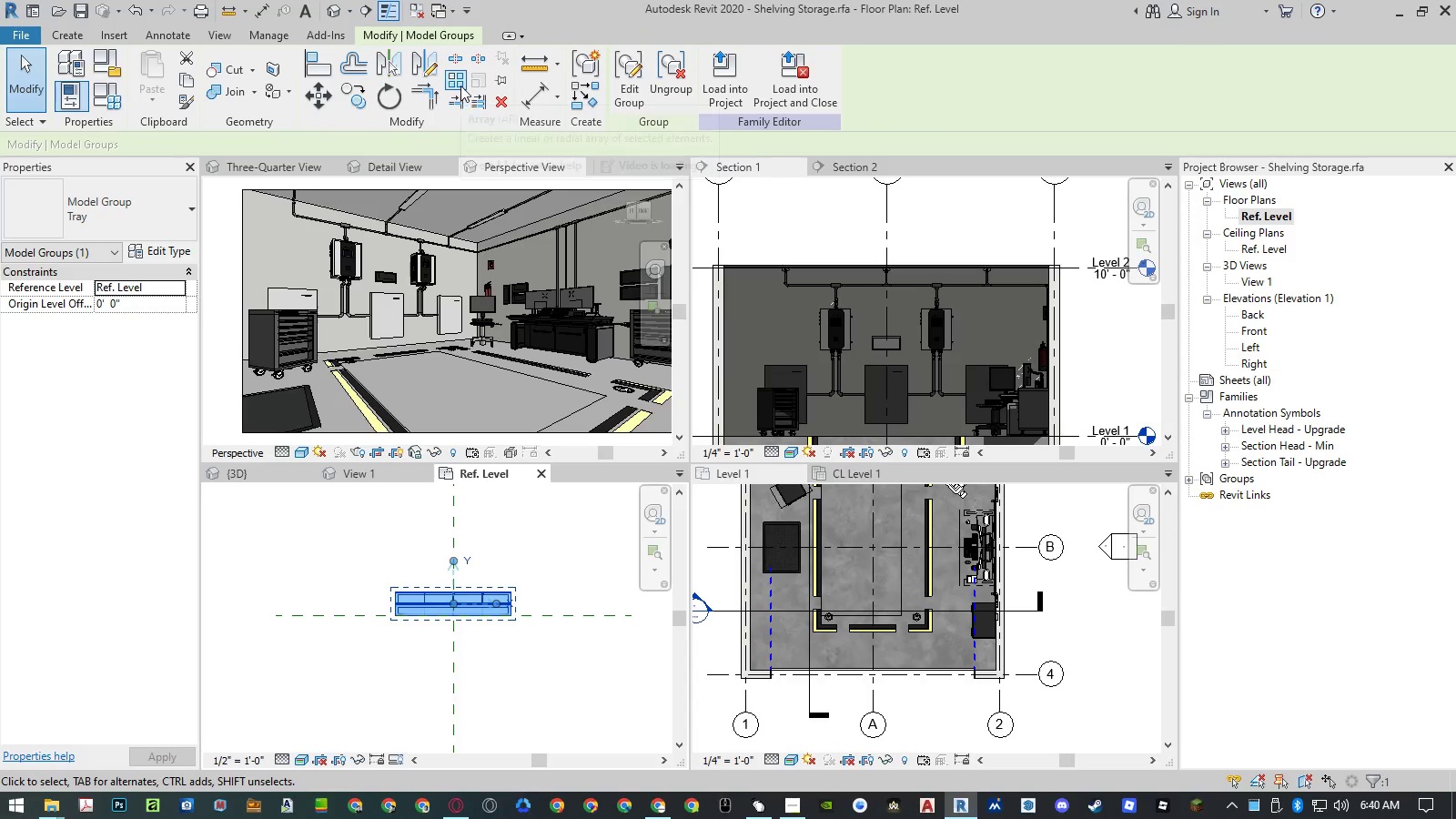 
wait(9.3)
 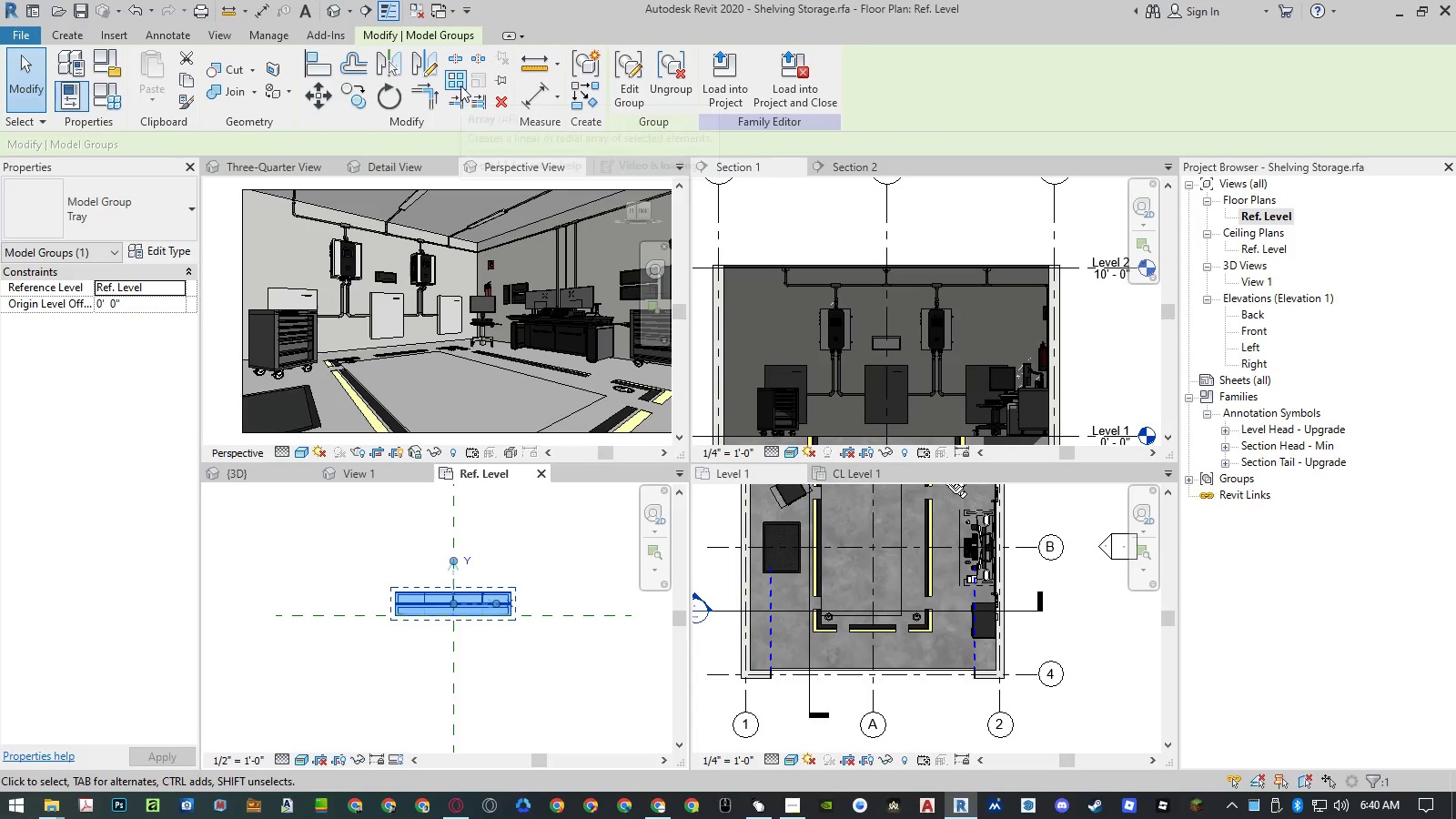 
left_click([670, 93])
 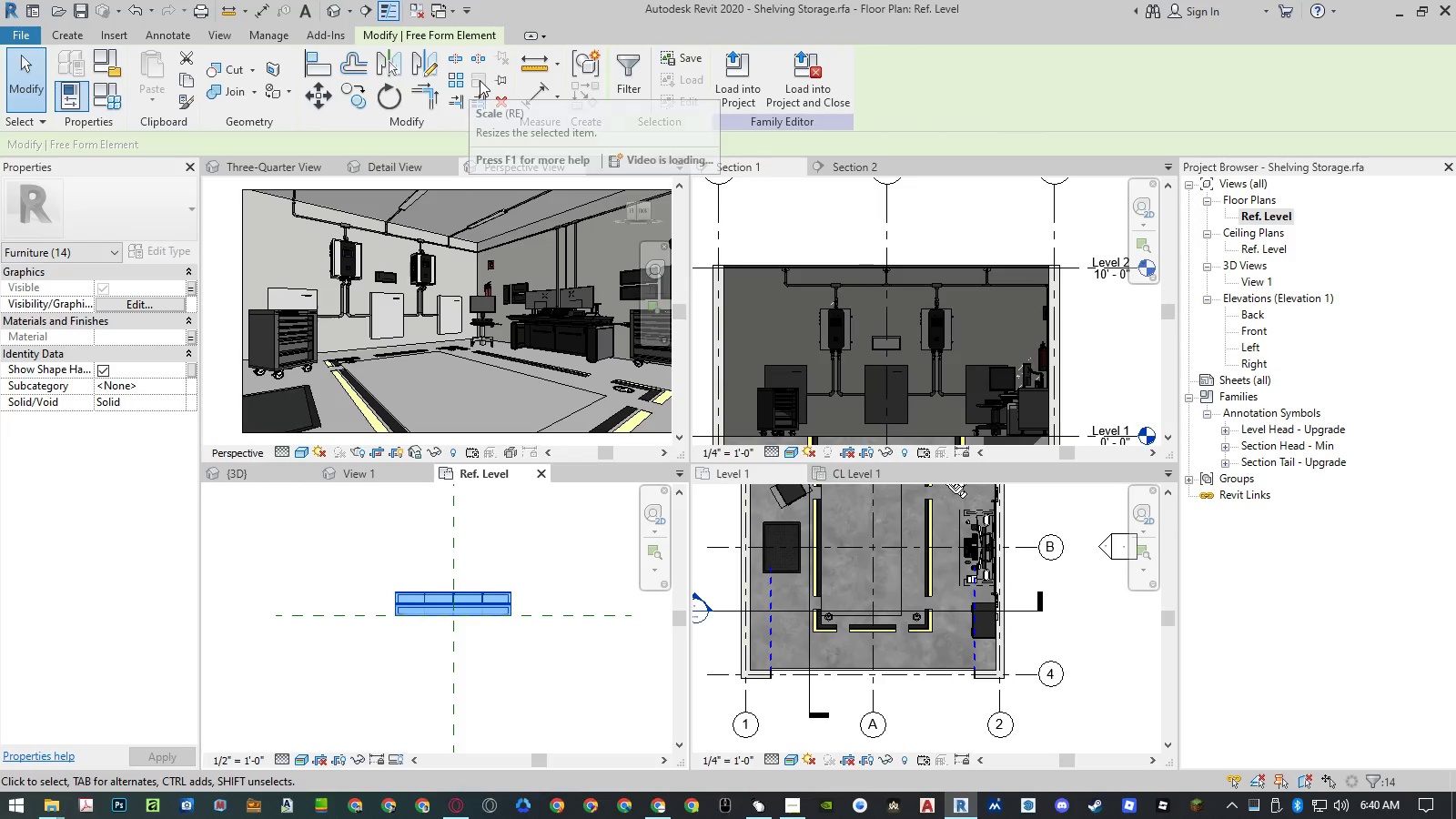 
wait(6.52)
 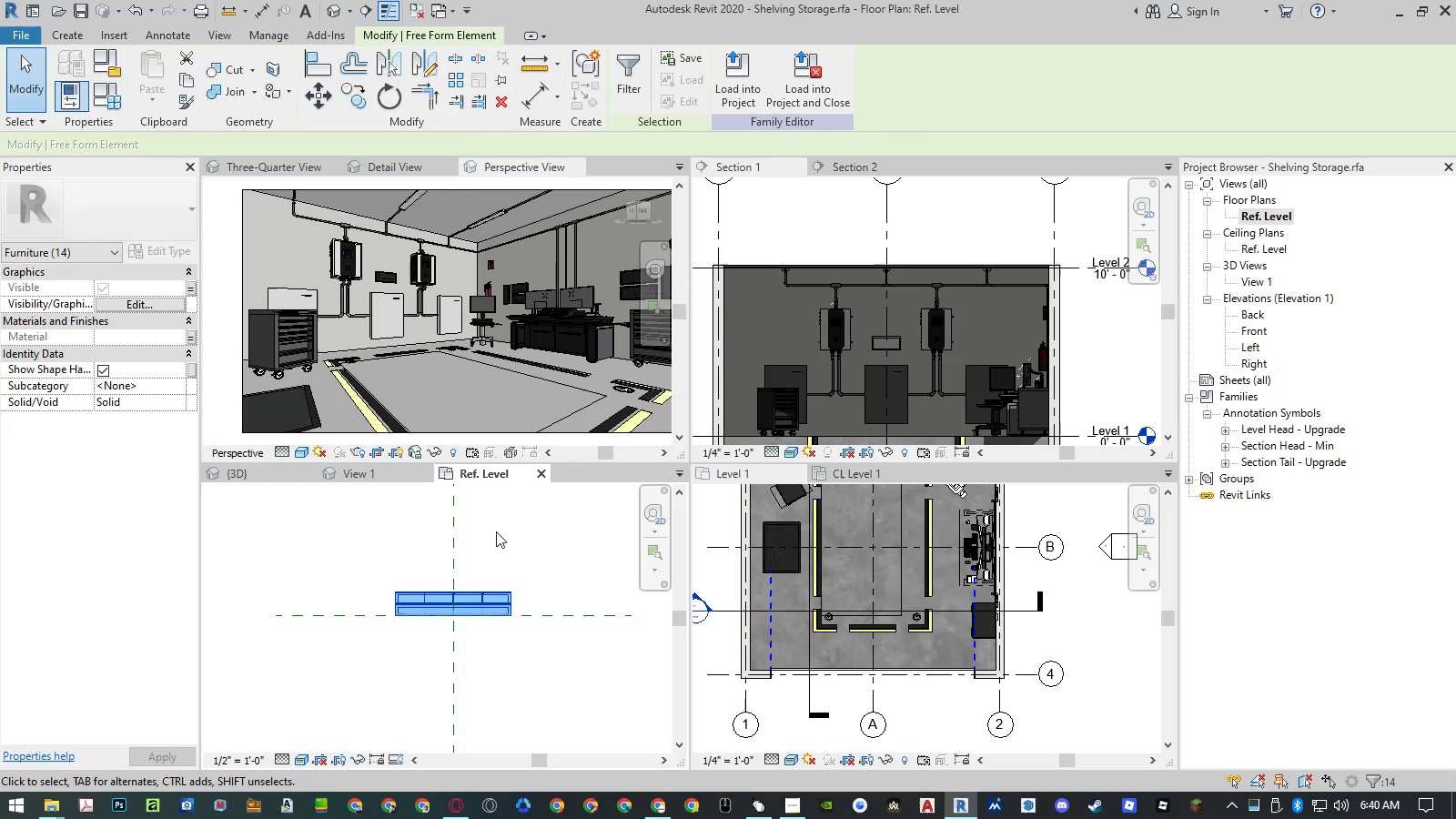 
left_click([507, 549])
 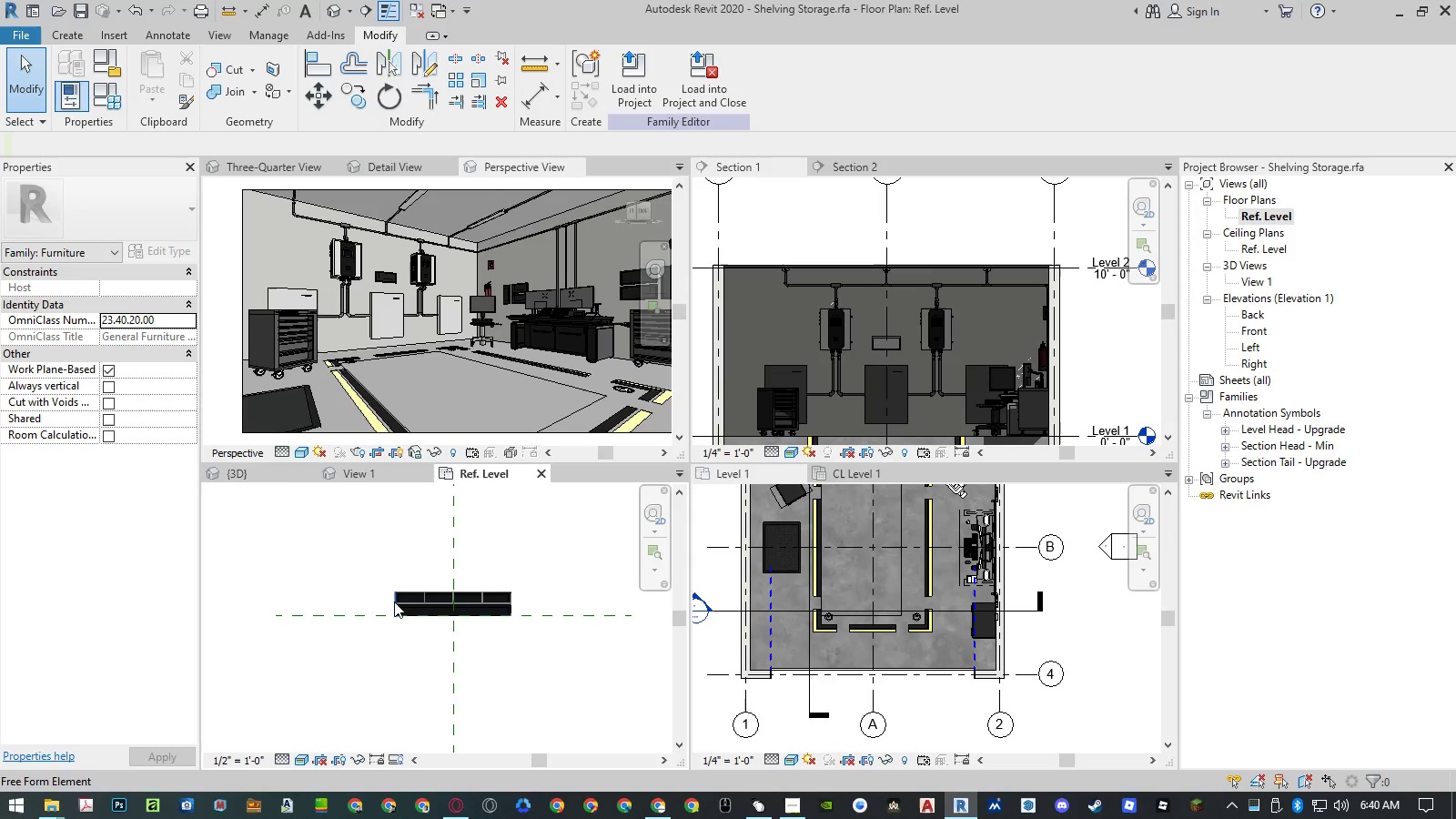 
scroll: coordinate [393, 602], scroll_direction: up, amount: 13.0
 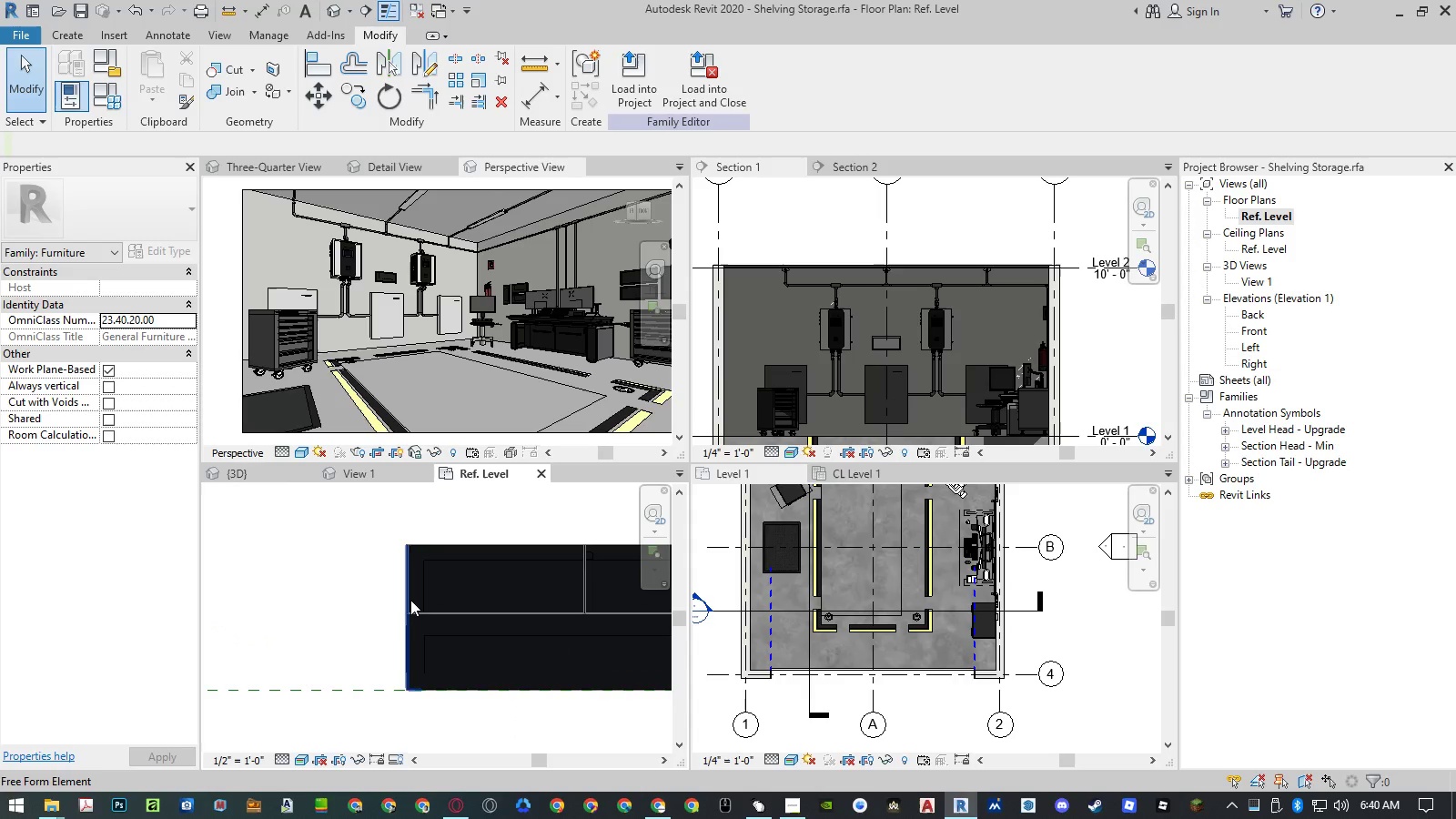 
left_click([410, 600])
 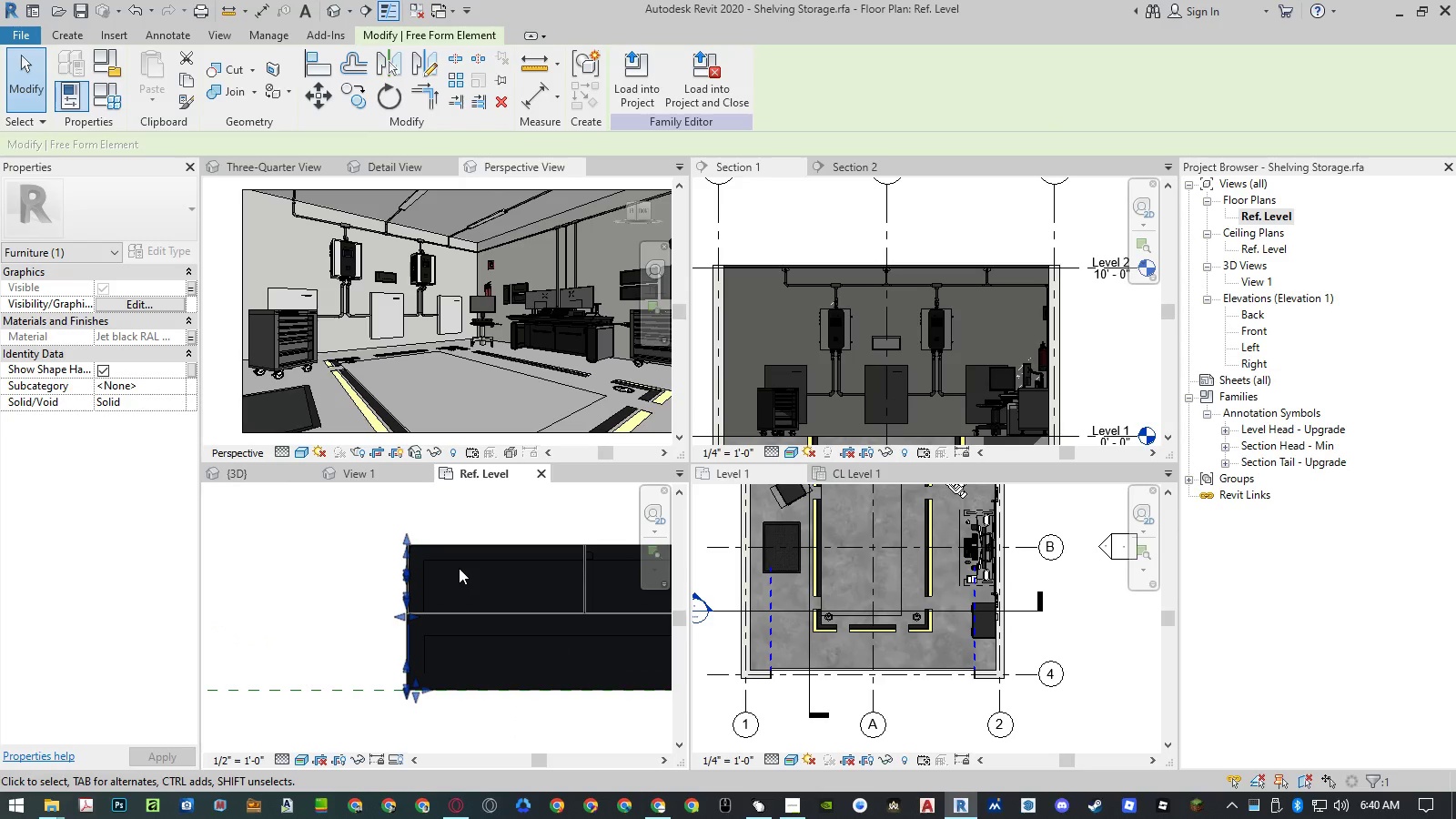 
left_click([456, 548])
 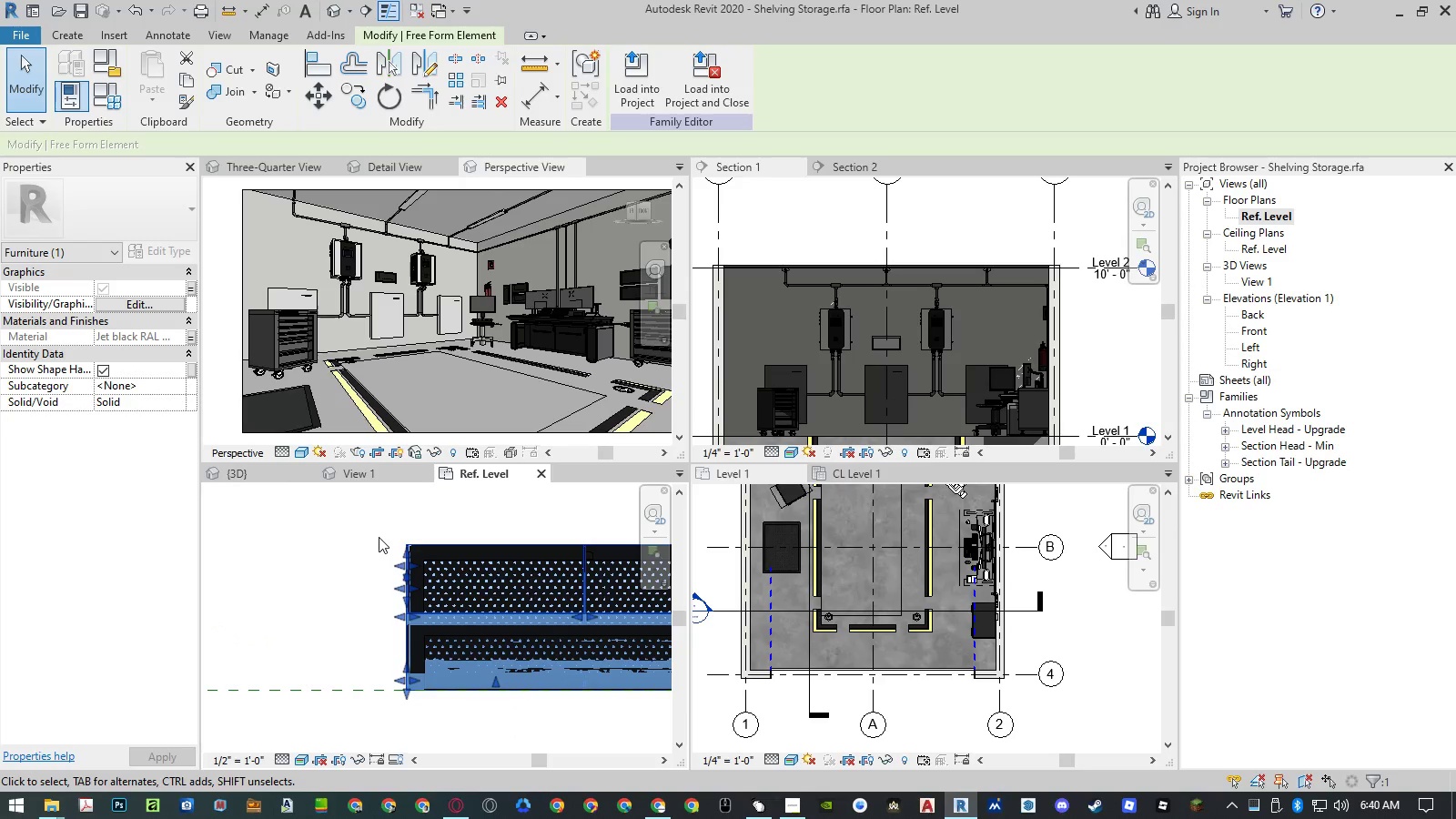 
scroll: coordinate [352, 531], scroll_direction: down, amount: 4.0
 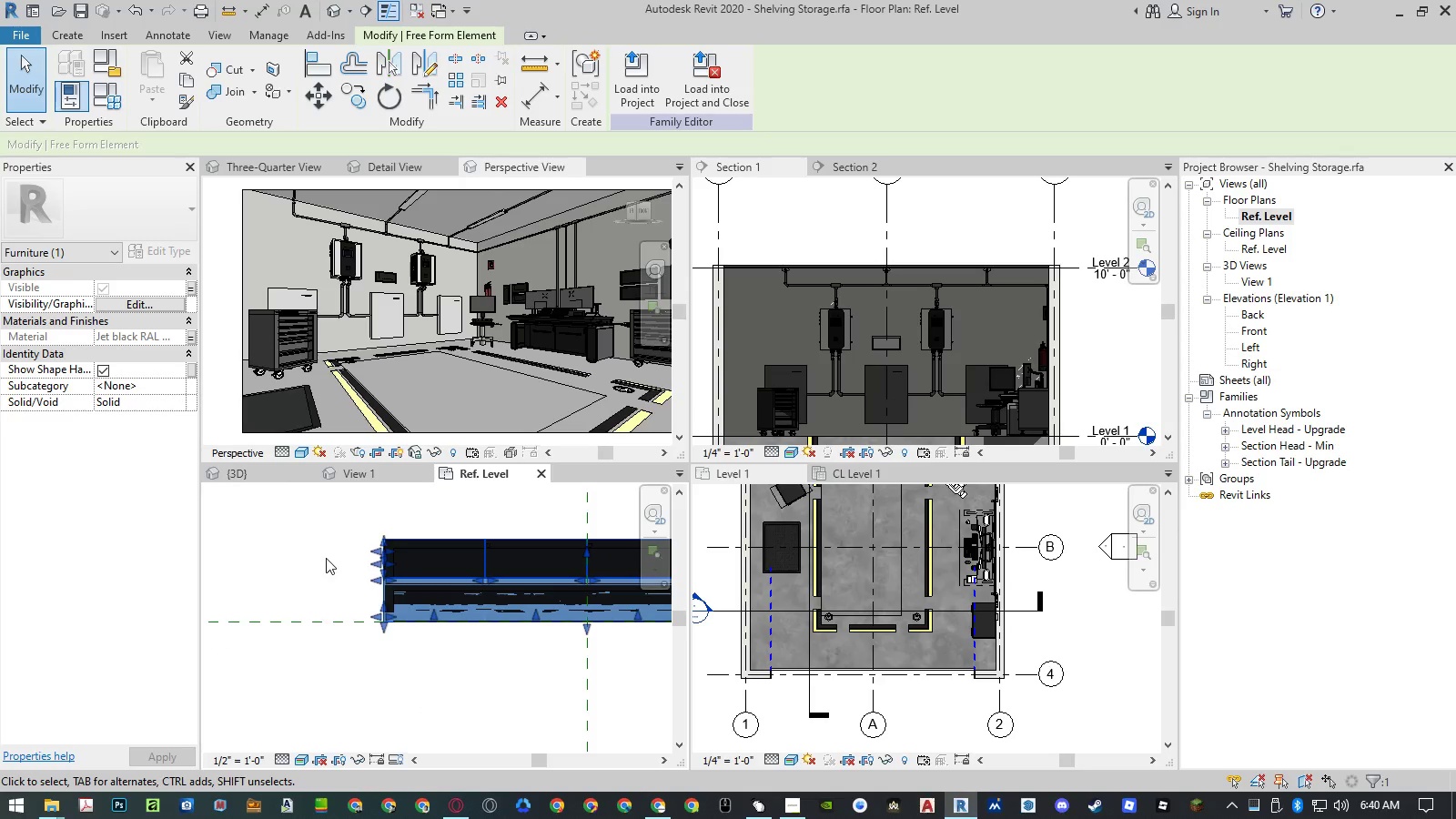 
key(Escape)
 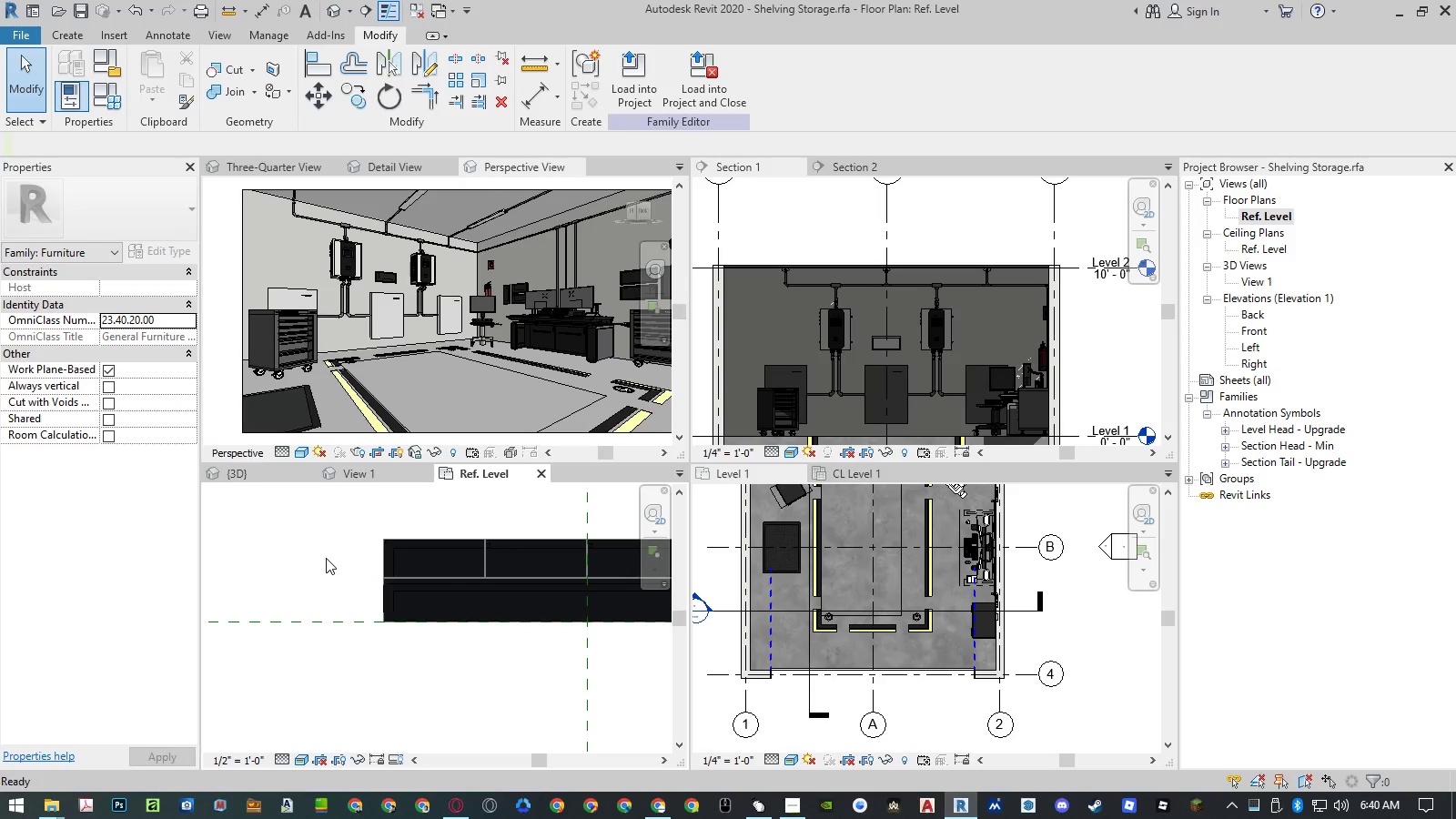 
key(Escape)
 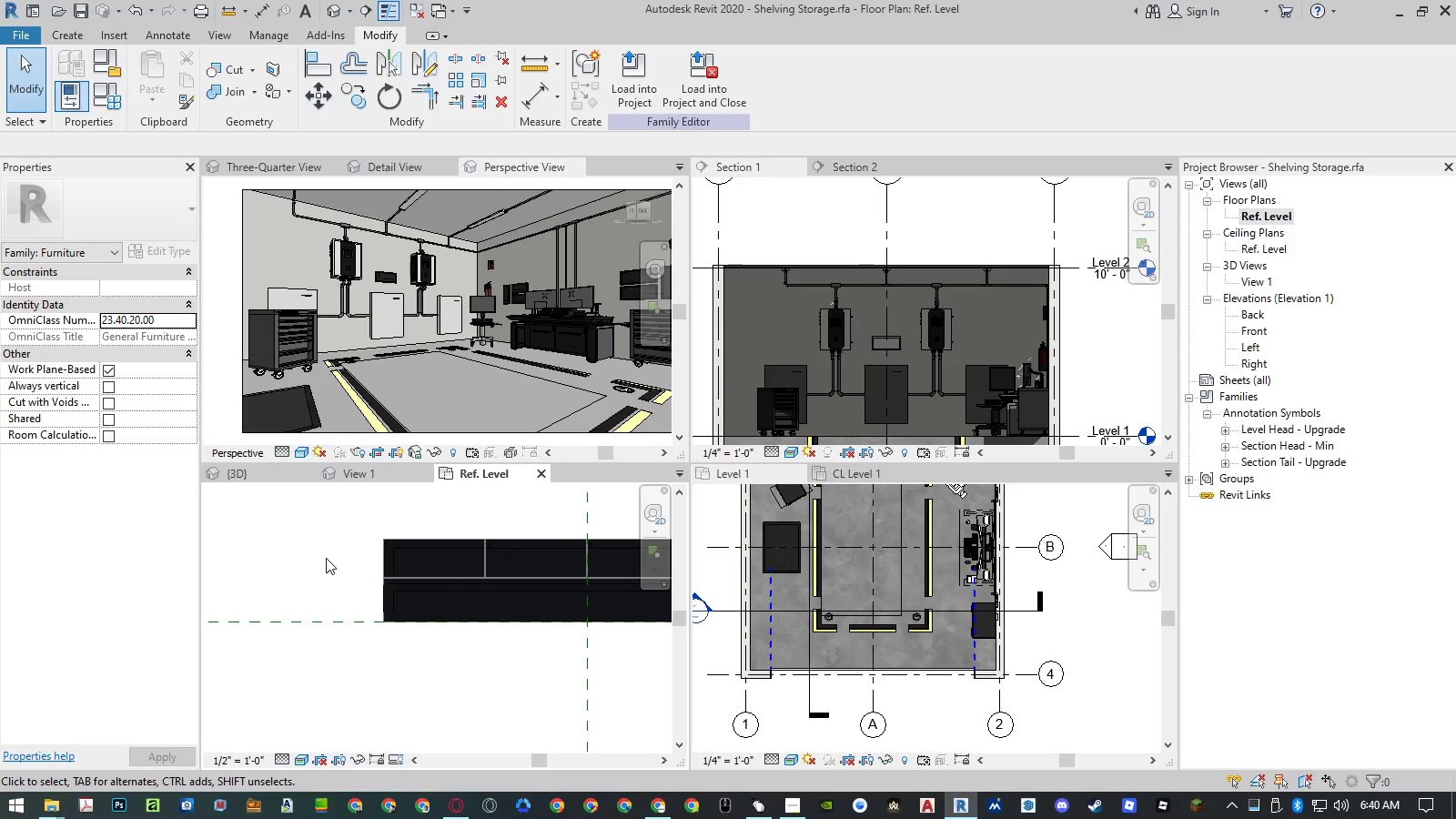 
left_click([326, 558])
 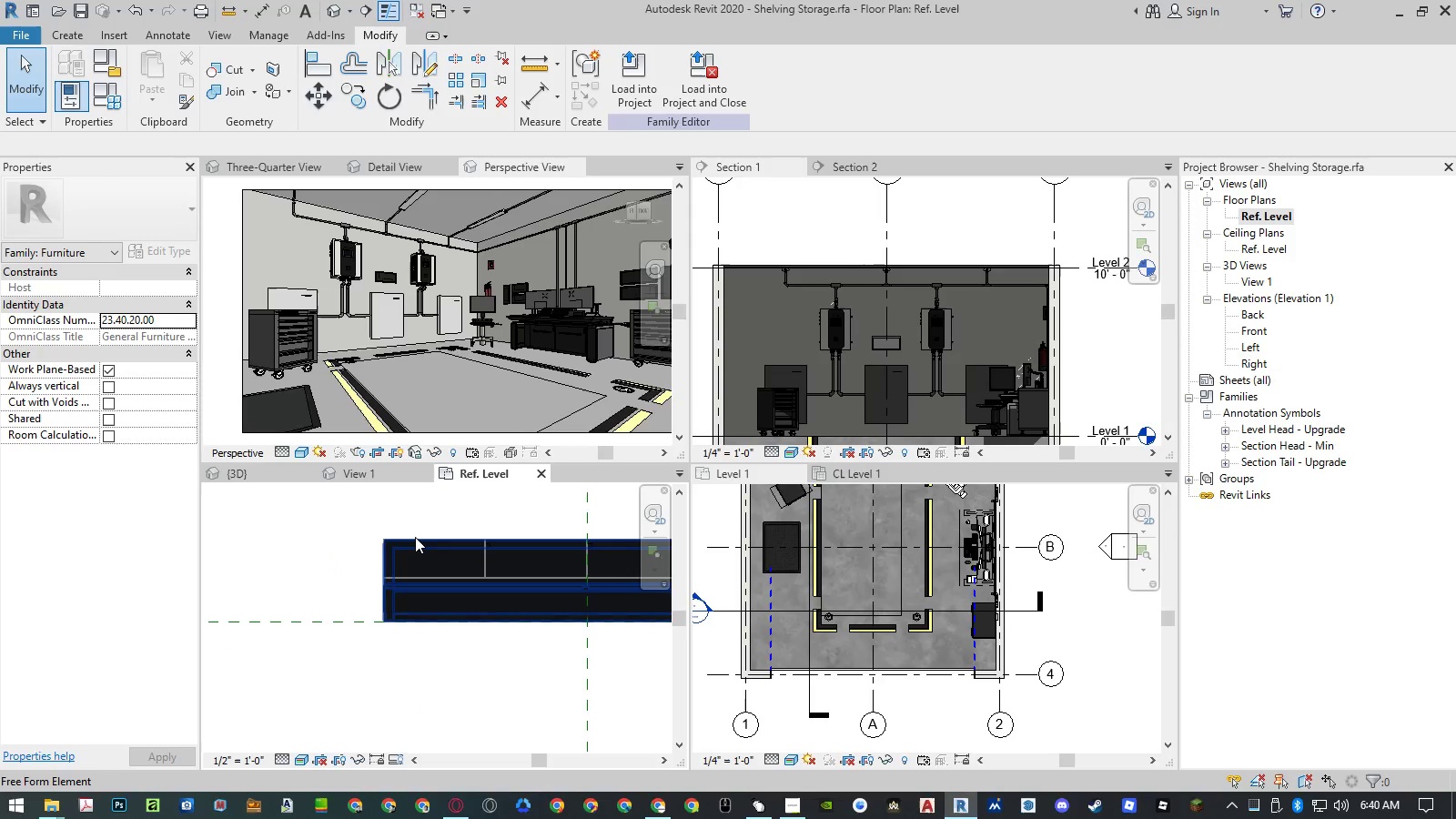 
left_click([415, 537])
 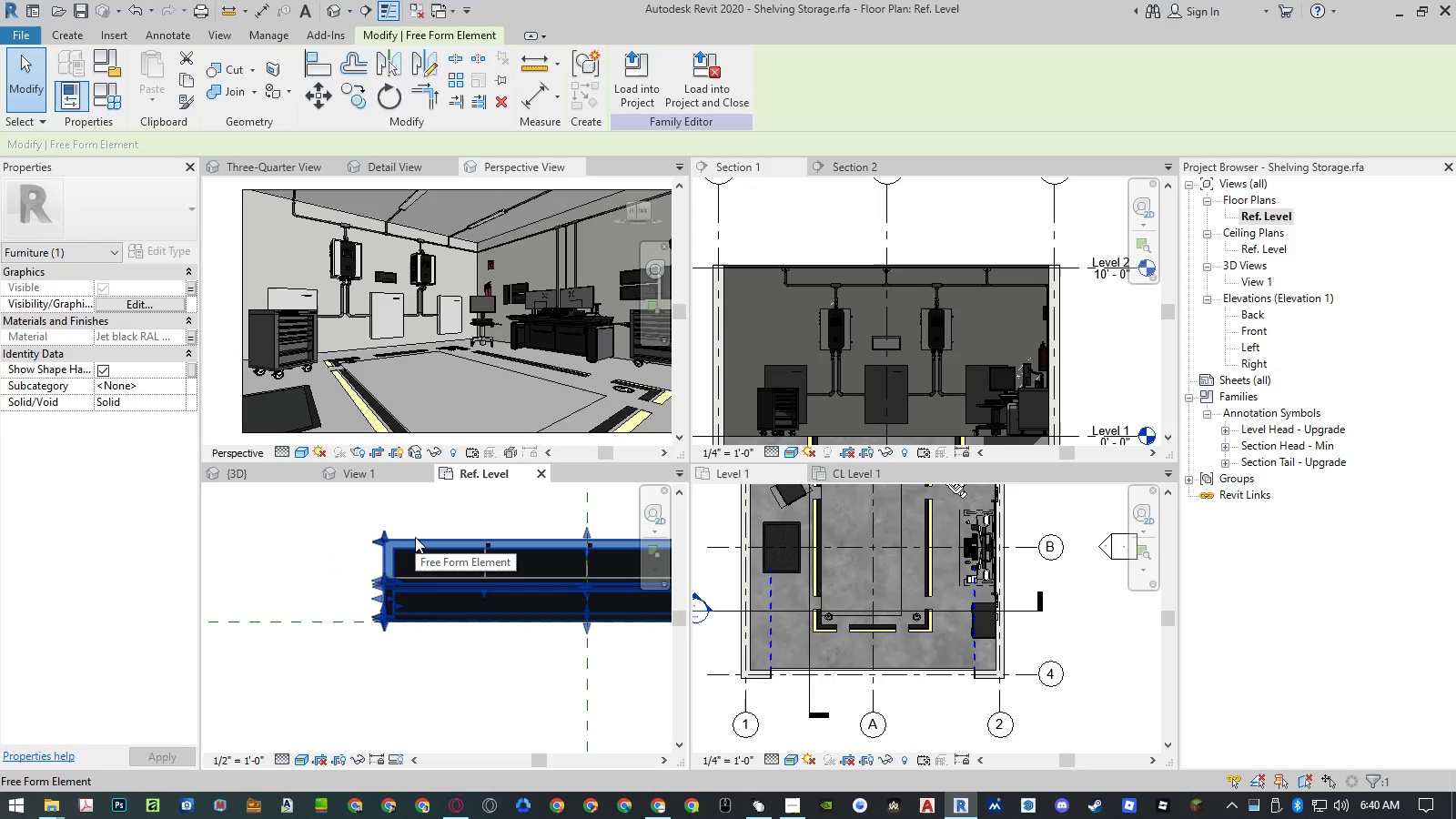 
wait(5.5)
 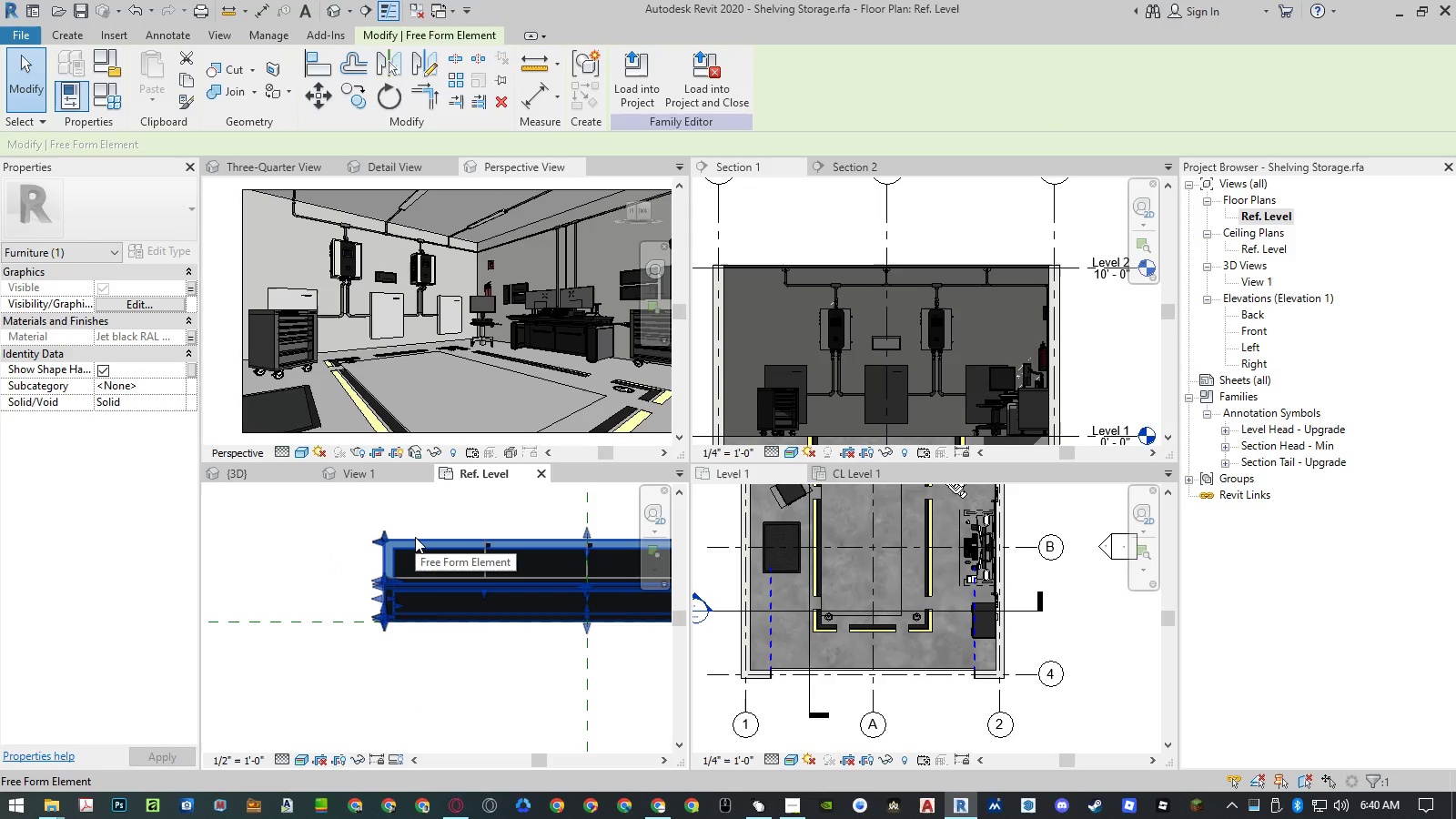 
left_click([379, 475])
 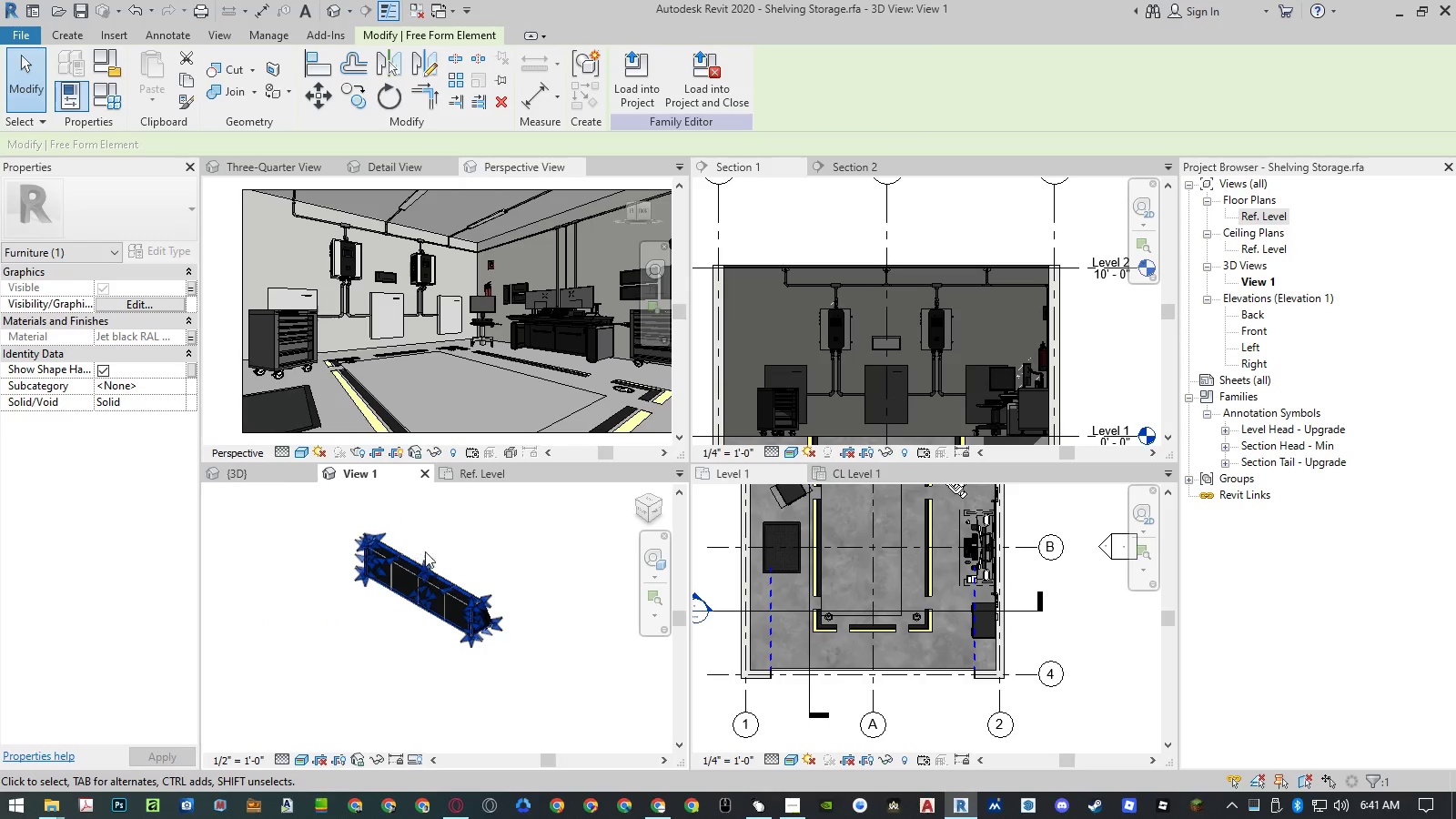 
scroll: coordinate [489, 613], scroll_direction: up, amount: 8.0
 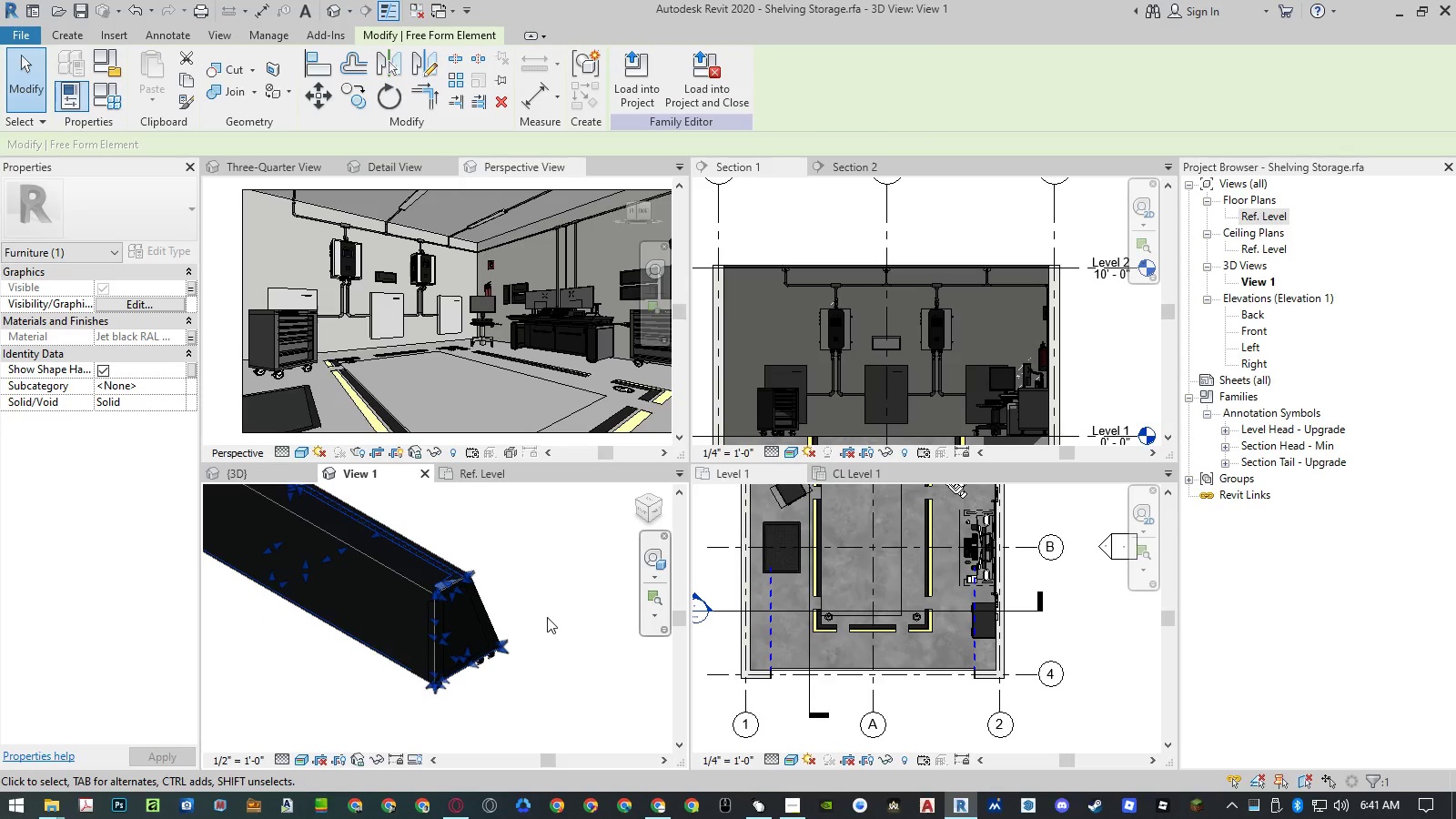 
key(Escape)
 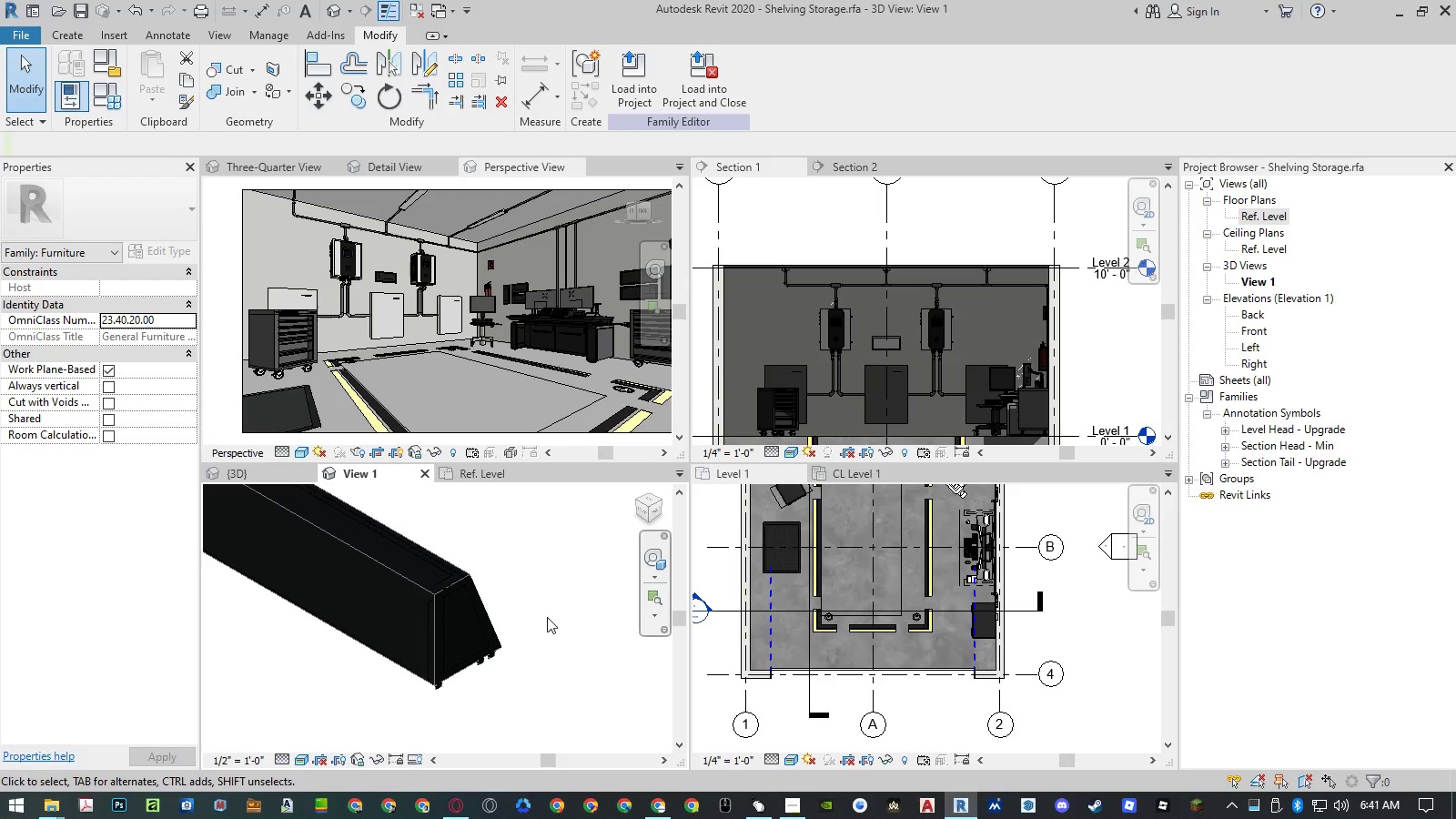 
key(Escape)
 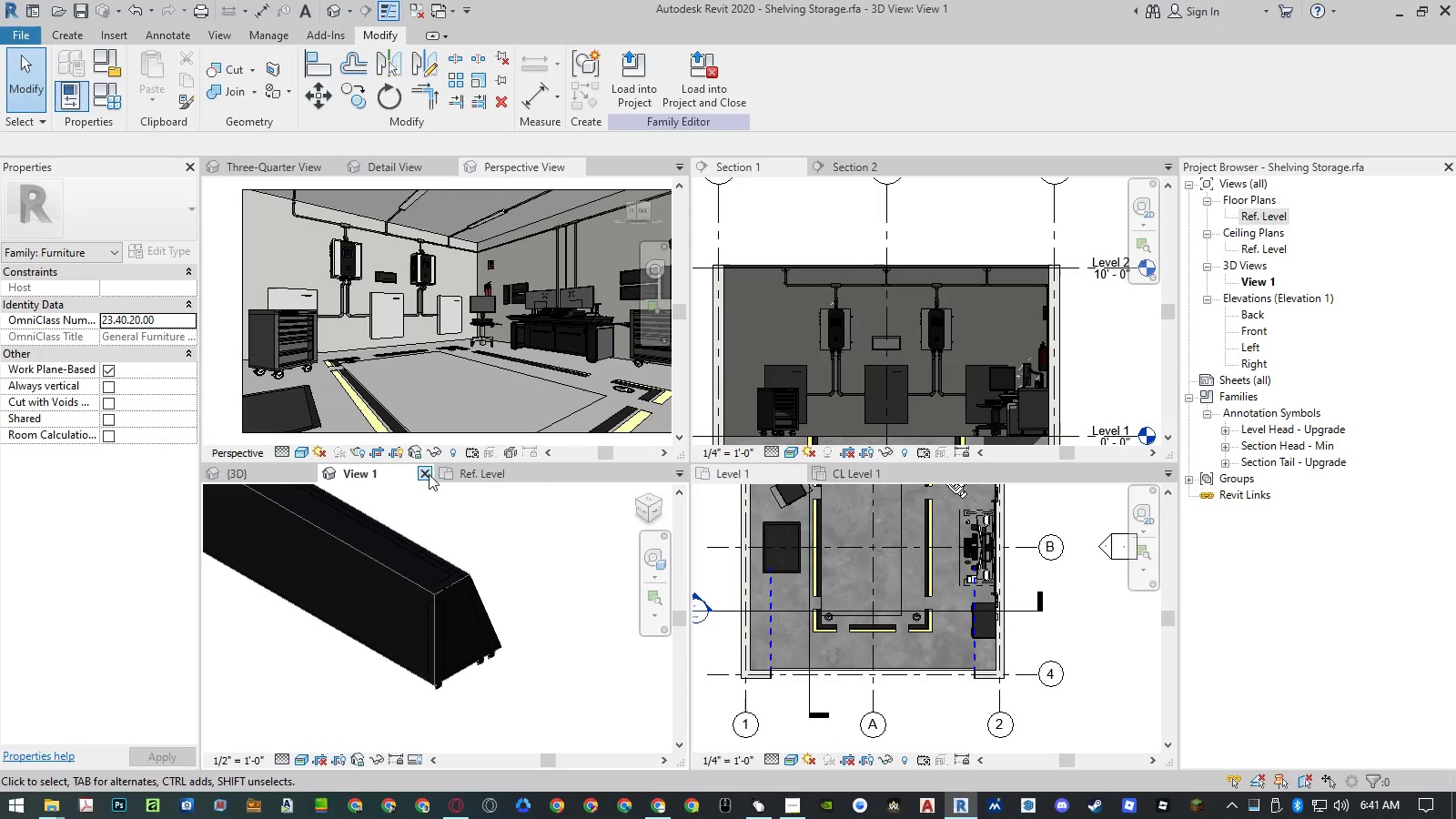 
wait(5.41)
 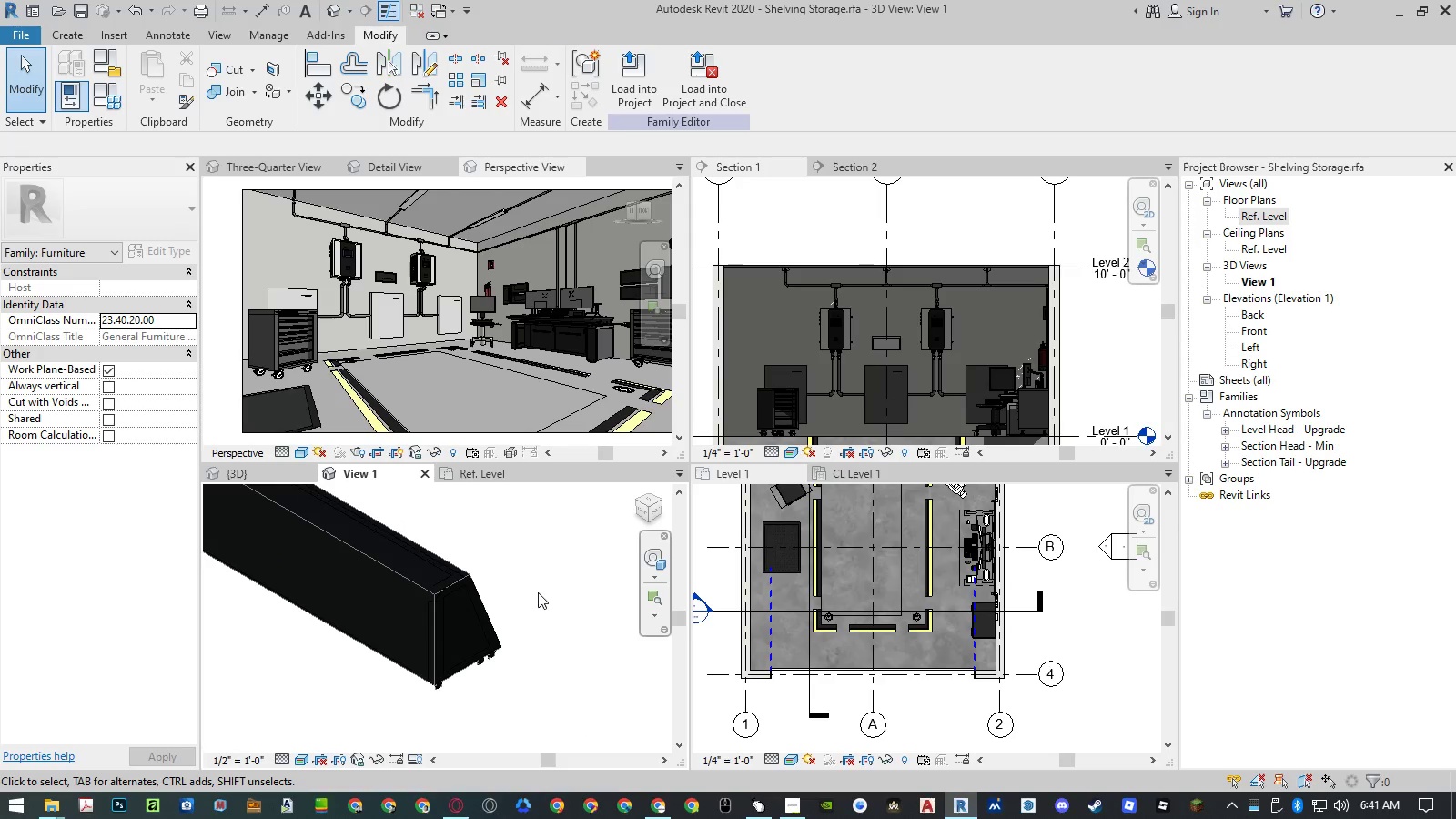 
left_click([541, 472])
 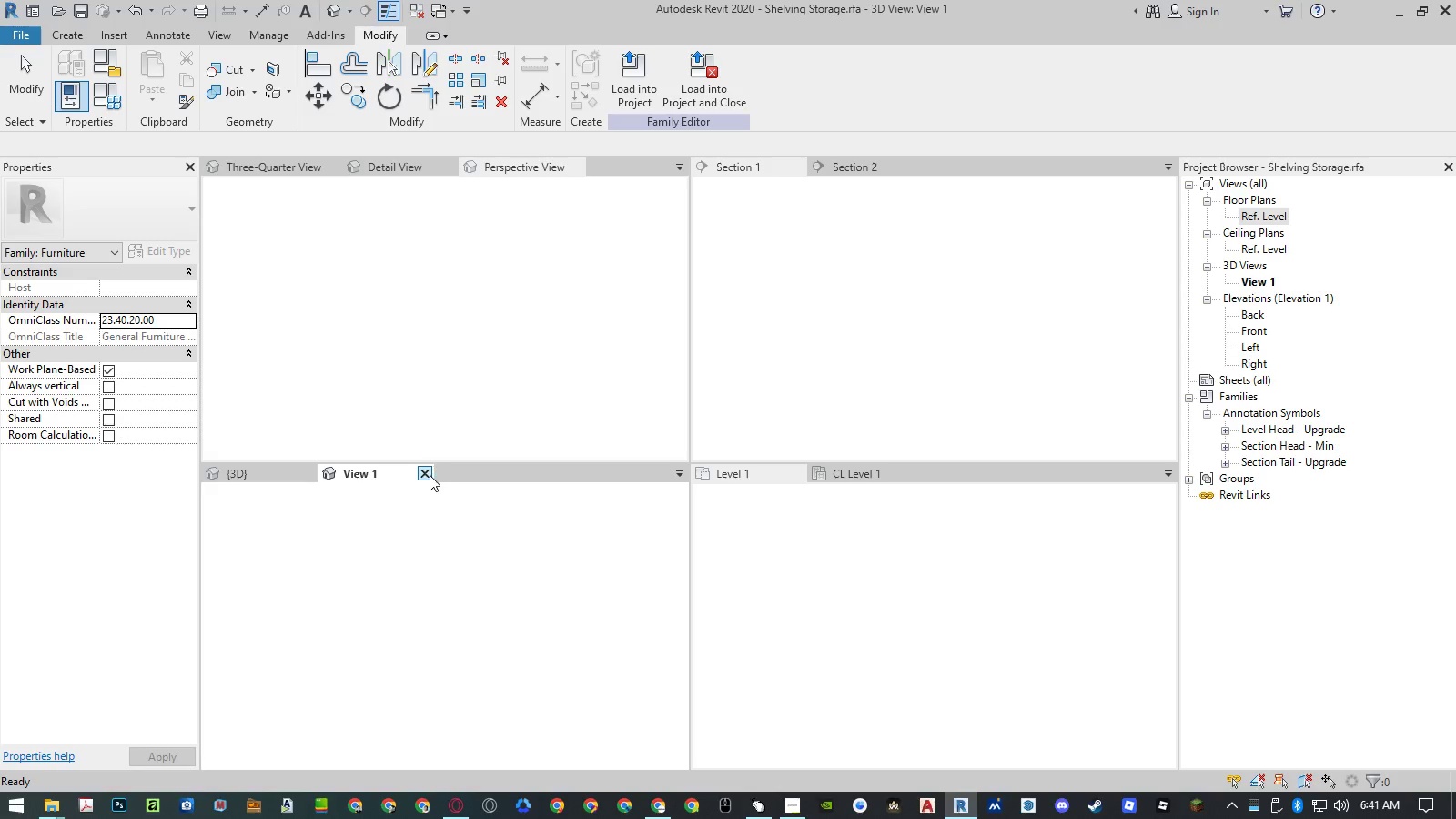 
left_click([426, 475])
 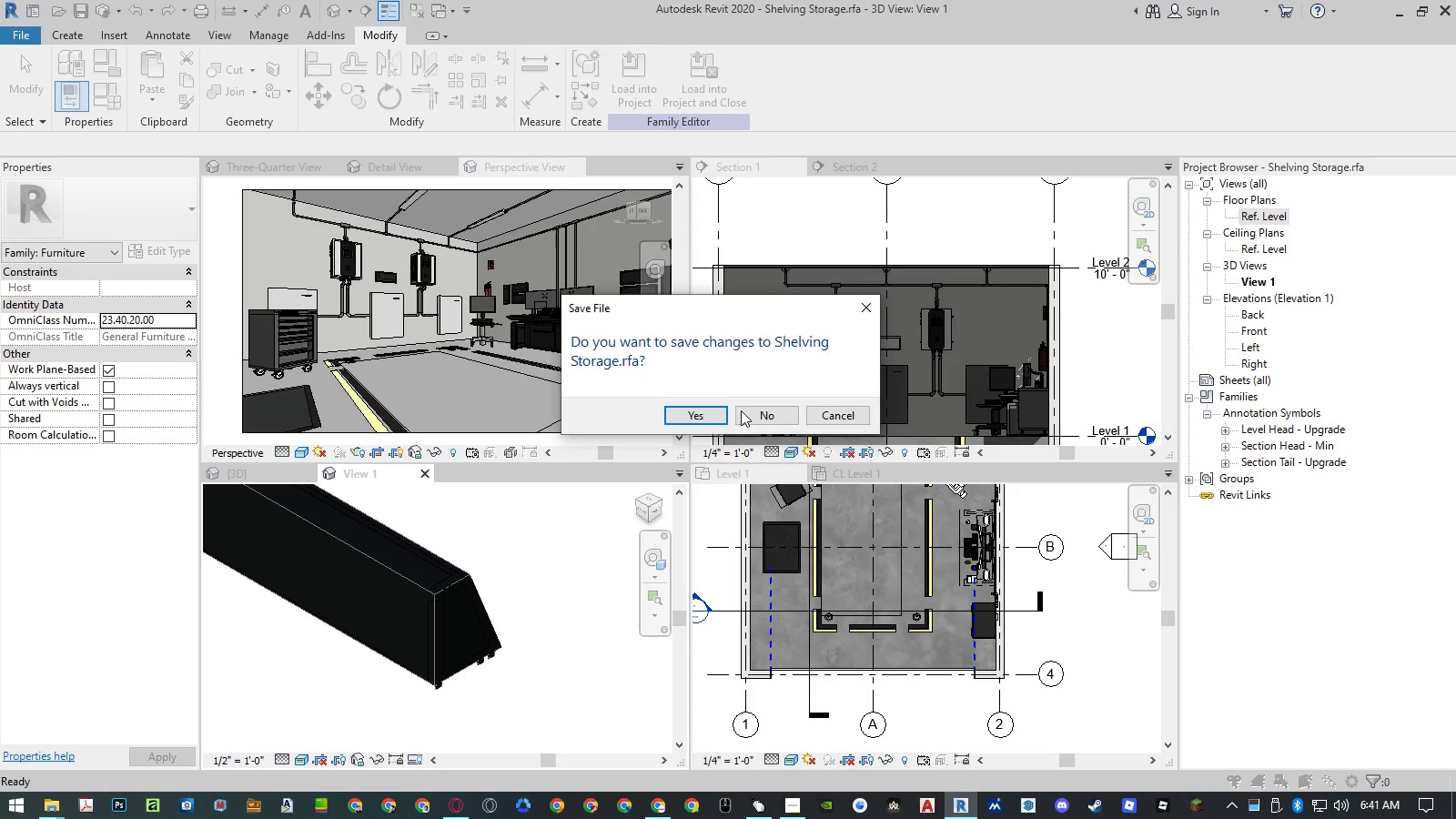 
left_click([748, 409])
 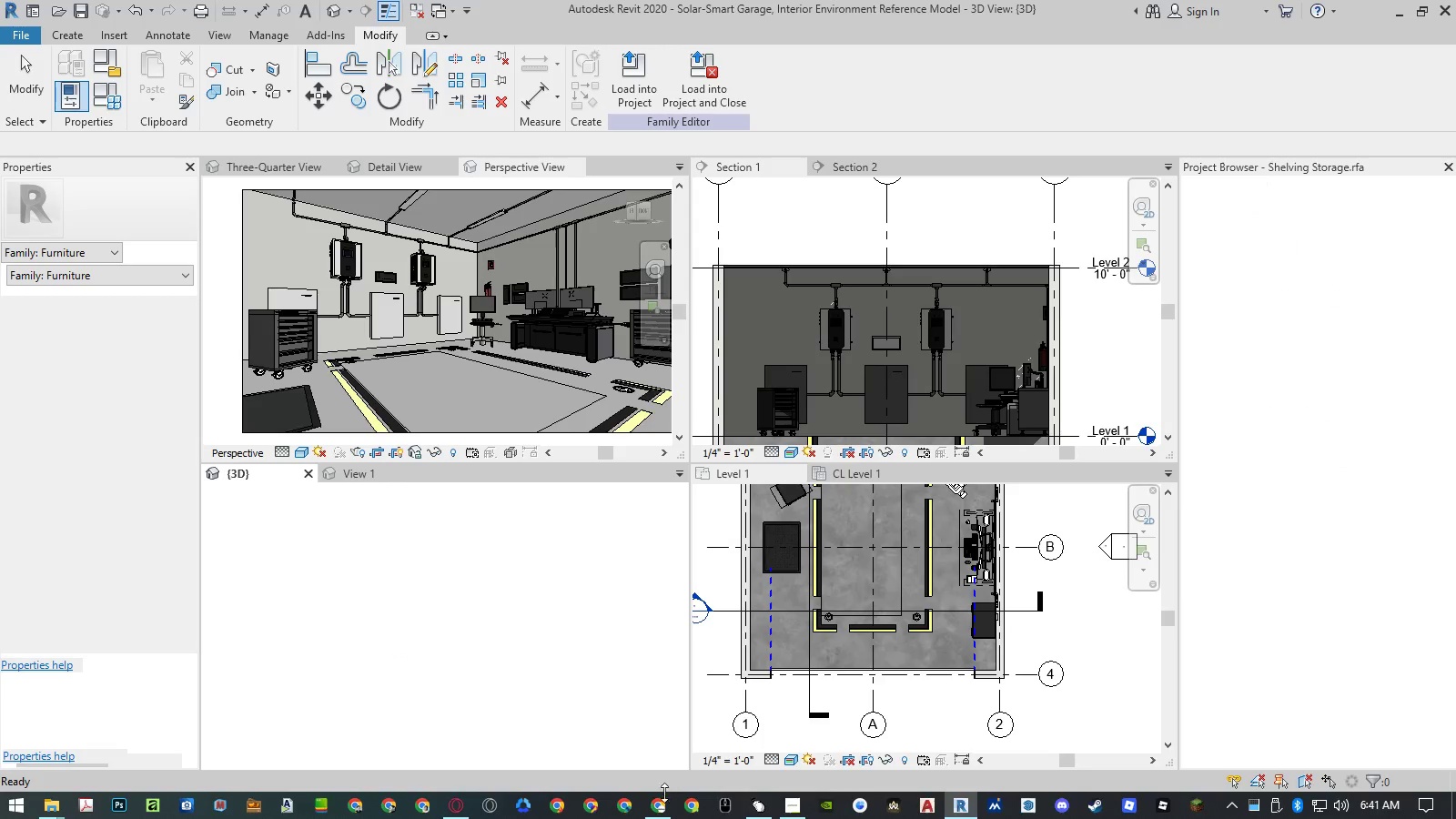 
left_click([657, 799])
 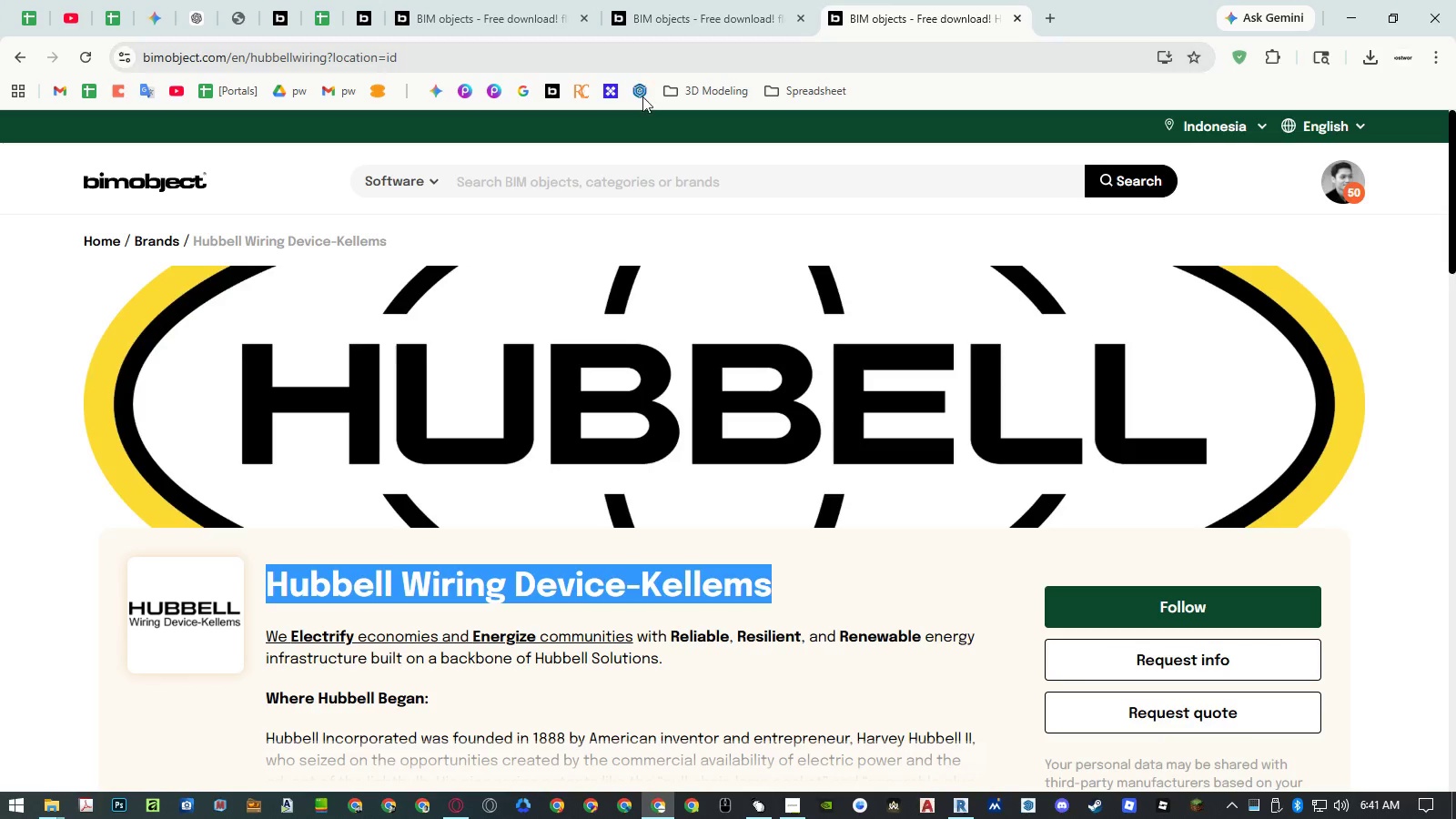 
scroll: coordinate [643, 96], scroll_direction: up, amount: 1.0
 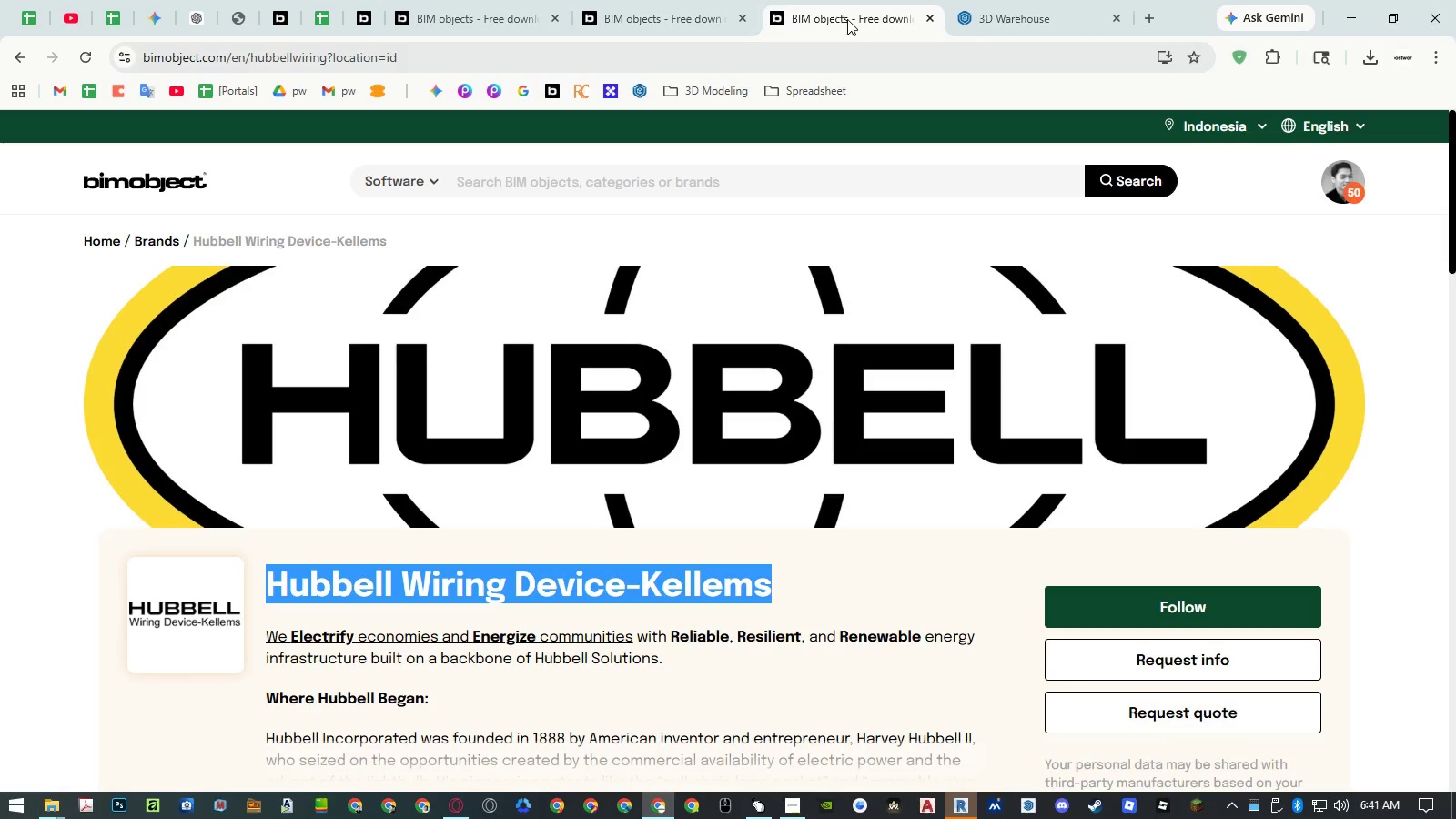 
scroll: coordinate [774, 352], scroll_direction: down, amount: 10.0
 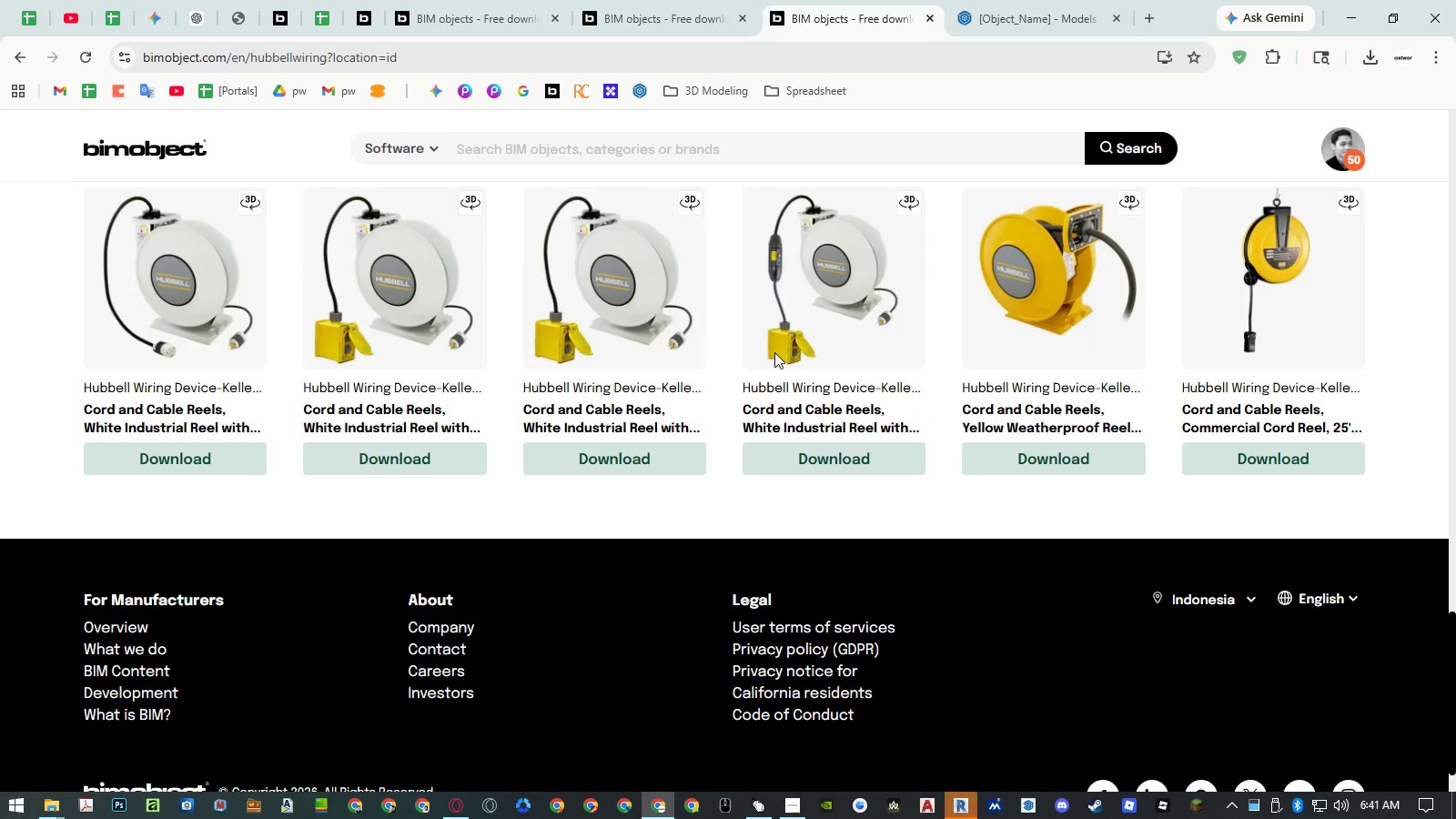 
scroll: coordinate [774, 352], scroll_direction: up, amount: 4.0
 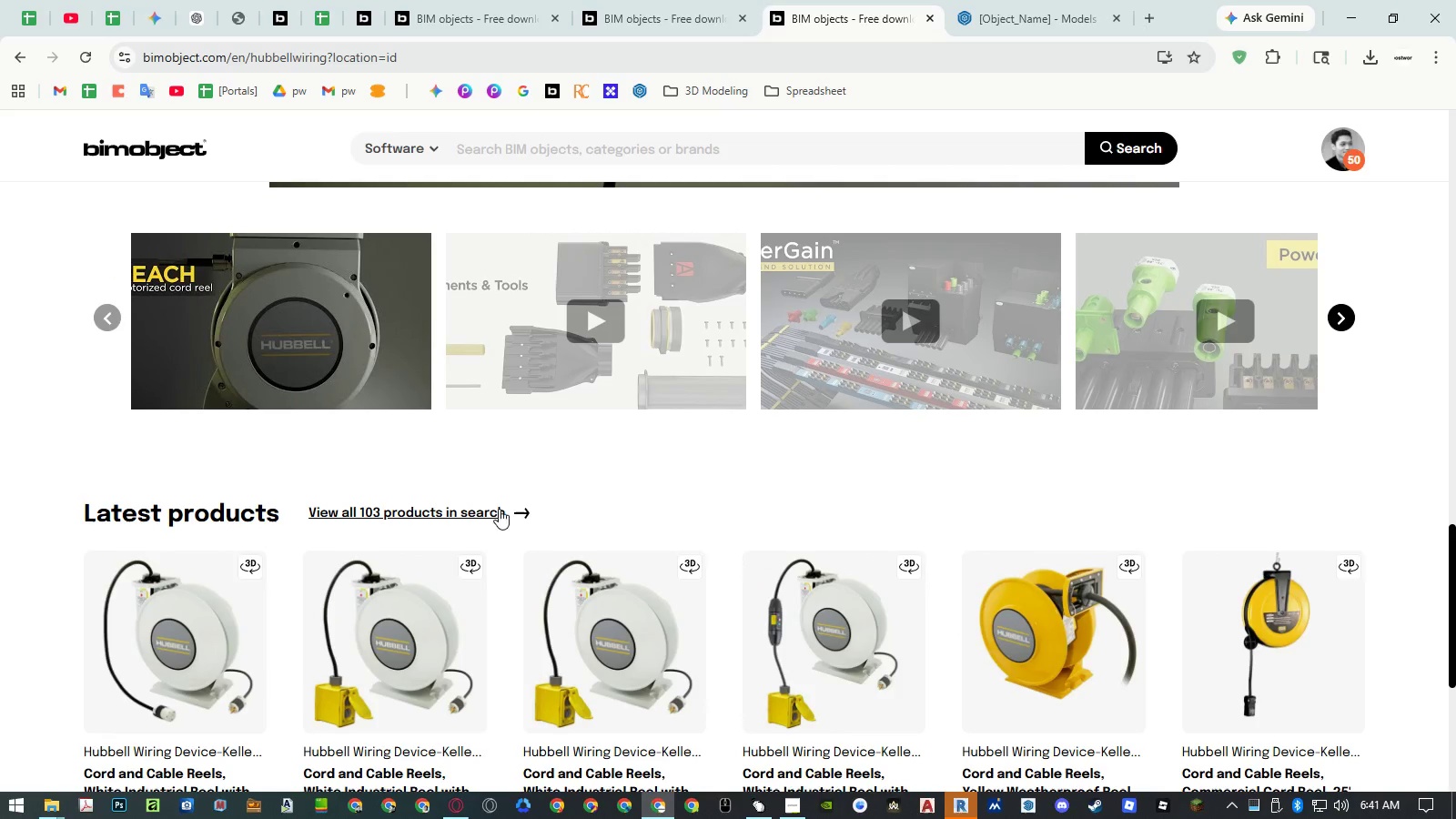 
left_click([452, 517])
 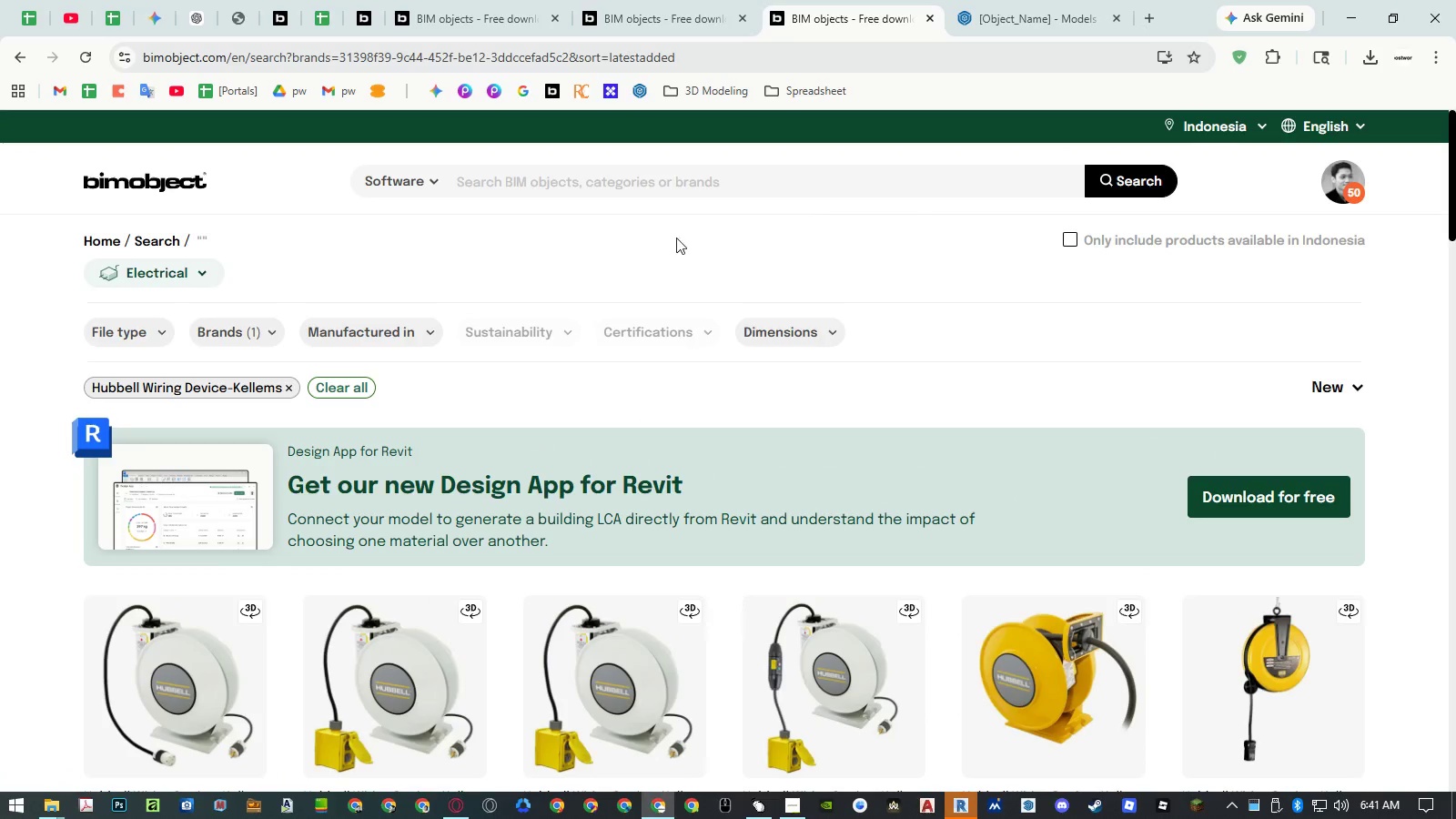 
left_click([661, 185])
 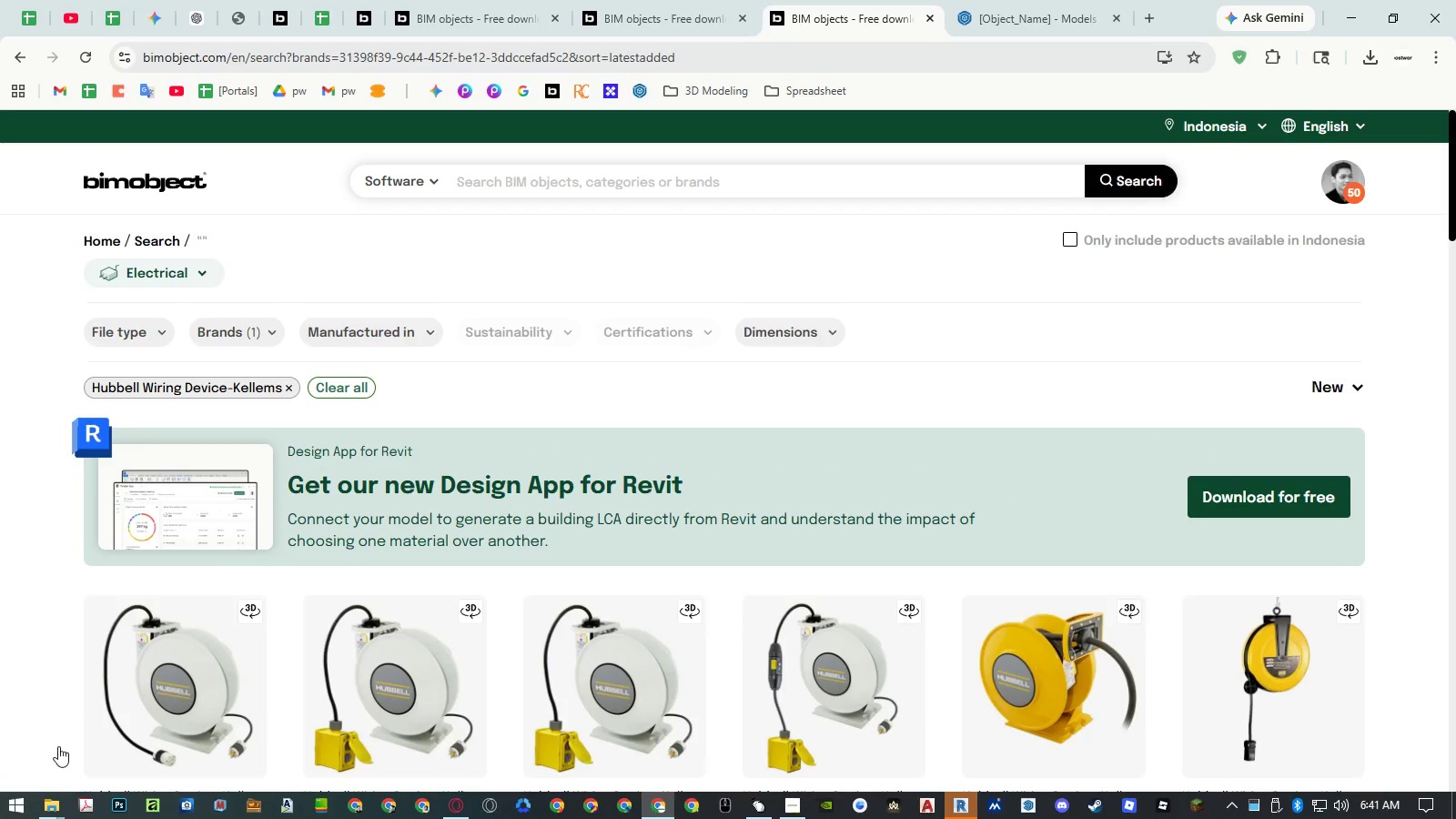 
left_click([56, 803])
 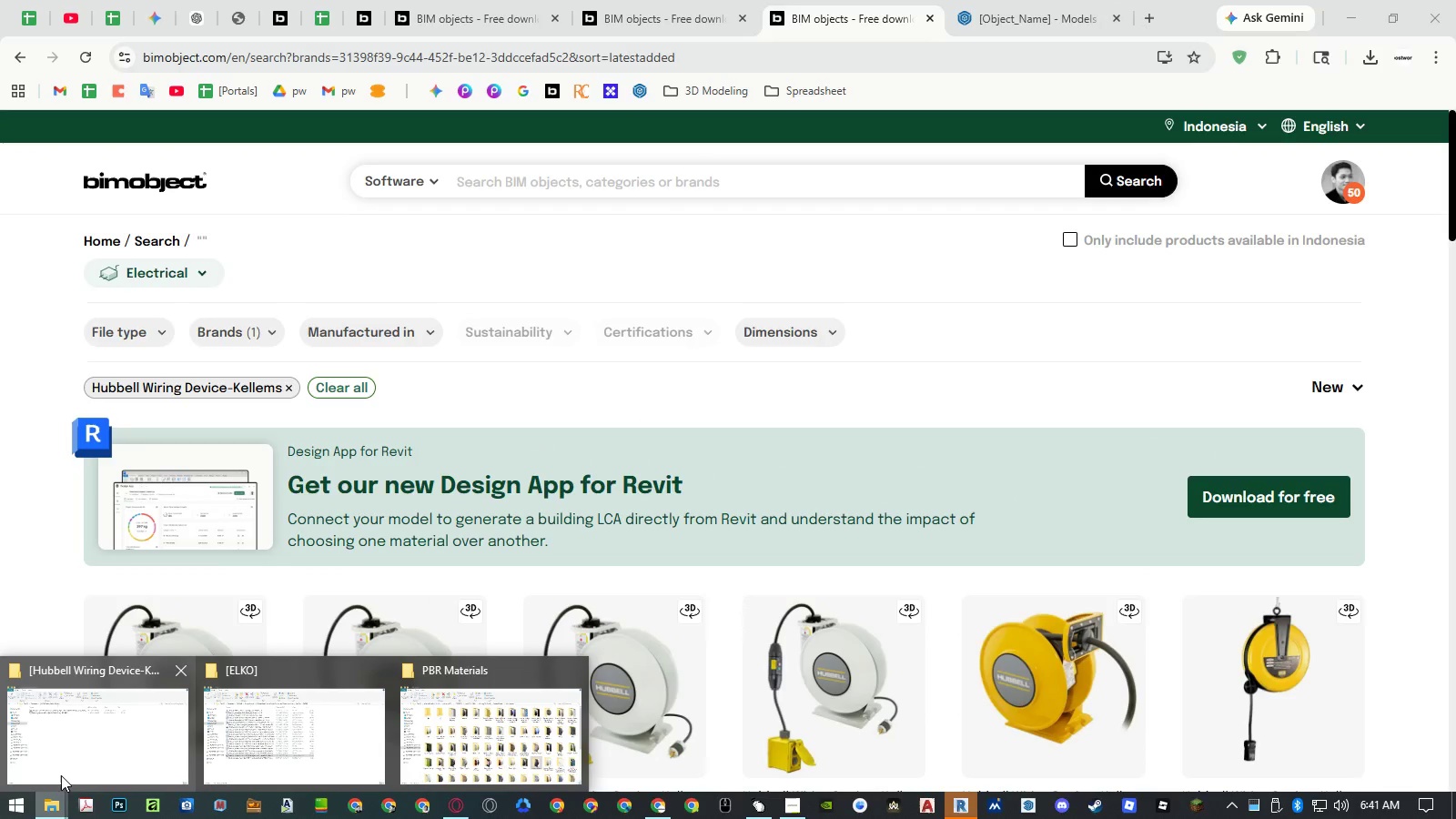 
left_click([61, 774])
 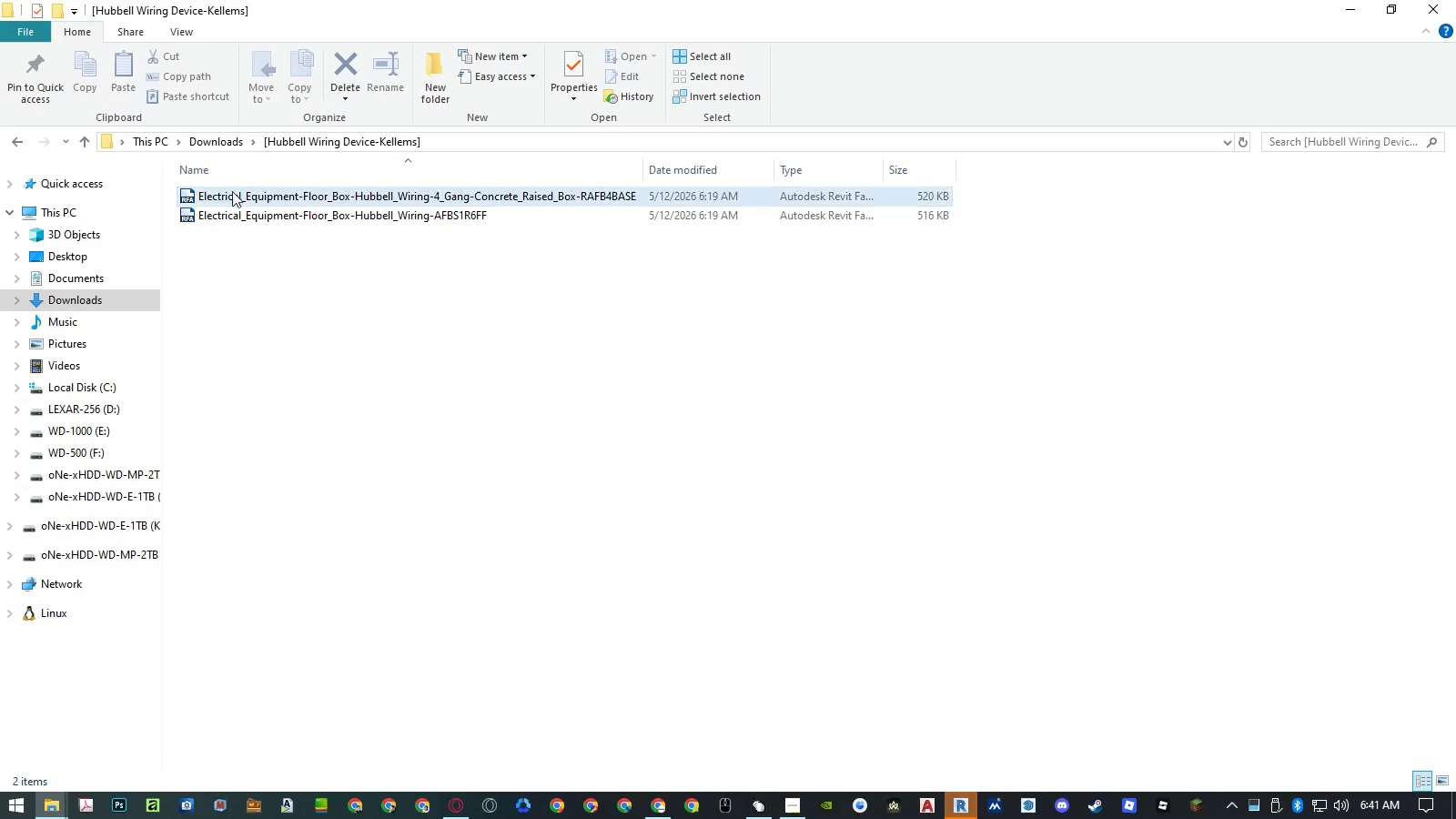 
left_click([222, 137])
 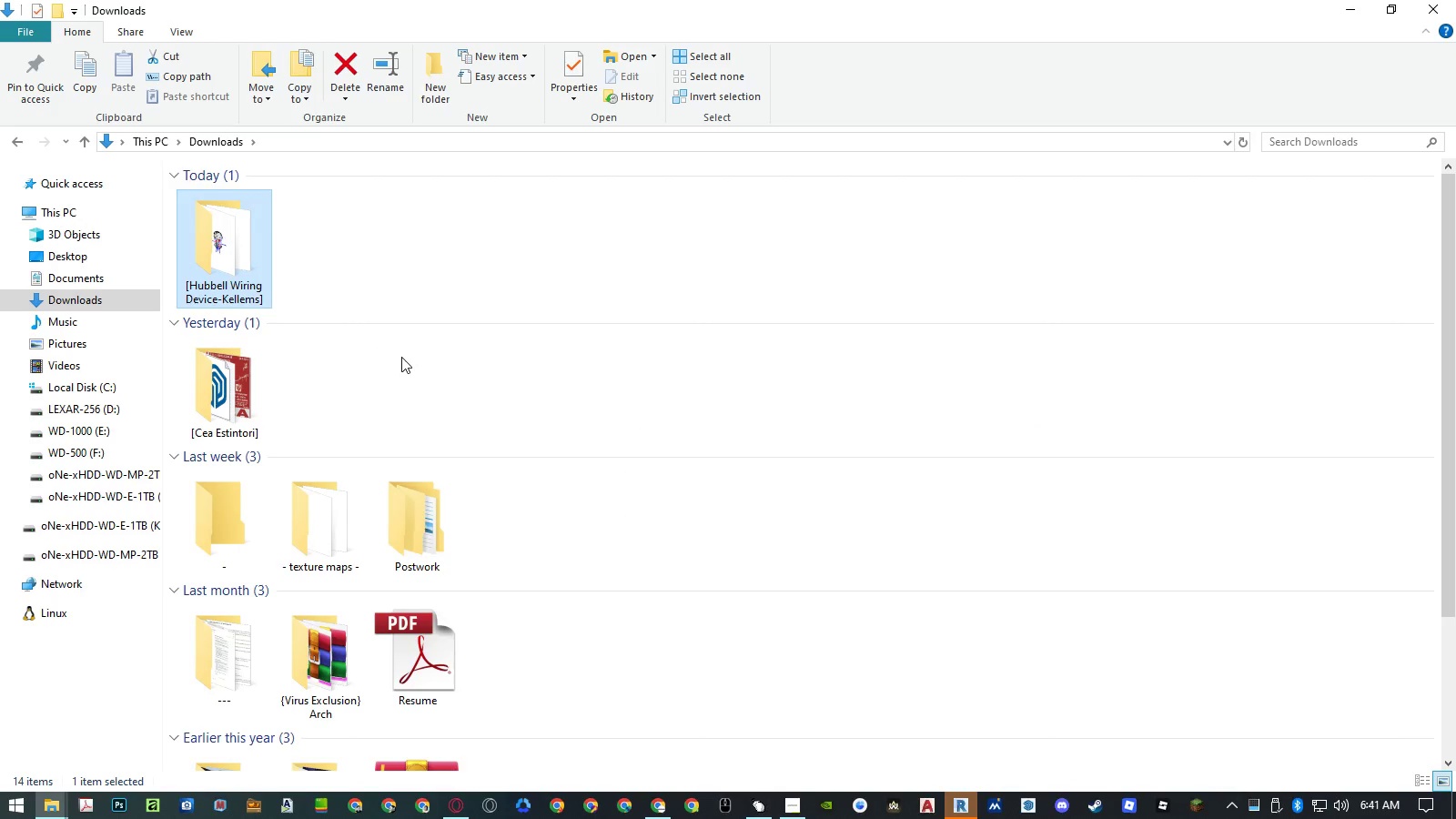 
scroll: coordinate [737, 346], scroll_direction: down, amount: 6.0
 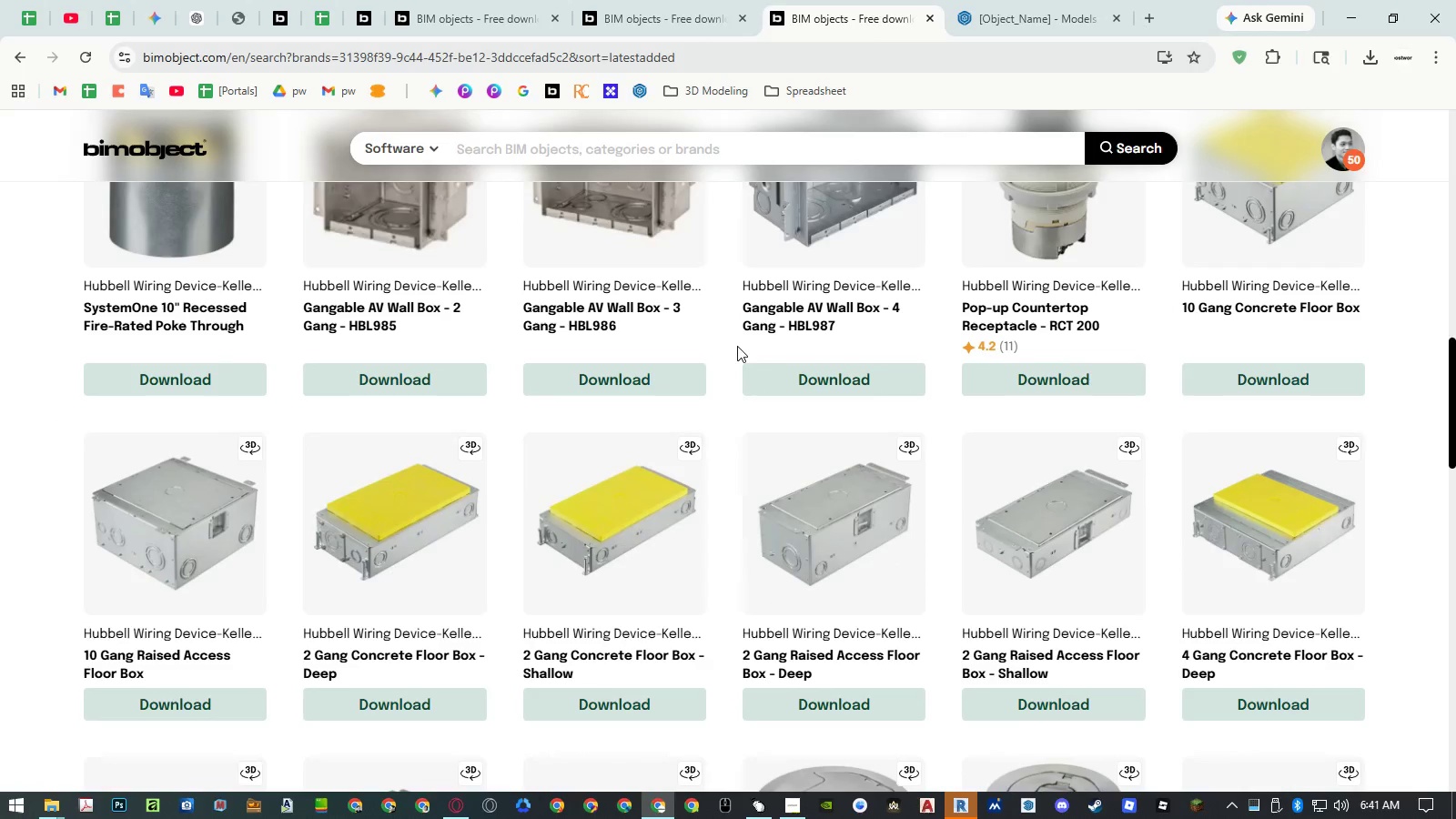 
scroll: coordinate [737, 342], scroll_direction: up, amount: 4.0
 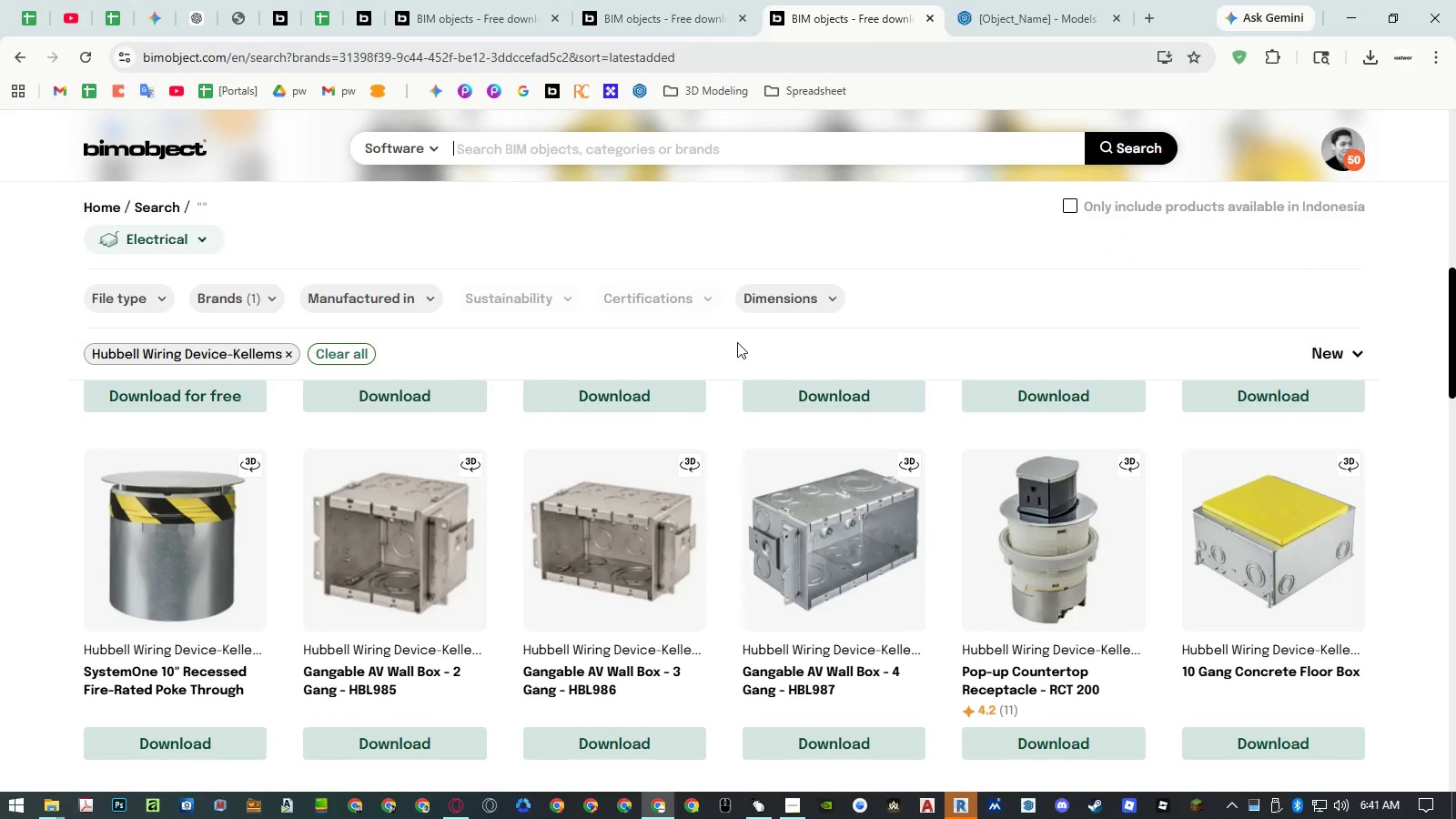 
scroll: coordinate [737, 342], scroll_direction: down, amount: 6.0
 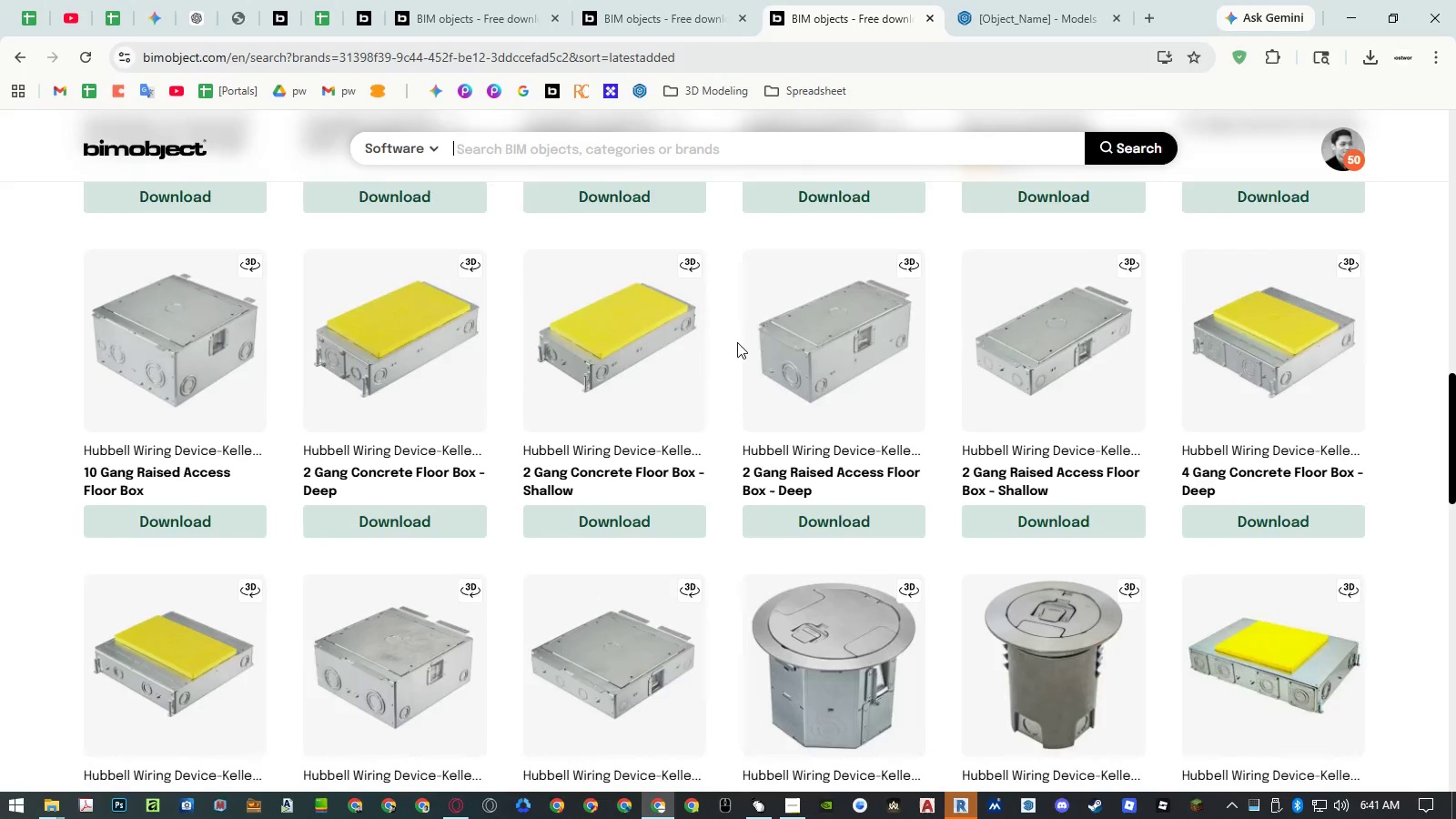 
scroll: coordinate [737, 342], scroll_direction: up, amount: 9.0
 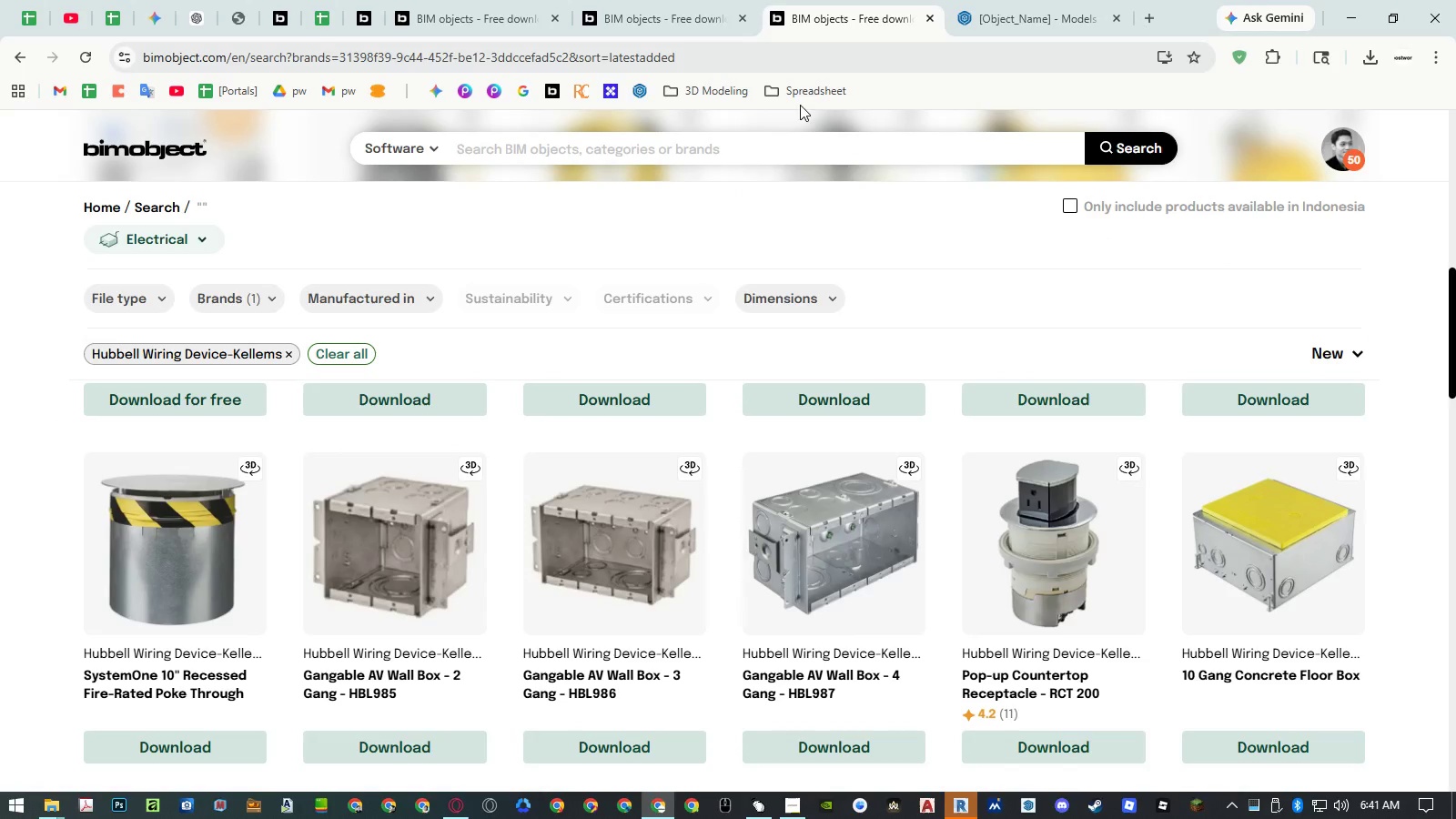 
middle_click([814, 25])
 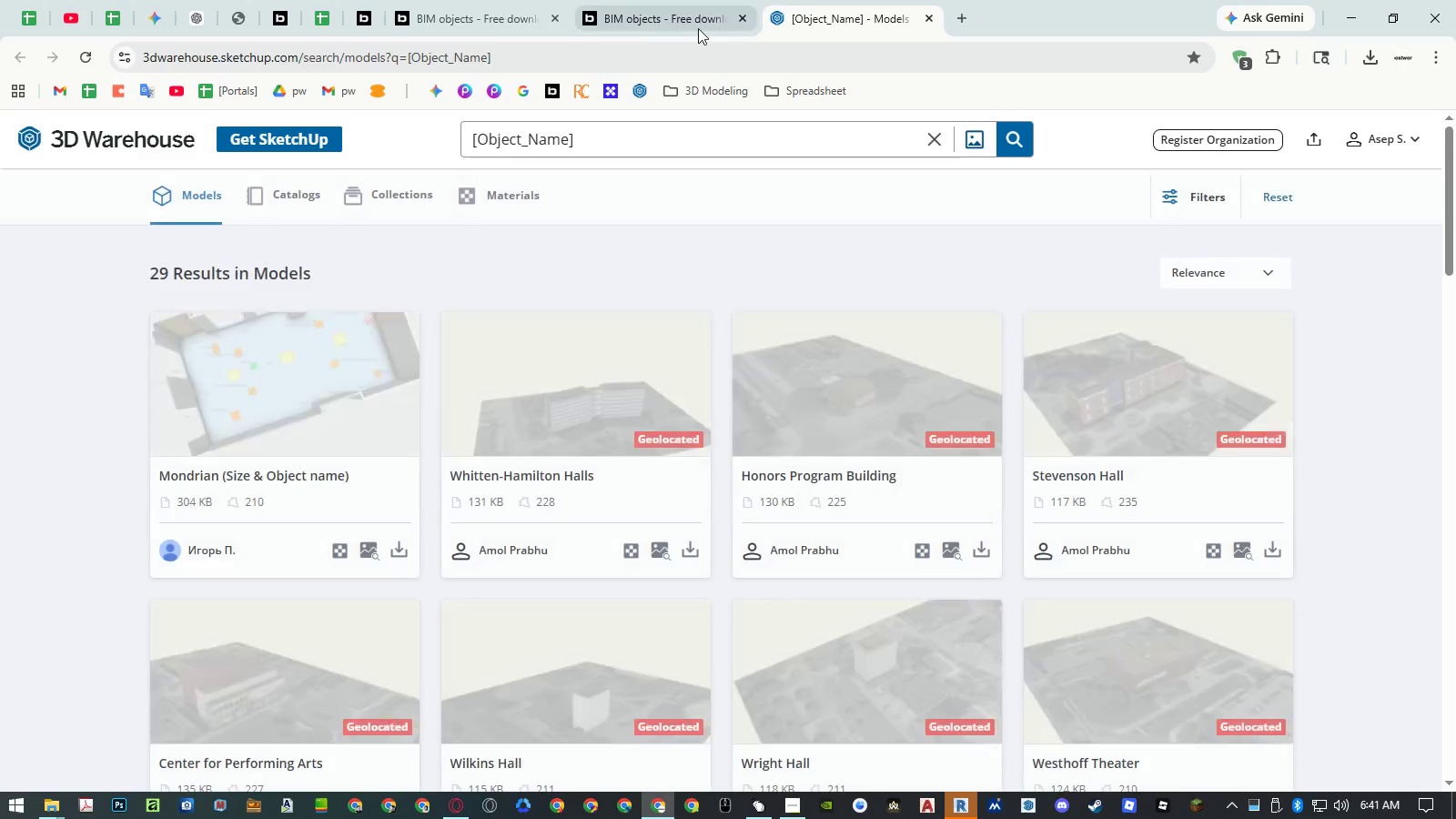 
left_click([682, 28])
 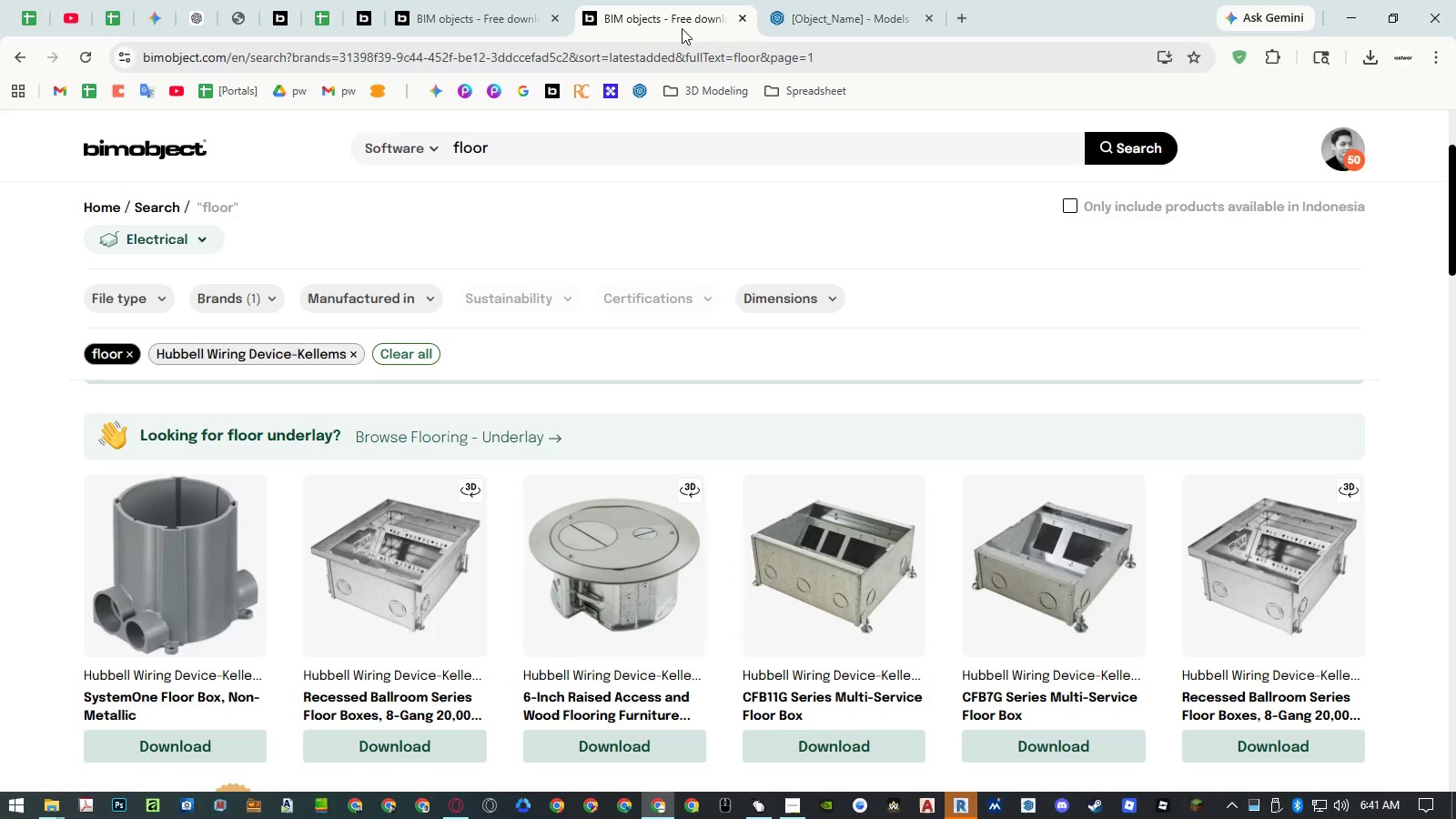 
middle_click([680, 23])
 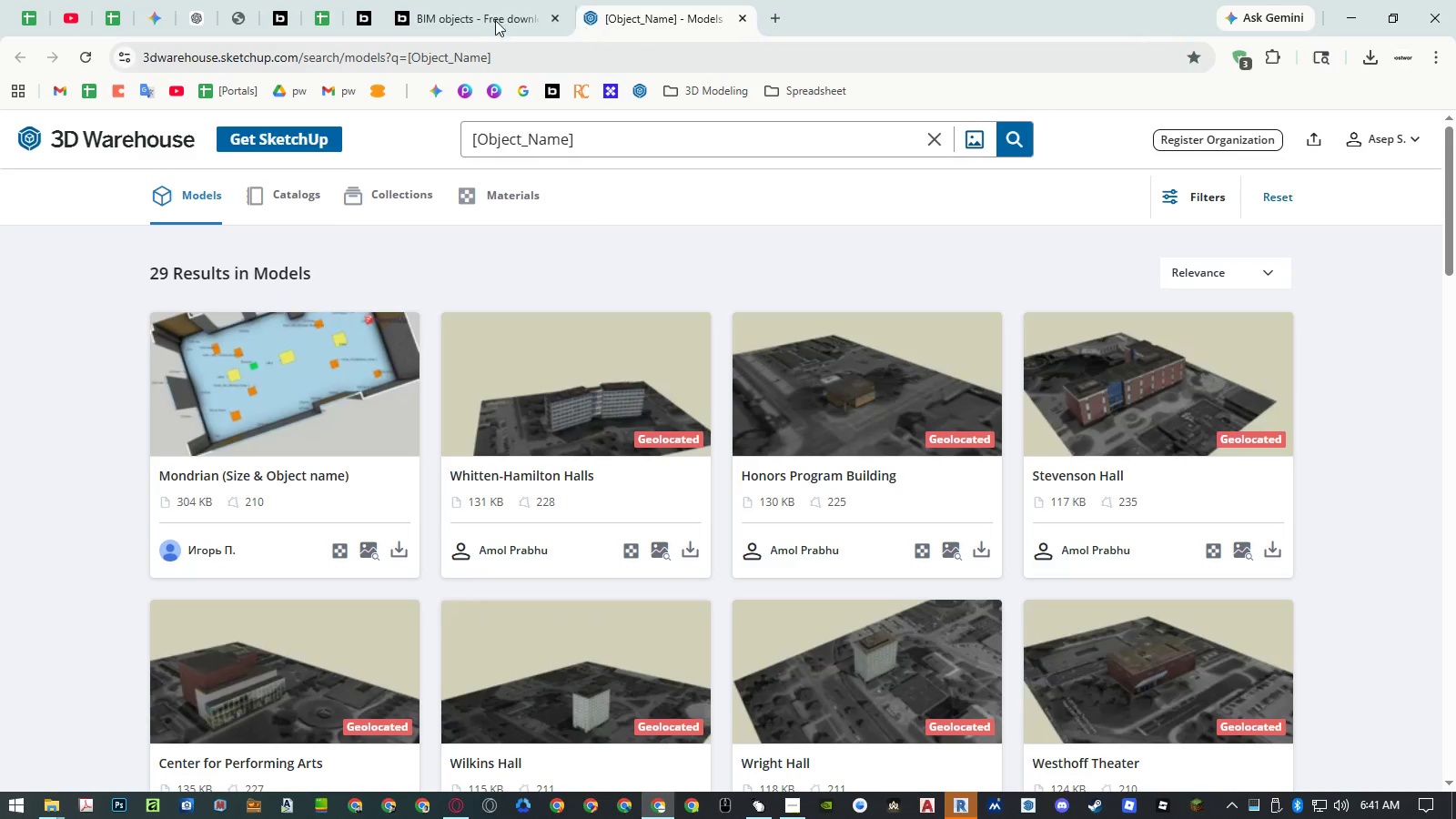 
left_click([492, 19])
 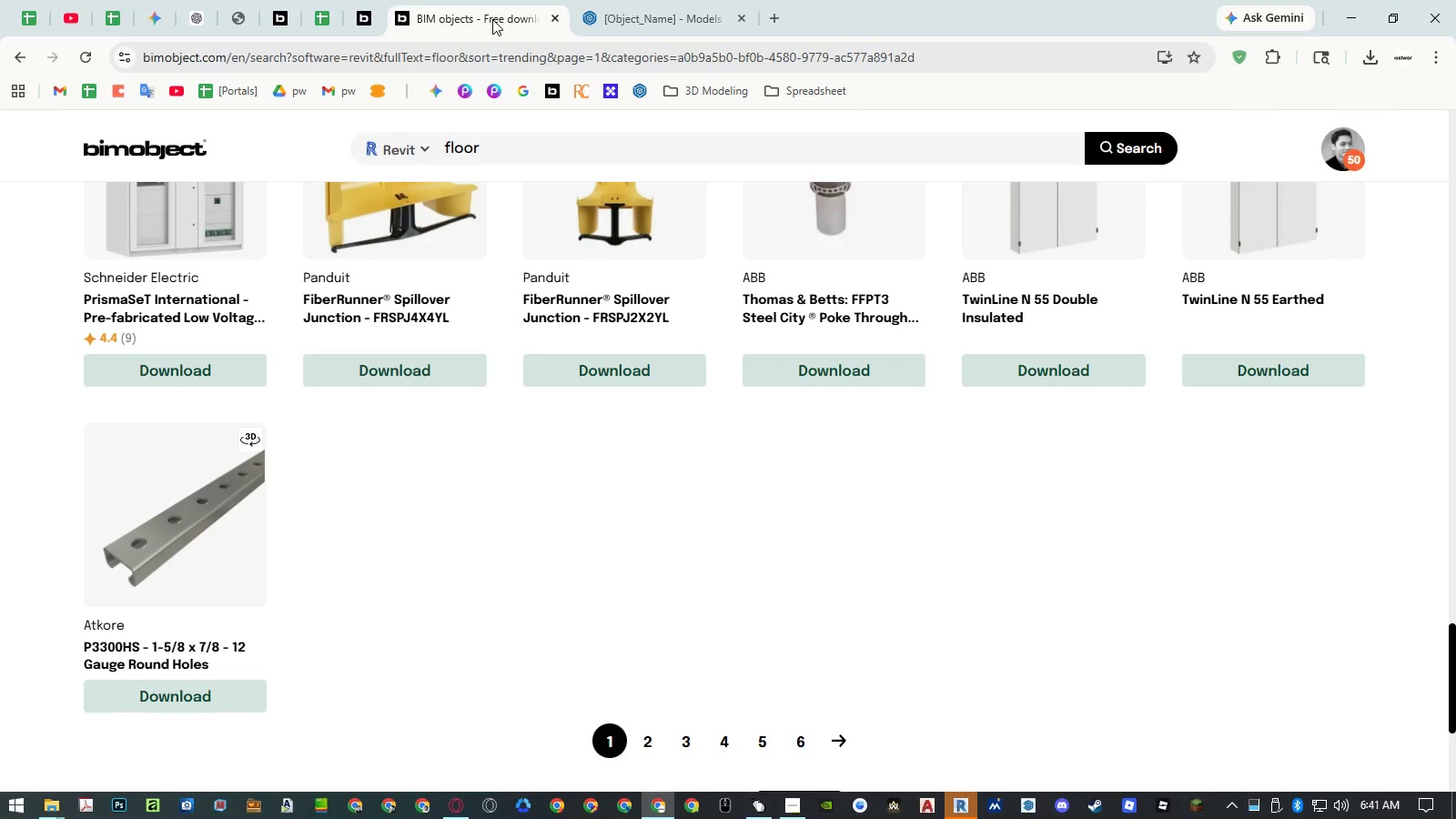 
middle_click([492, 19])
 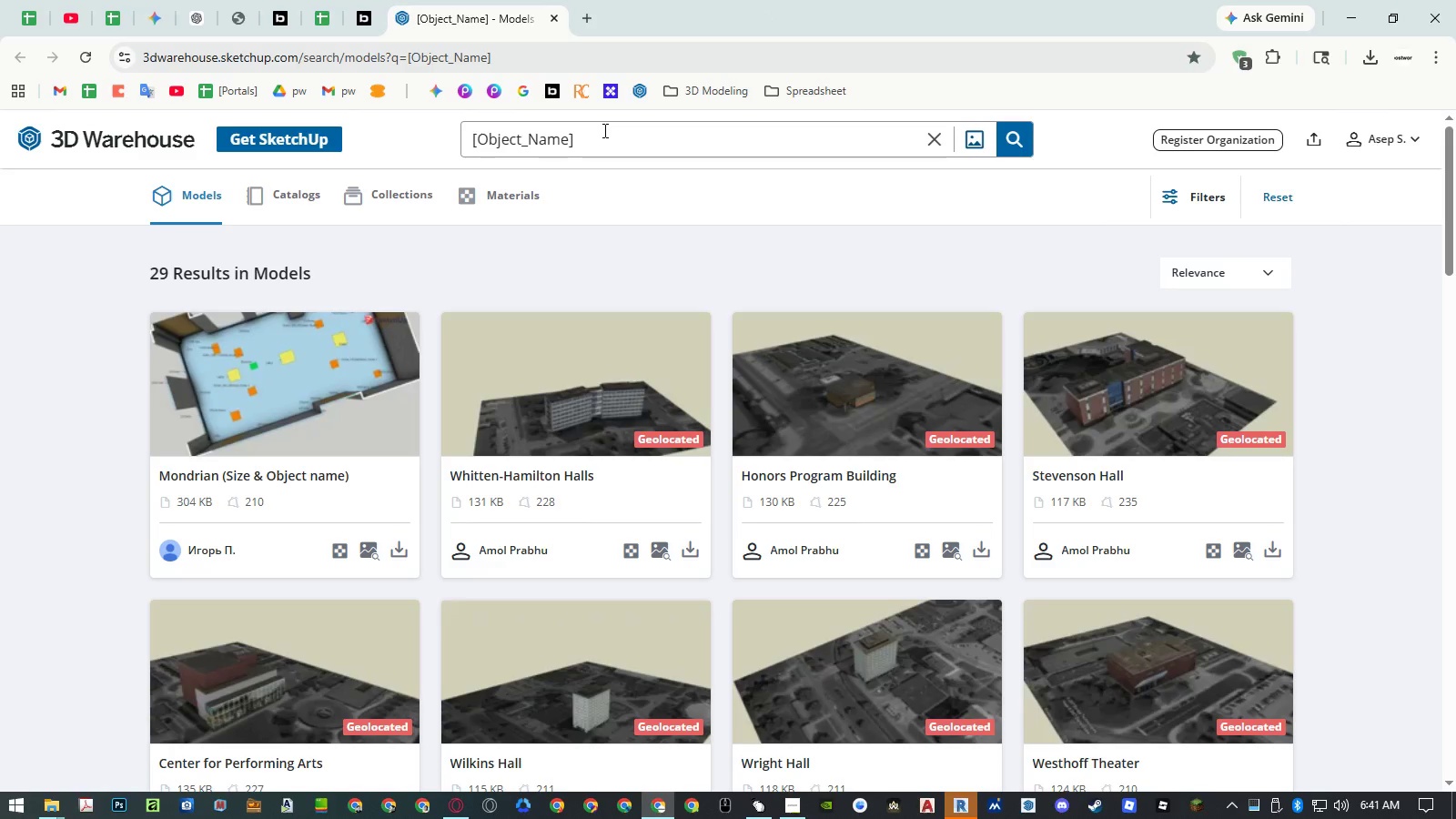 
double_click([603, 130])
 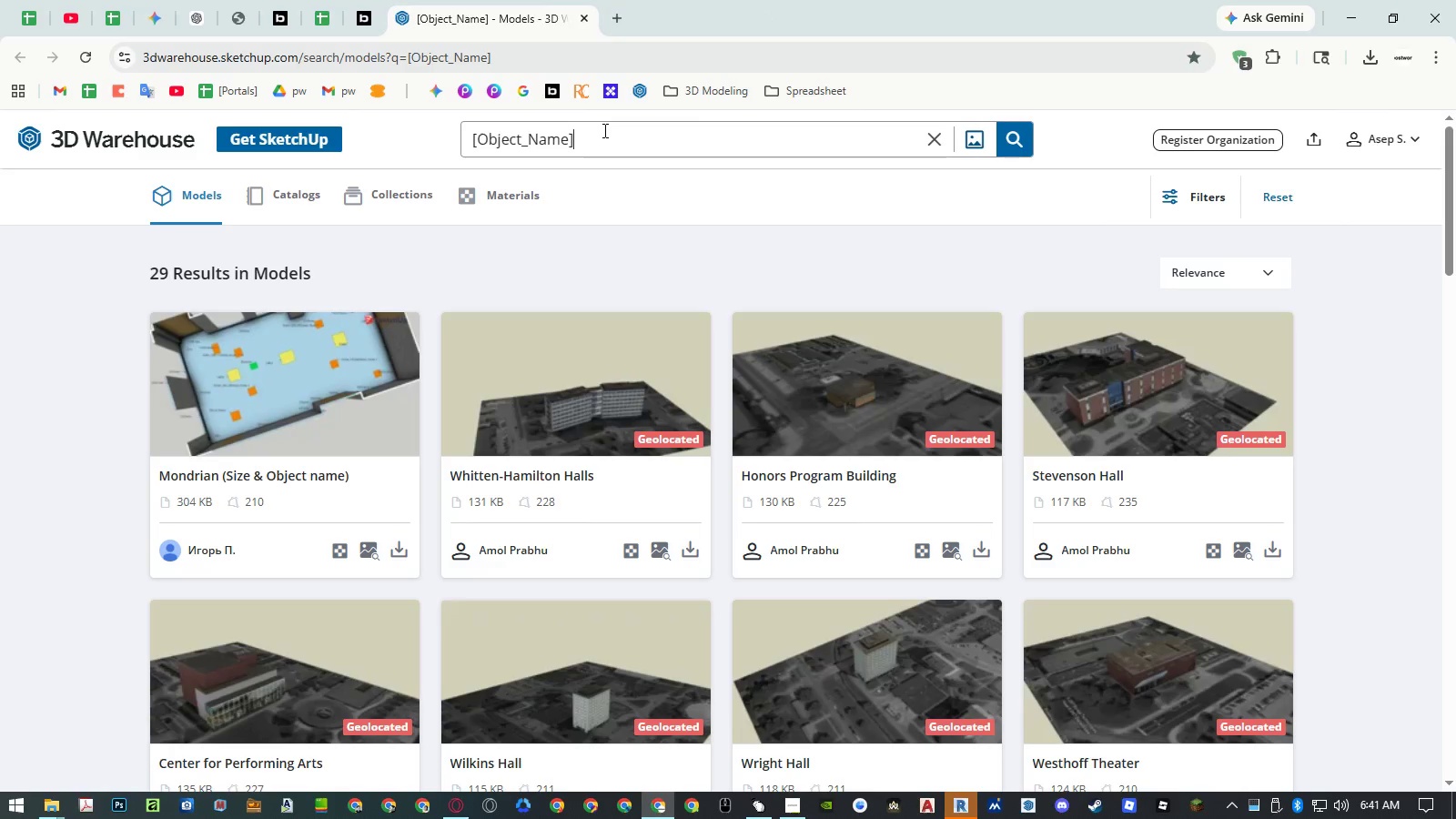 
triple_click([603, 130])
 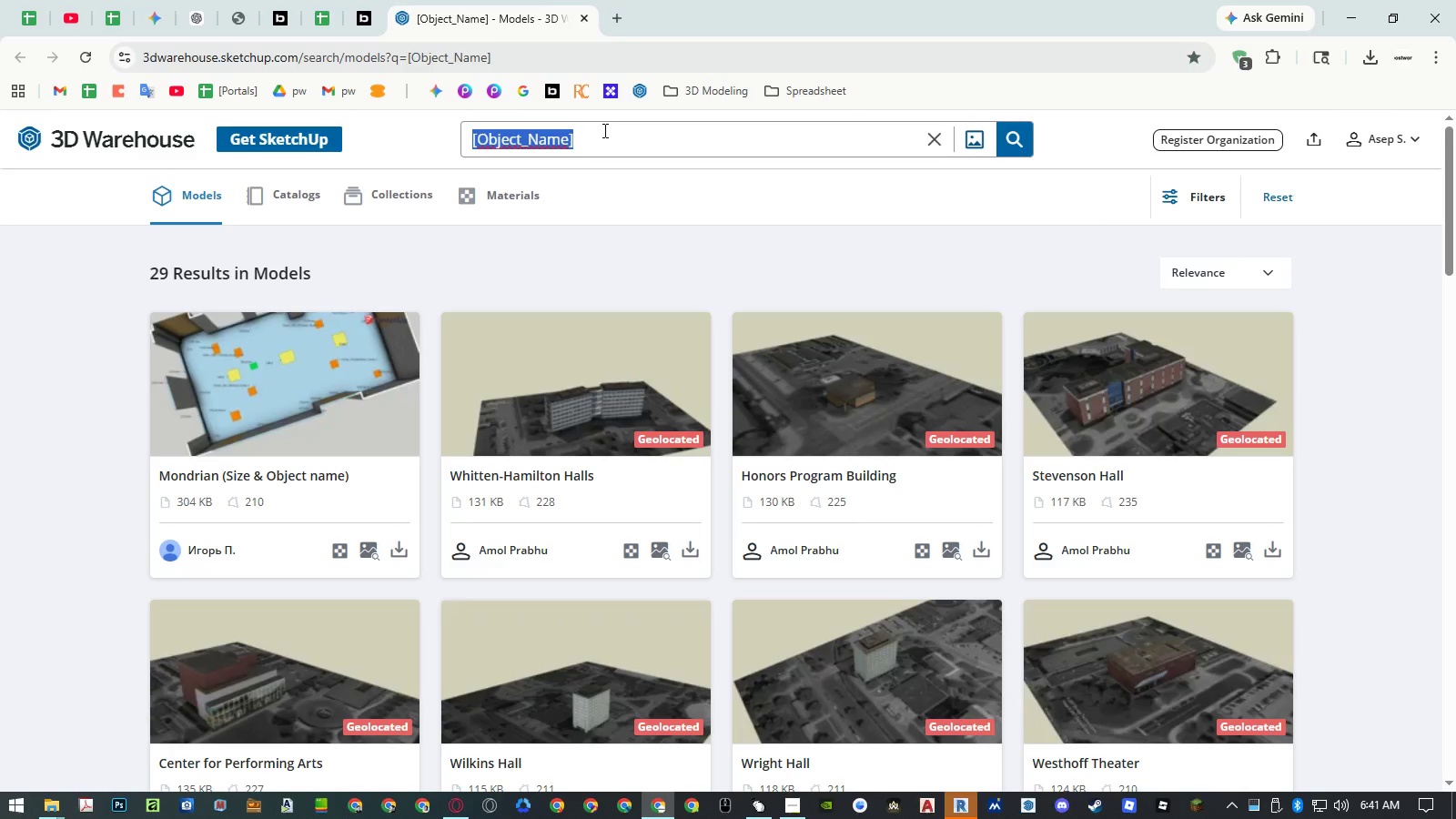 
type(tool box container)
 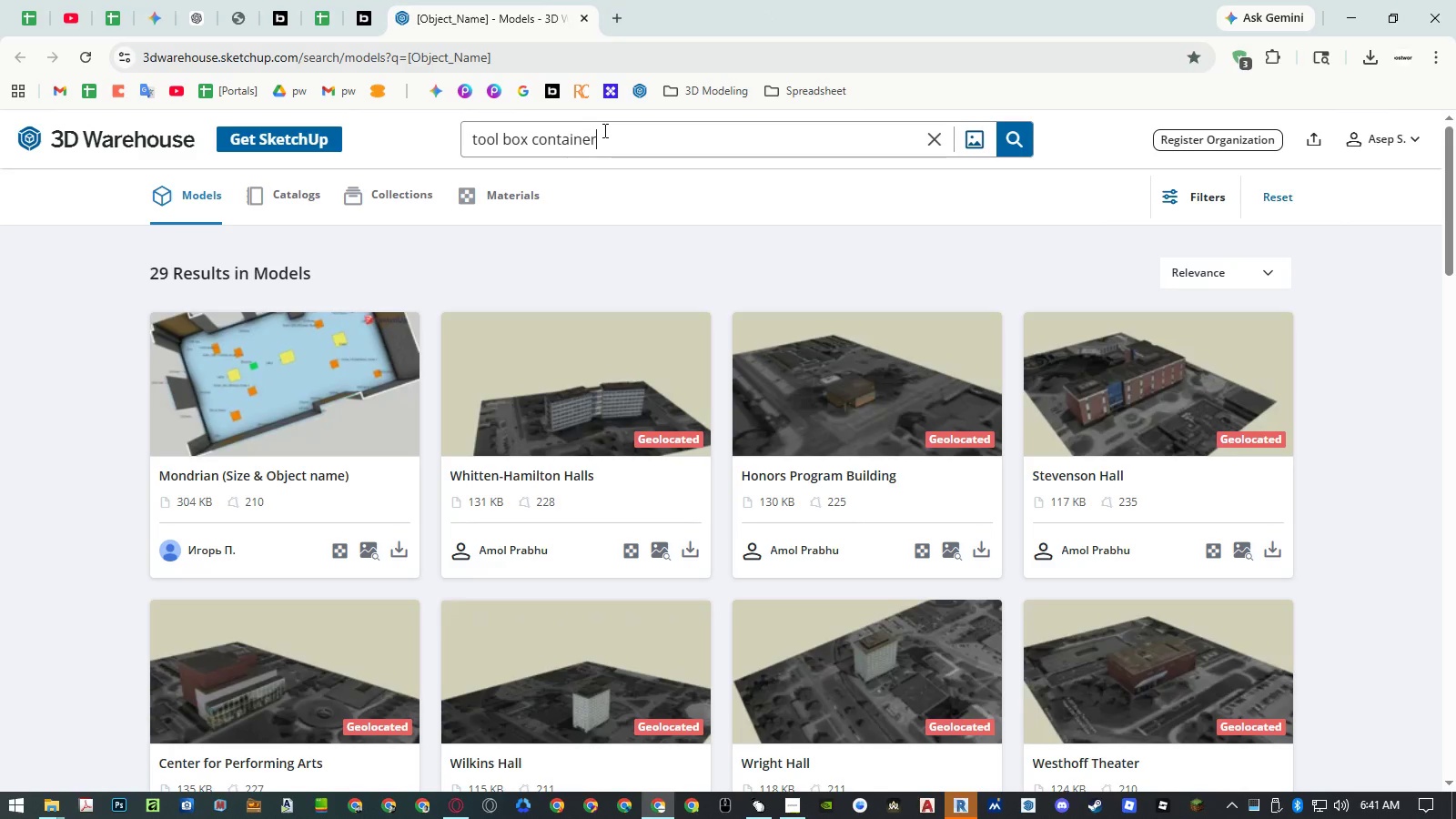 
key(Enter)
 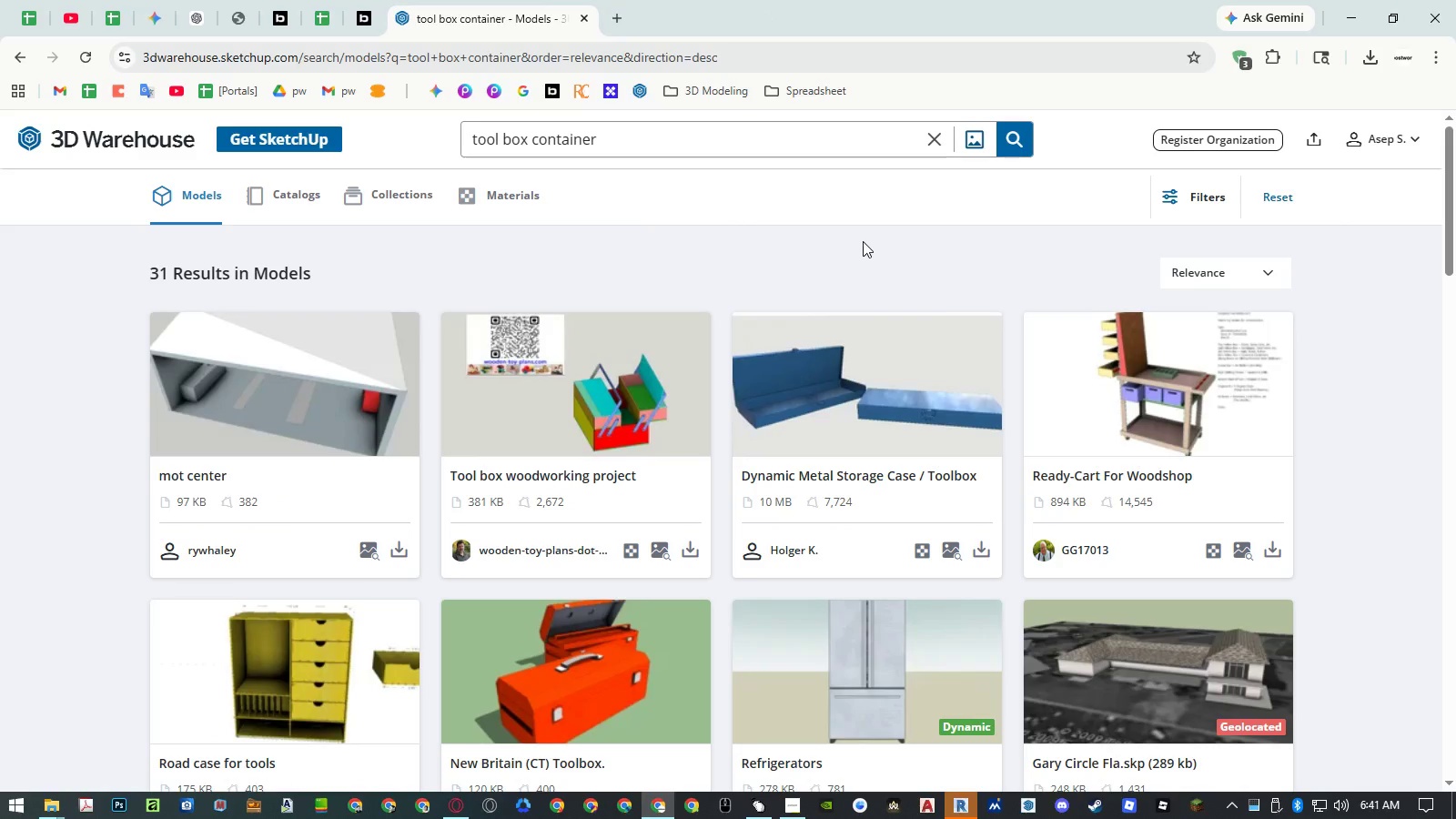 
scroll: coordinate [863, 240], scroll_direction: down, amount: 23.0
 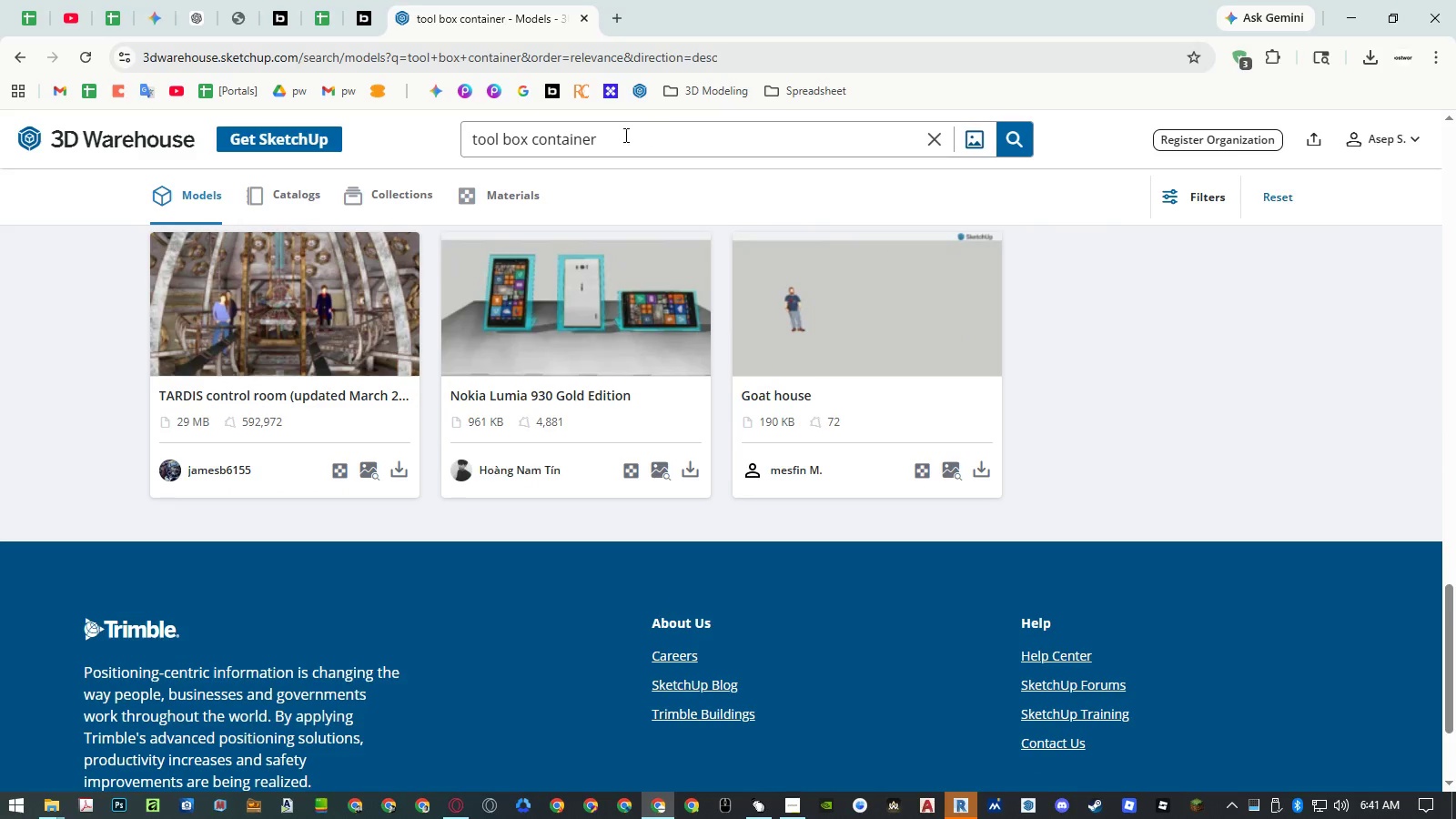 
double_click([558, 136])
 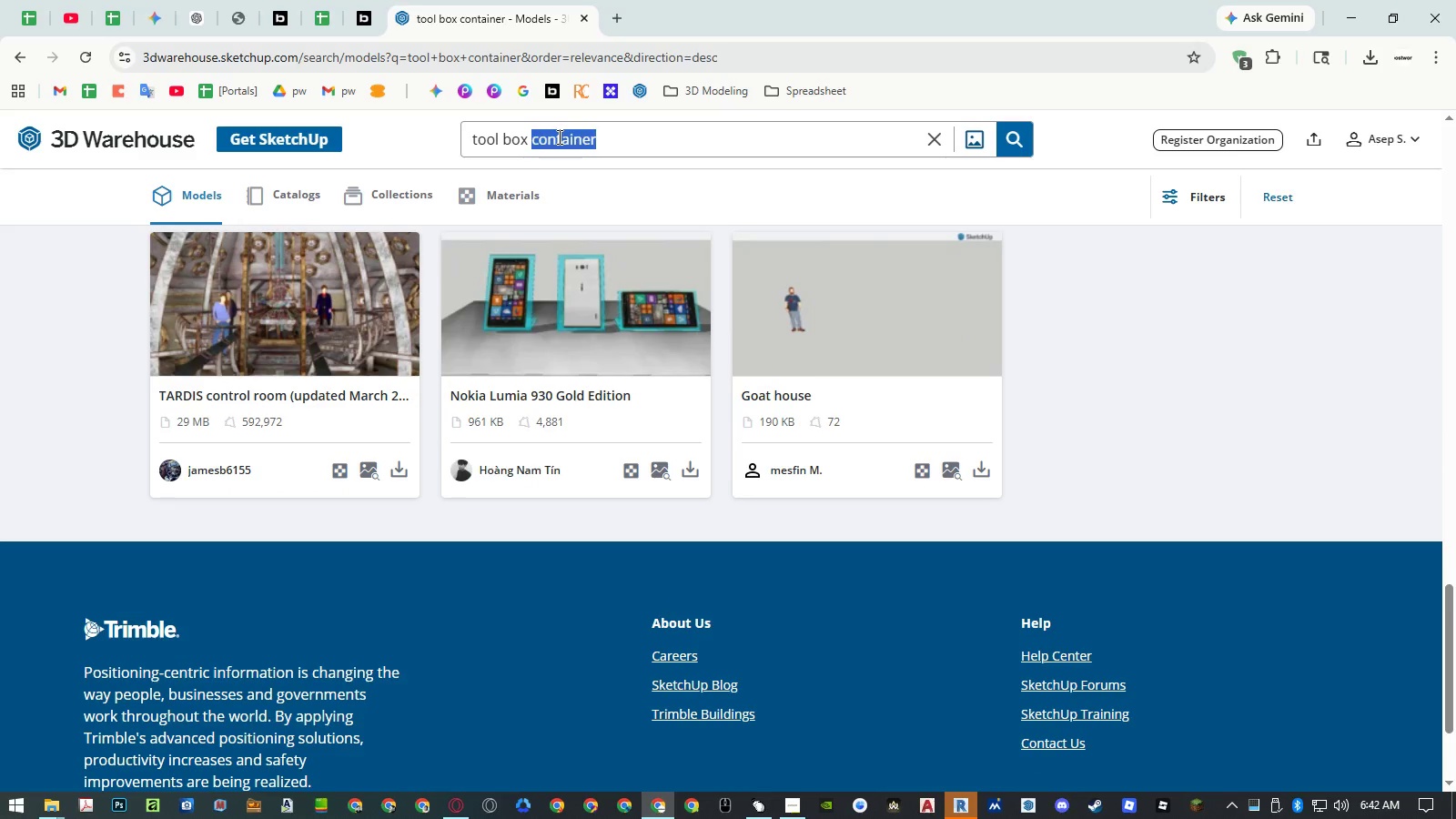 
type(shelves)
 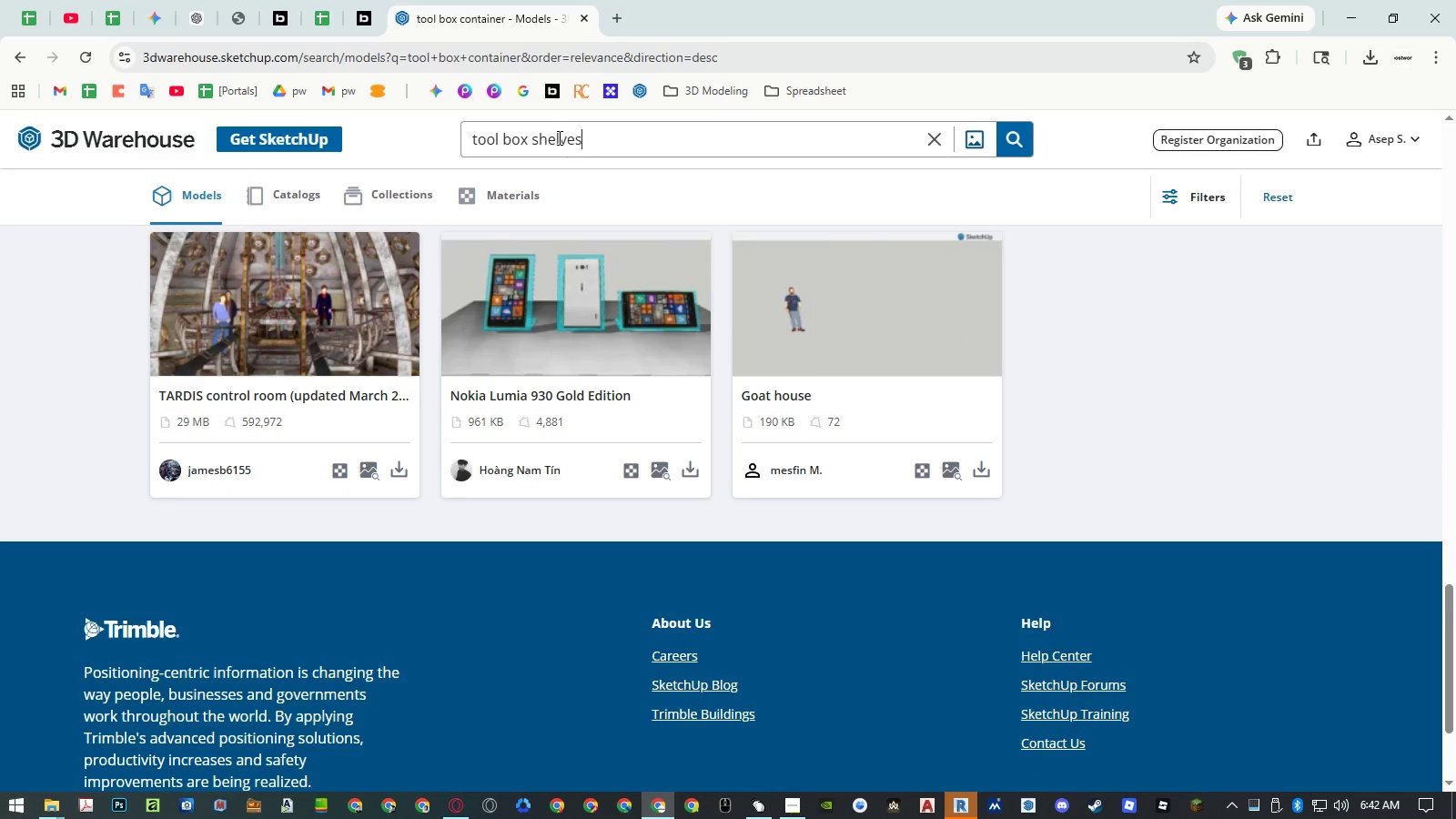 
key(Enter)
 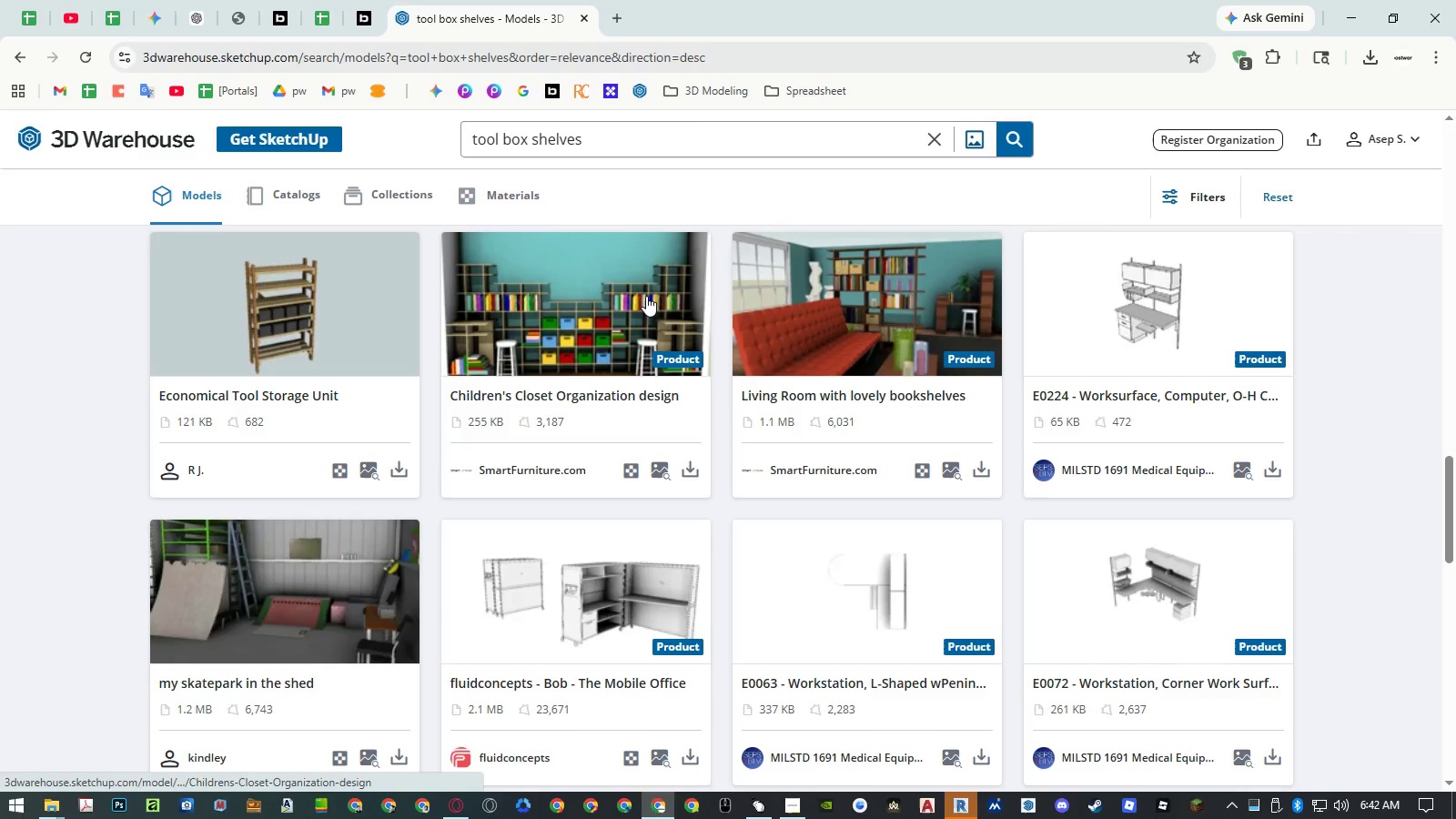 
scroll: coordinate [646, 296], scroll_direction: up, amount: 18.0
 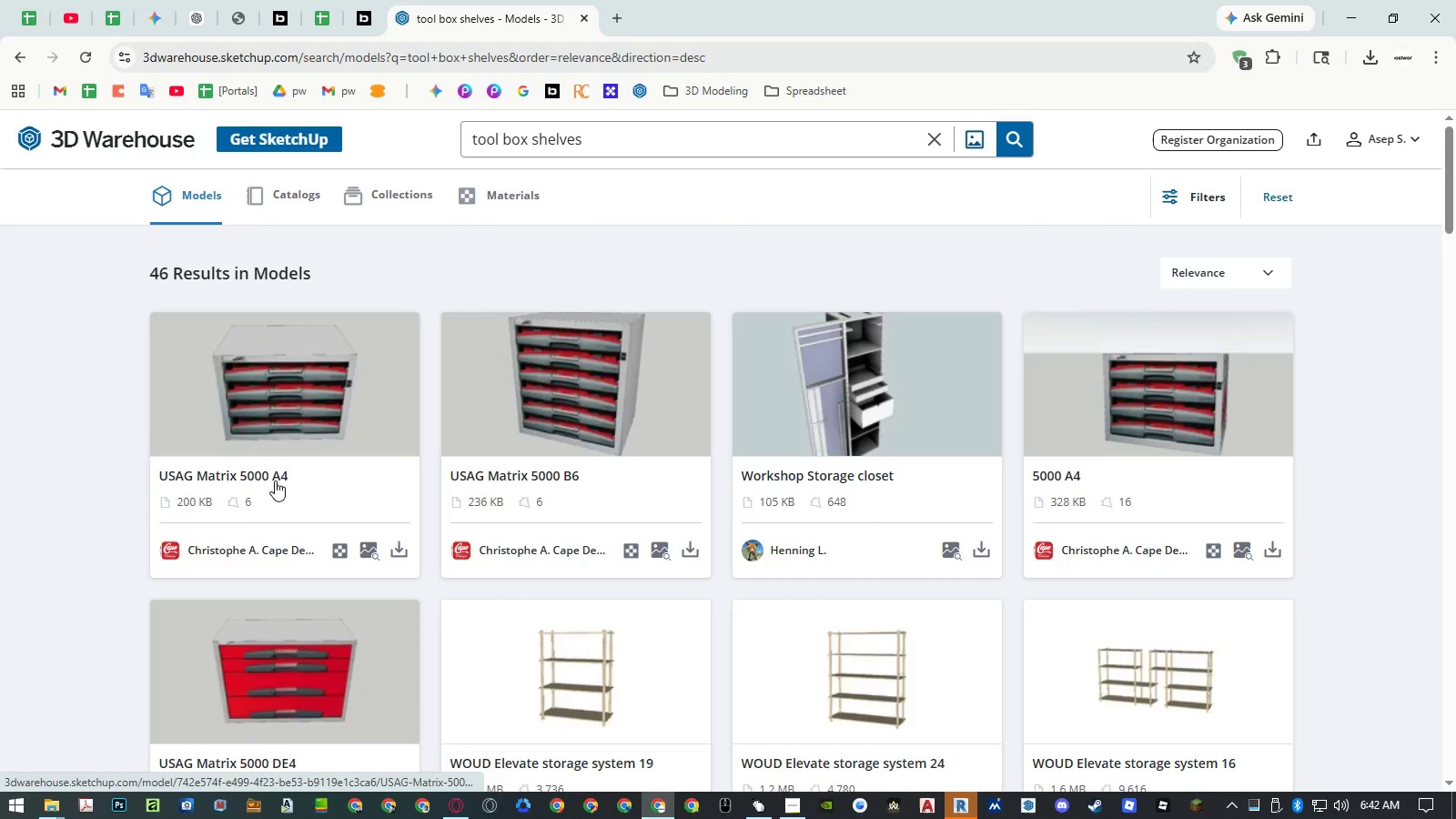 
middle_click([269, 480])
 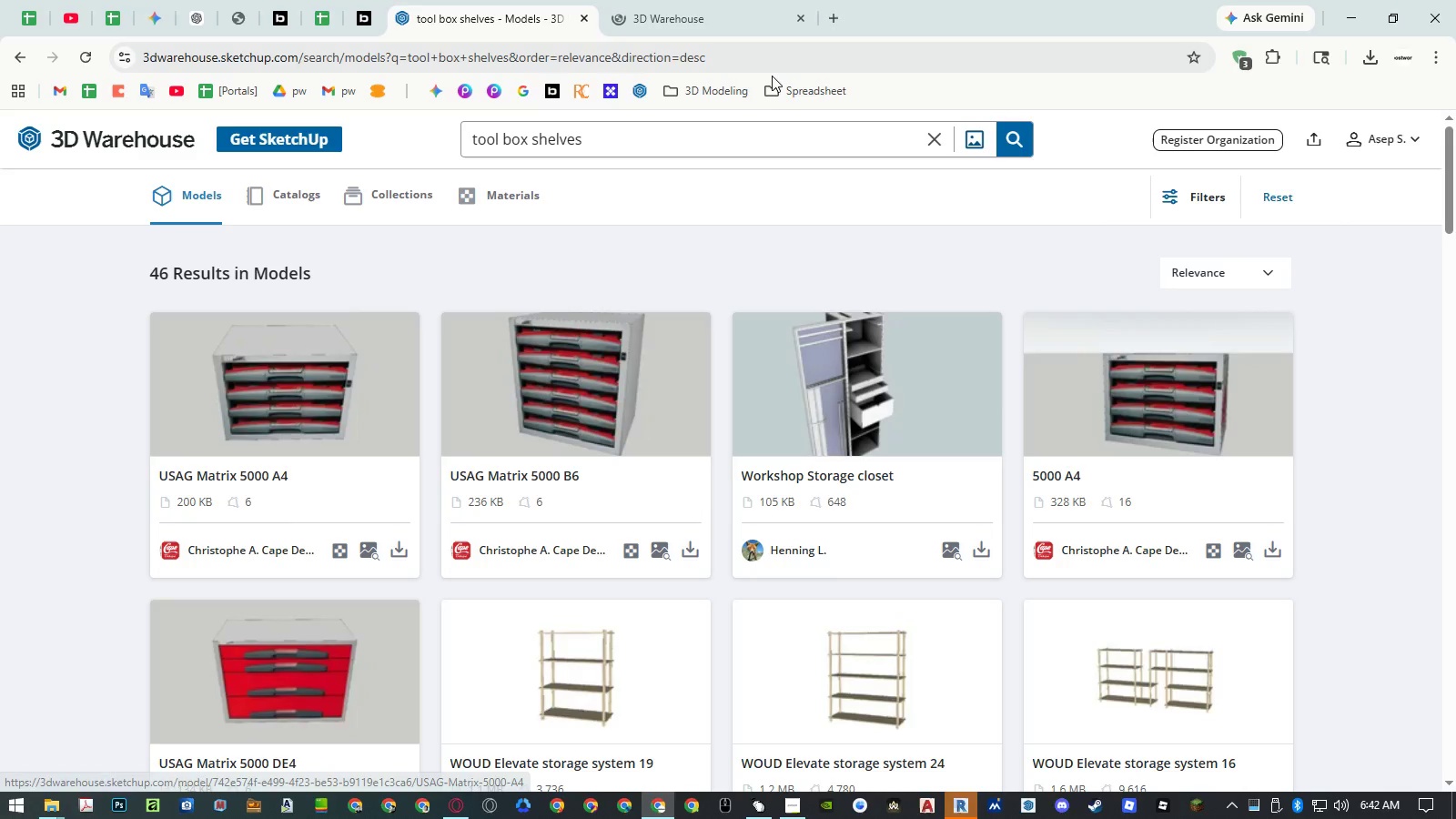 
left_click([727, 18])
 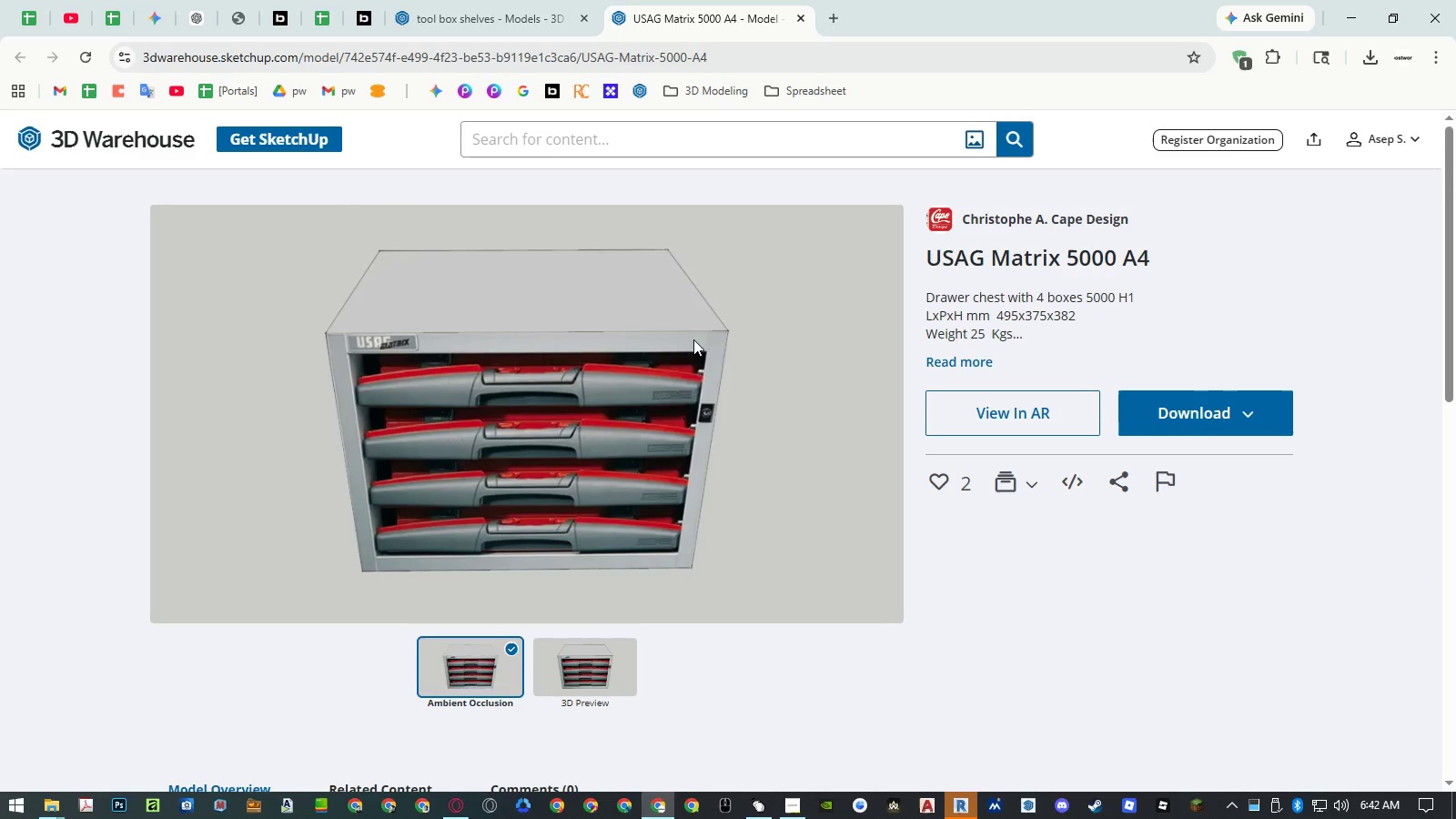 
left_click([574, 679])
 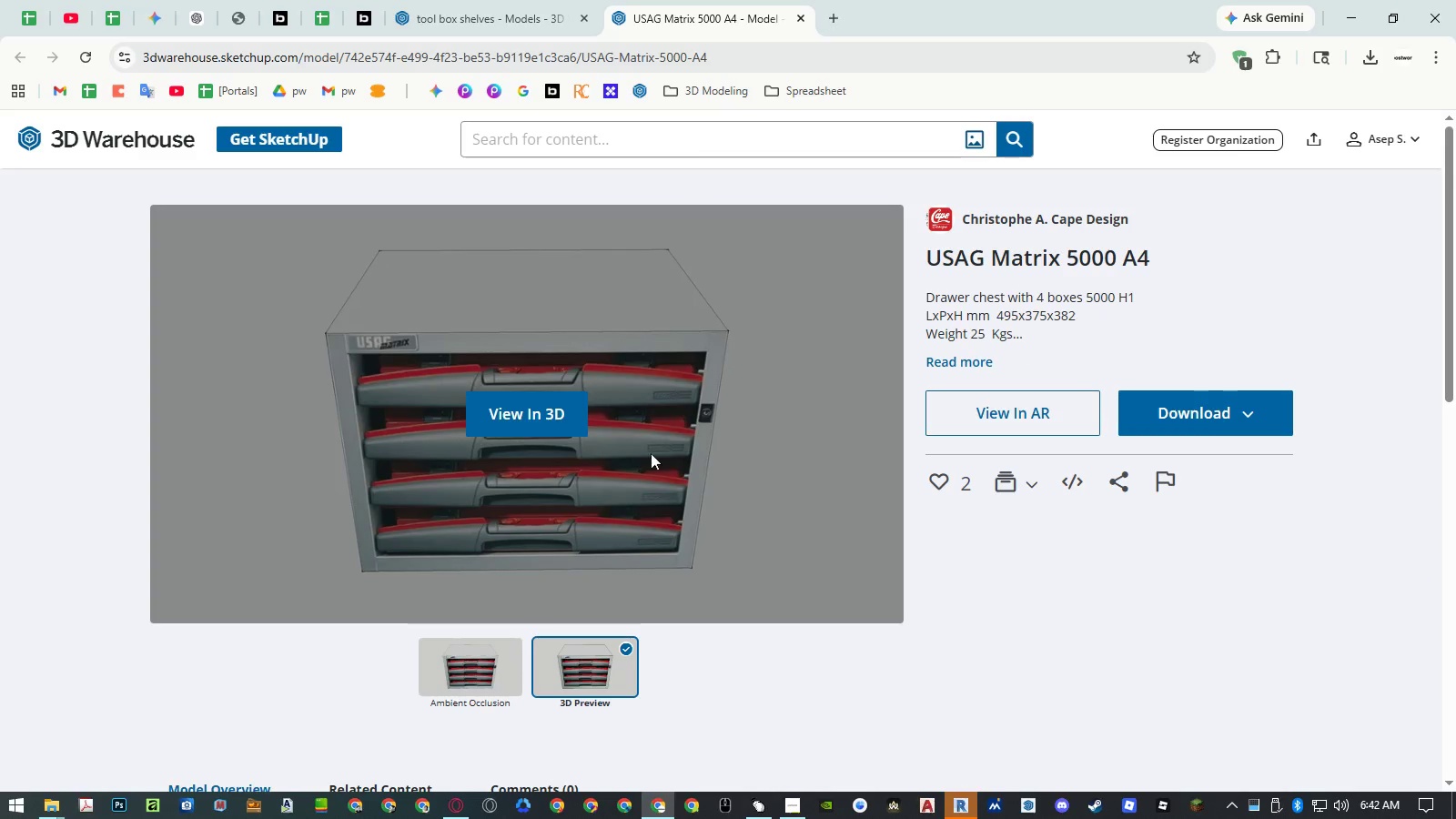 
left_click([558, 426])
 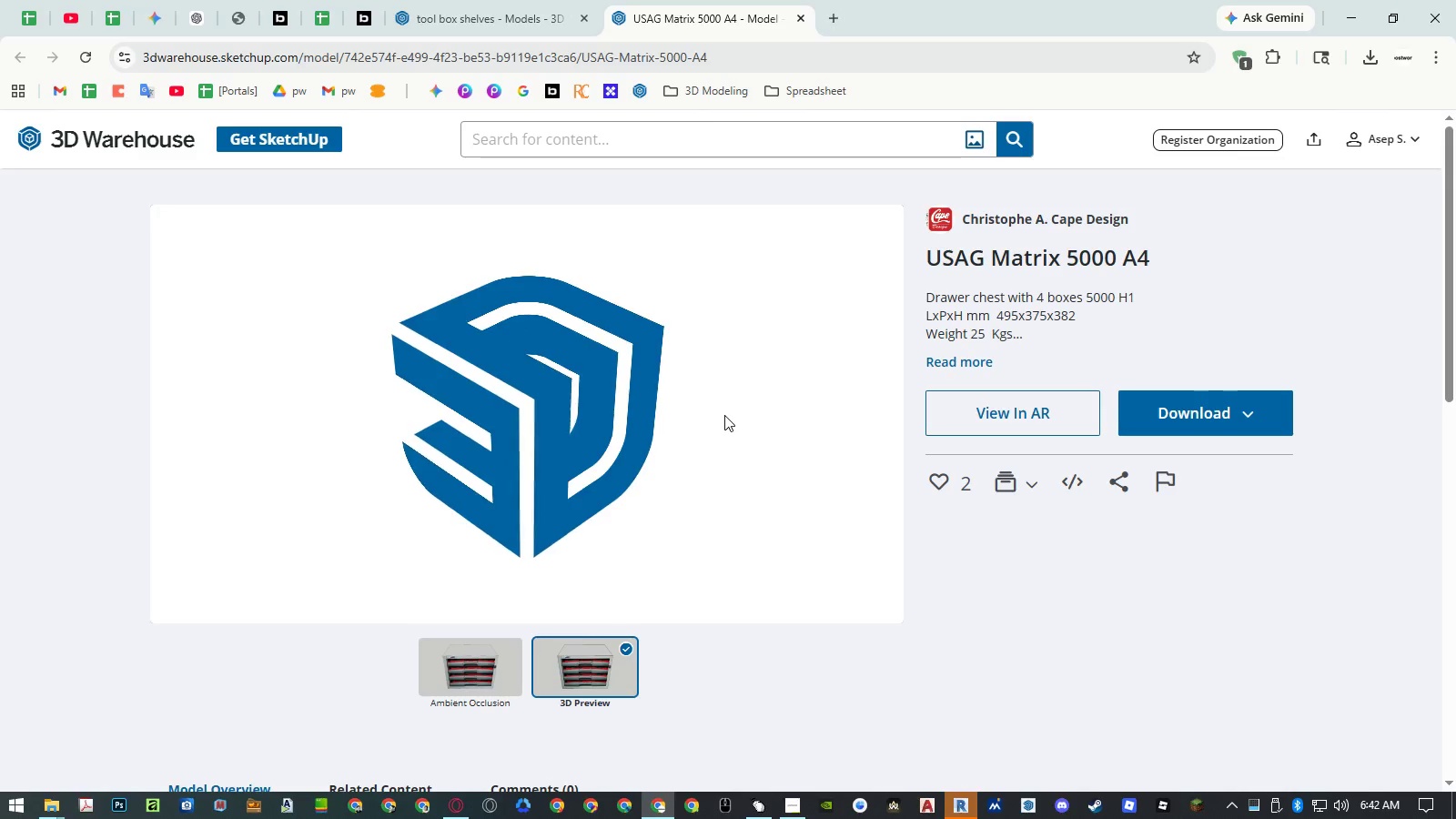 
wait(7.61)
 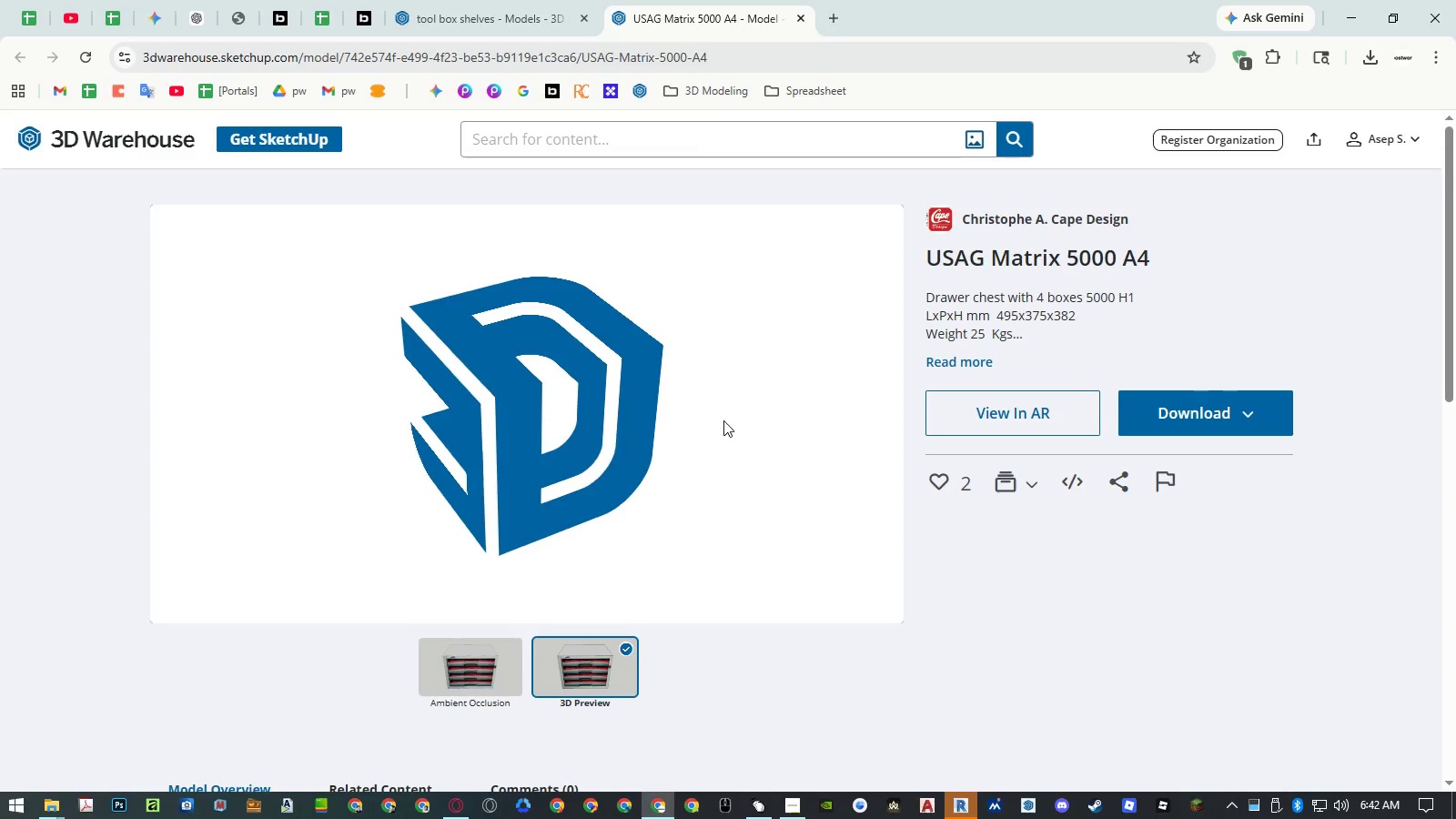 
left_click_drag(start_coordinate=[723, 429], to_coordinate=[521, 363])
 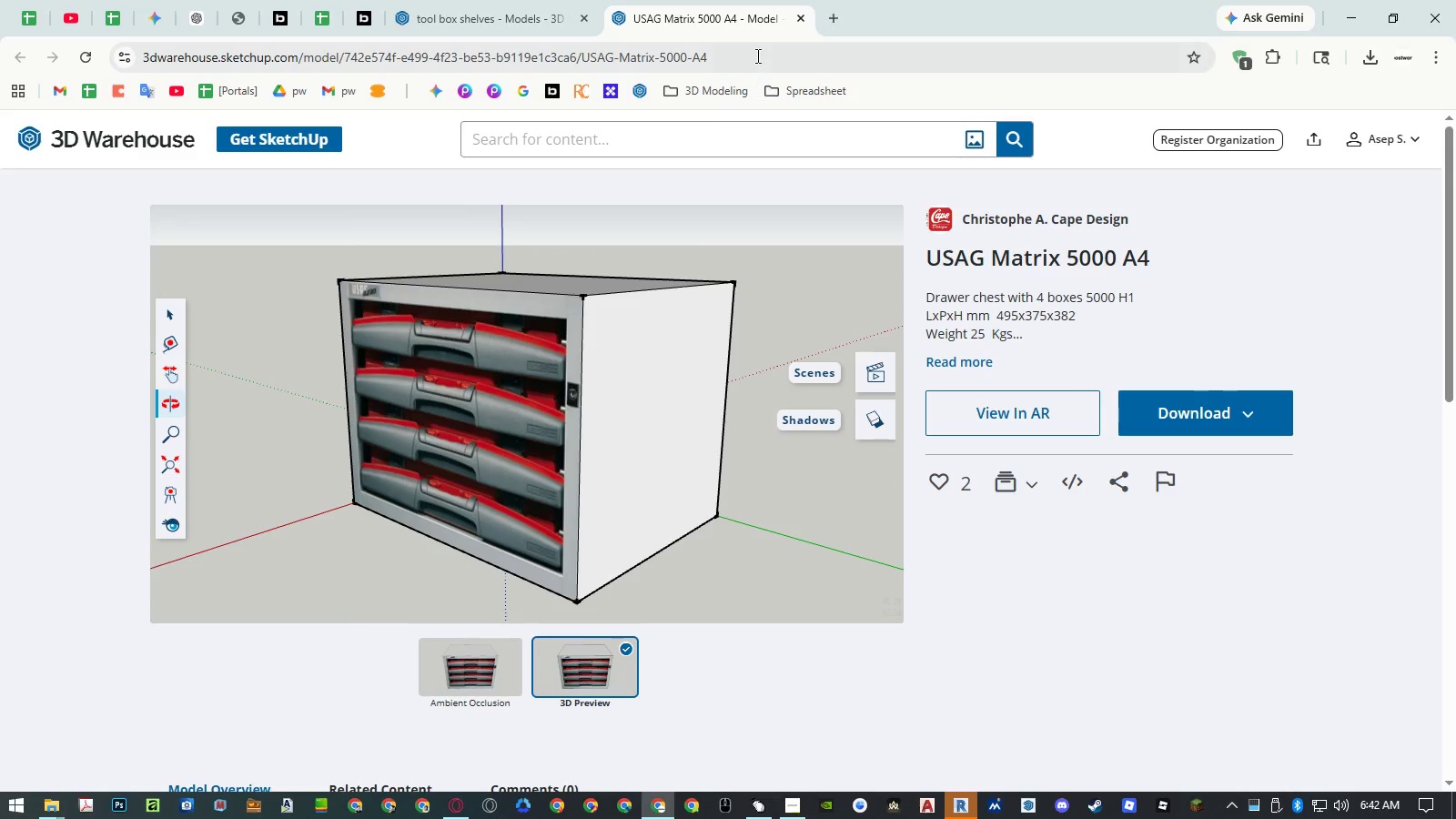 
middle_click([752, 17])
 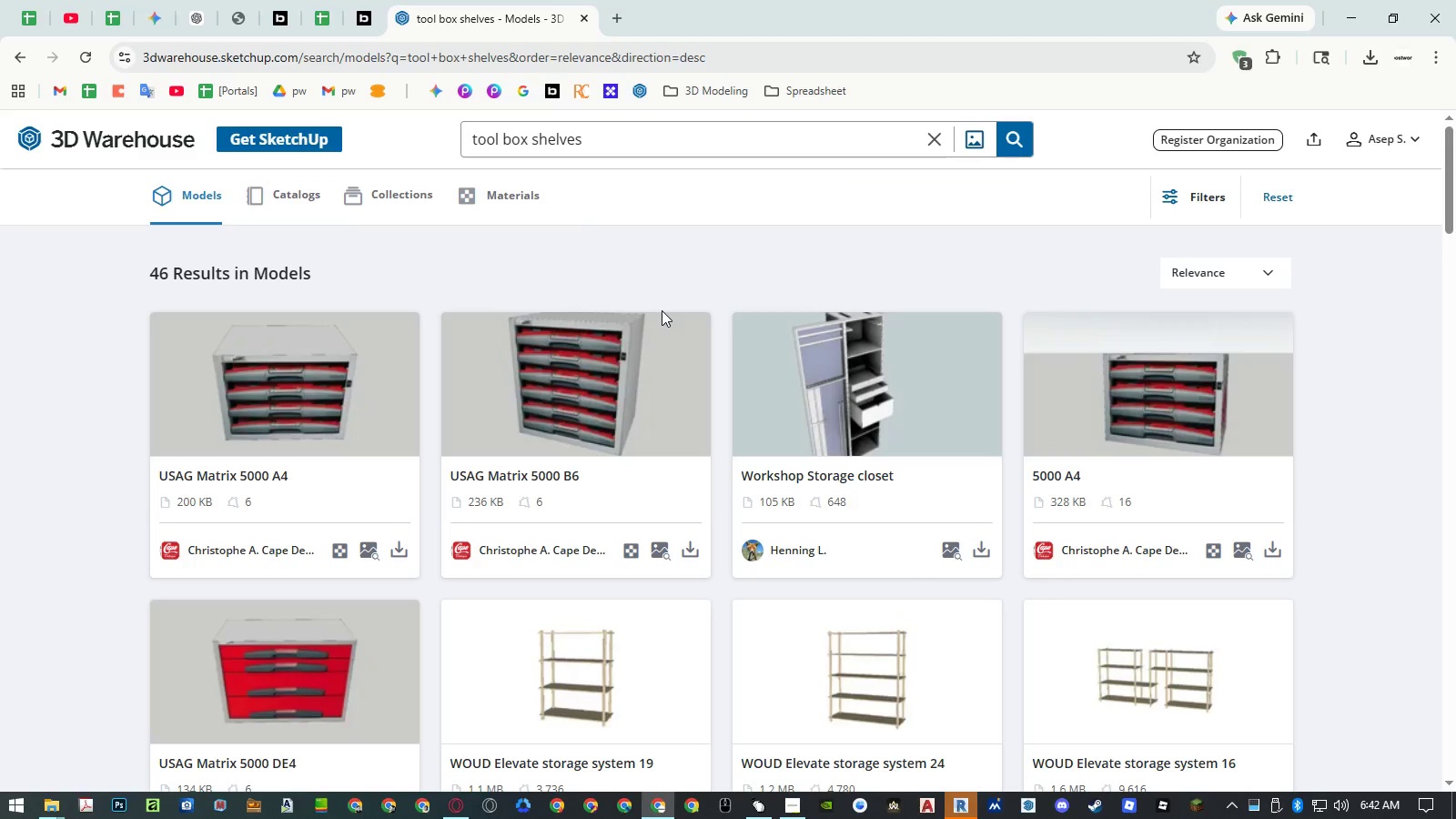 
scroll: coordinate [662, 318], scroll_direction: down, amount: 5.0
 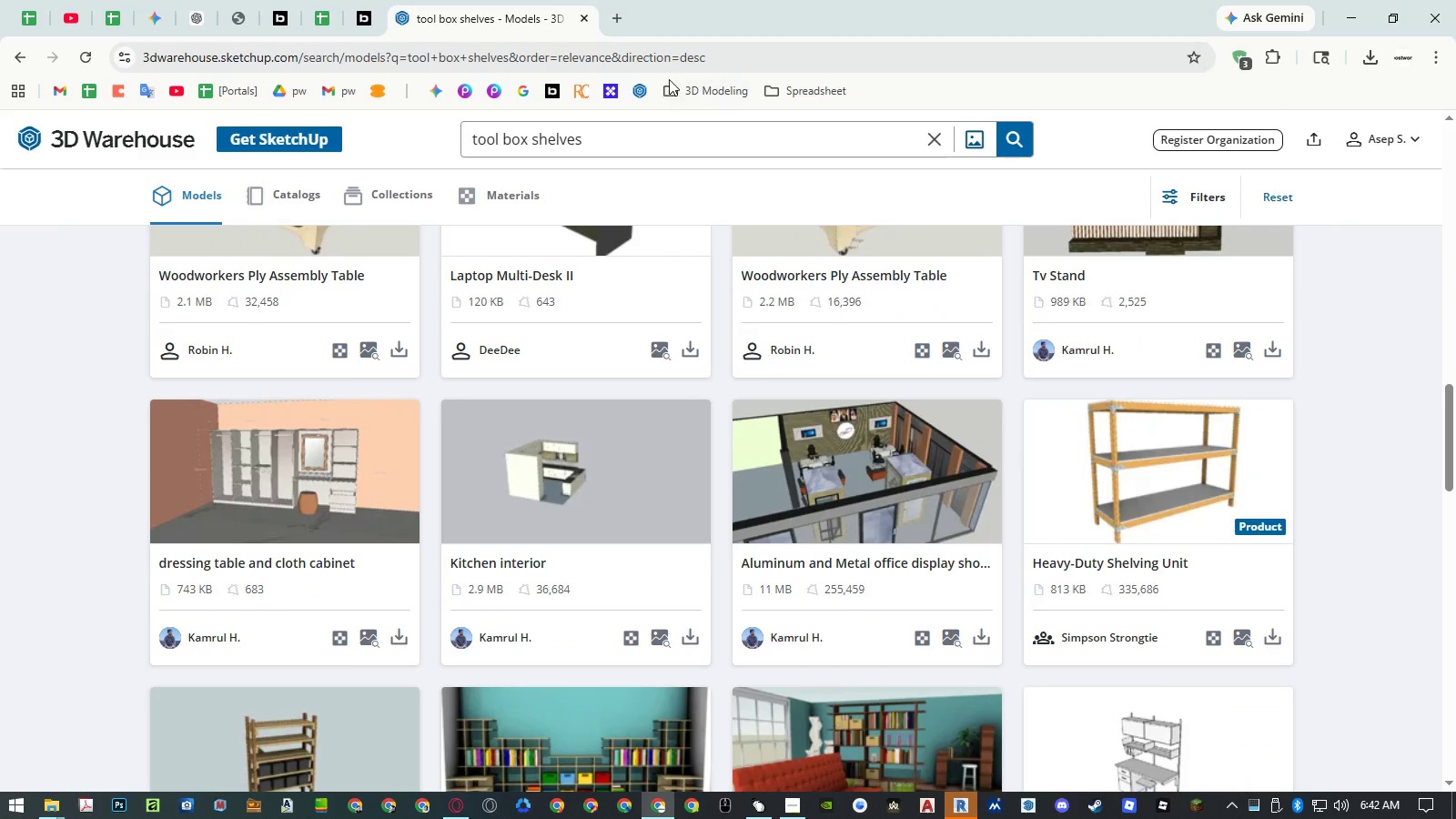 
left_click([610, 24])
 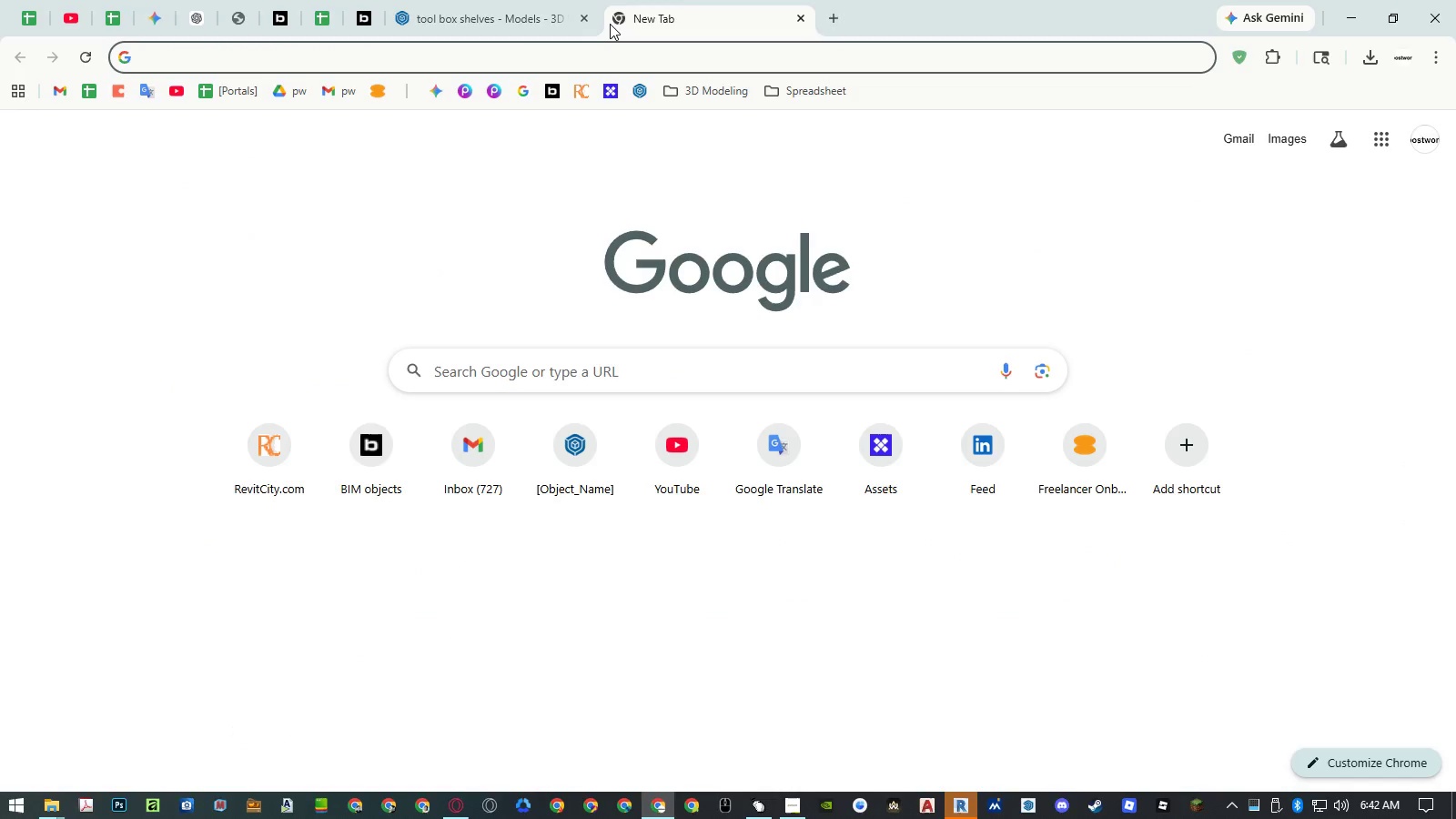 
type(tool box container)
 